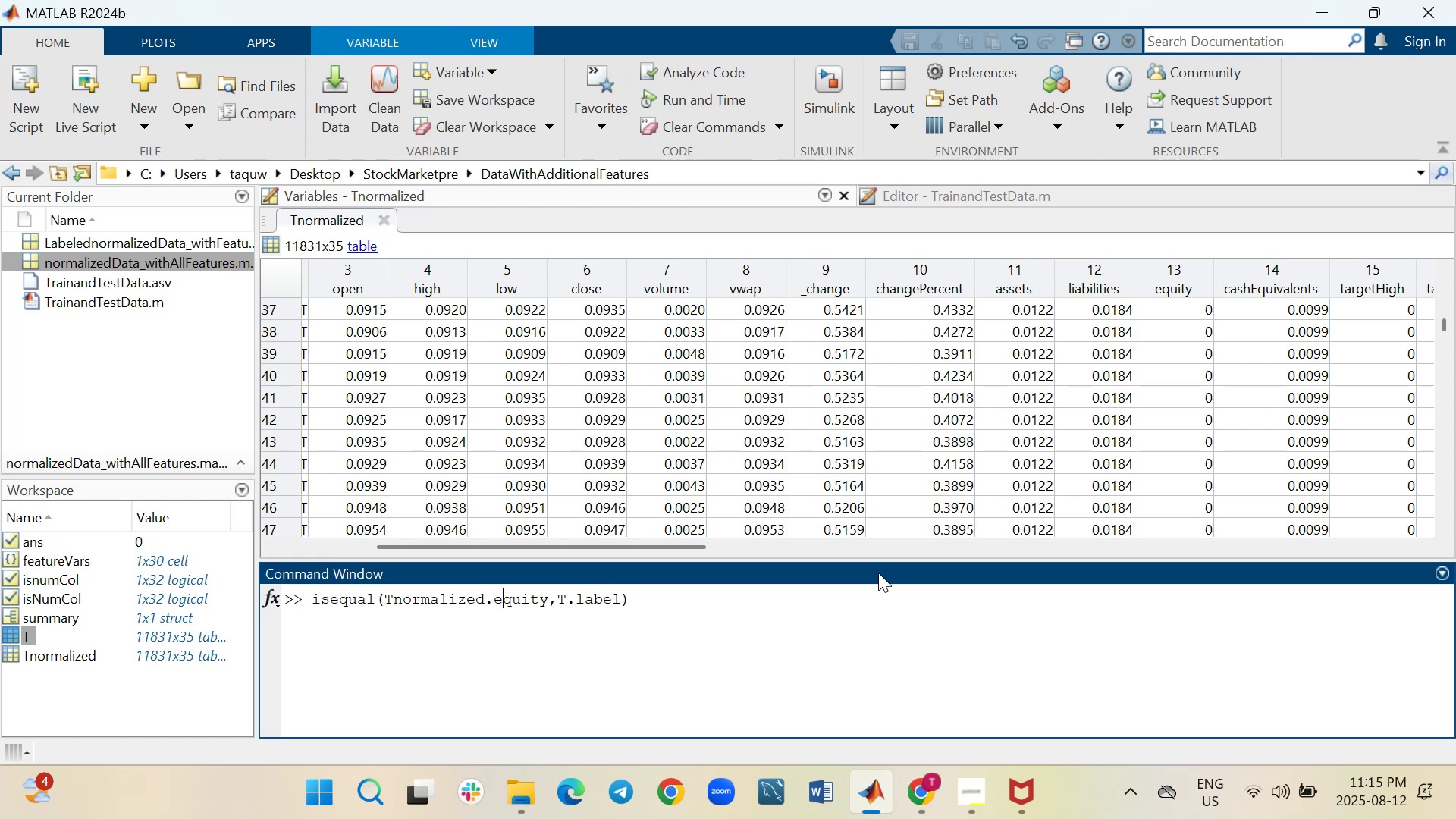 
key(ArrowRight)
 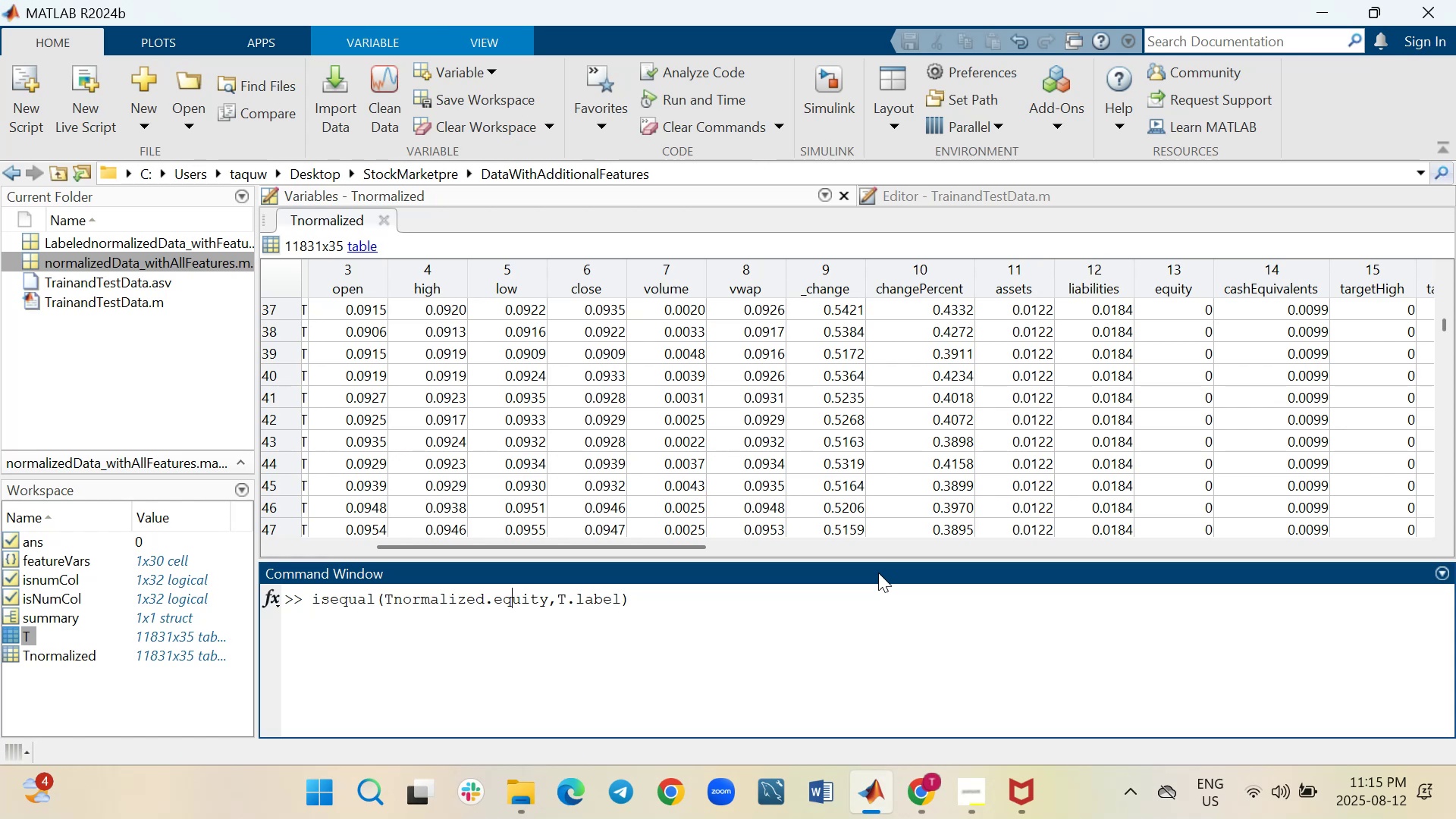 
key(ArrowRight)
 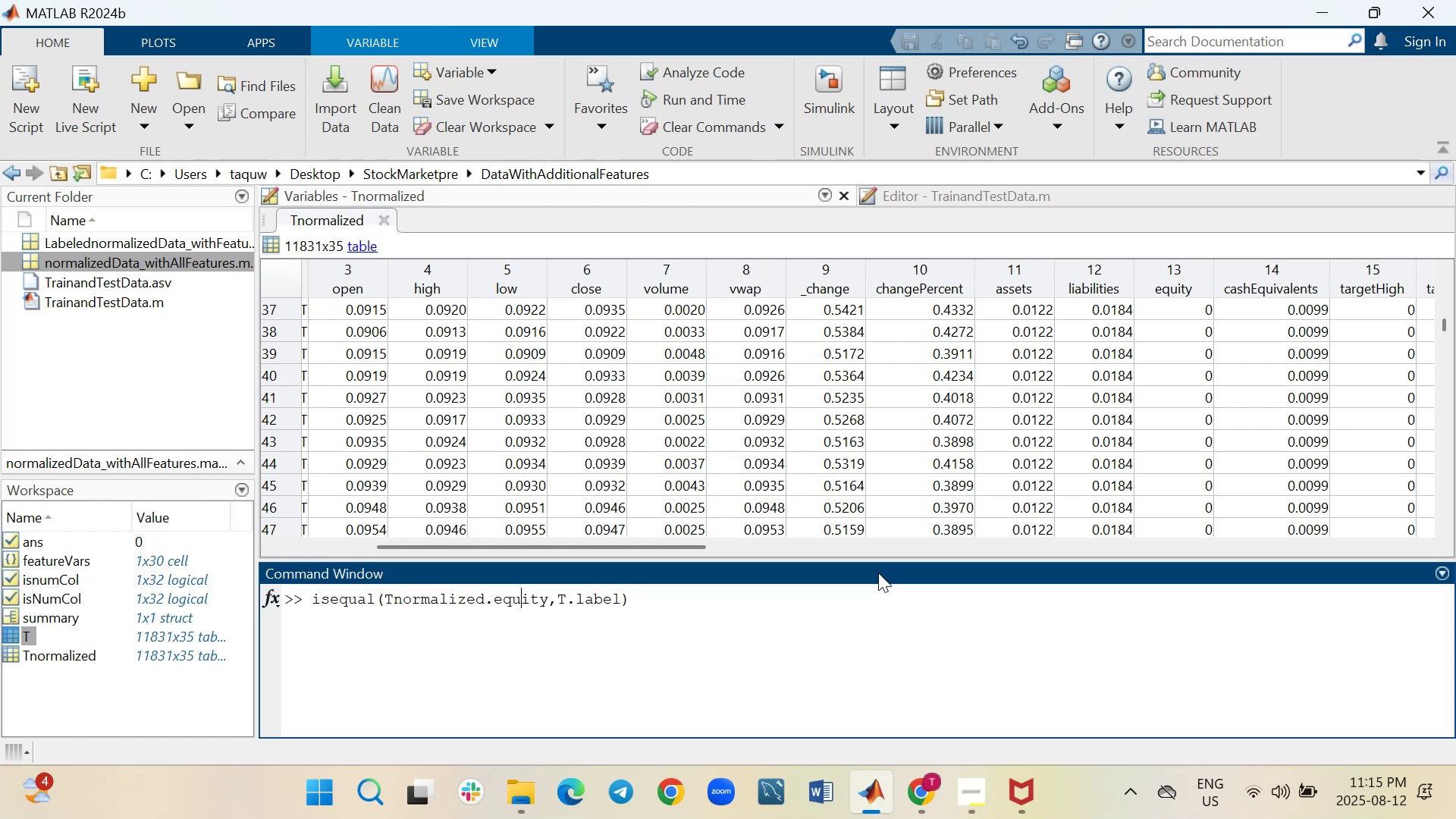 
key(ArrowRight)
 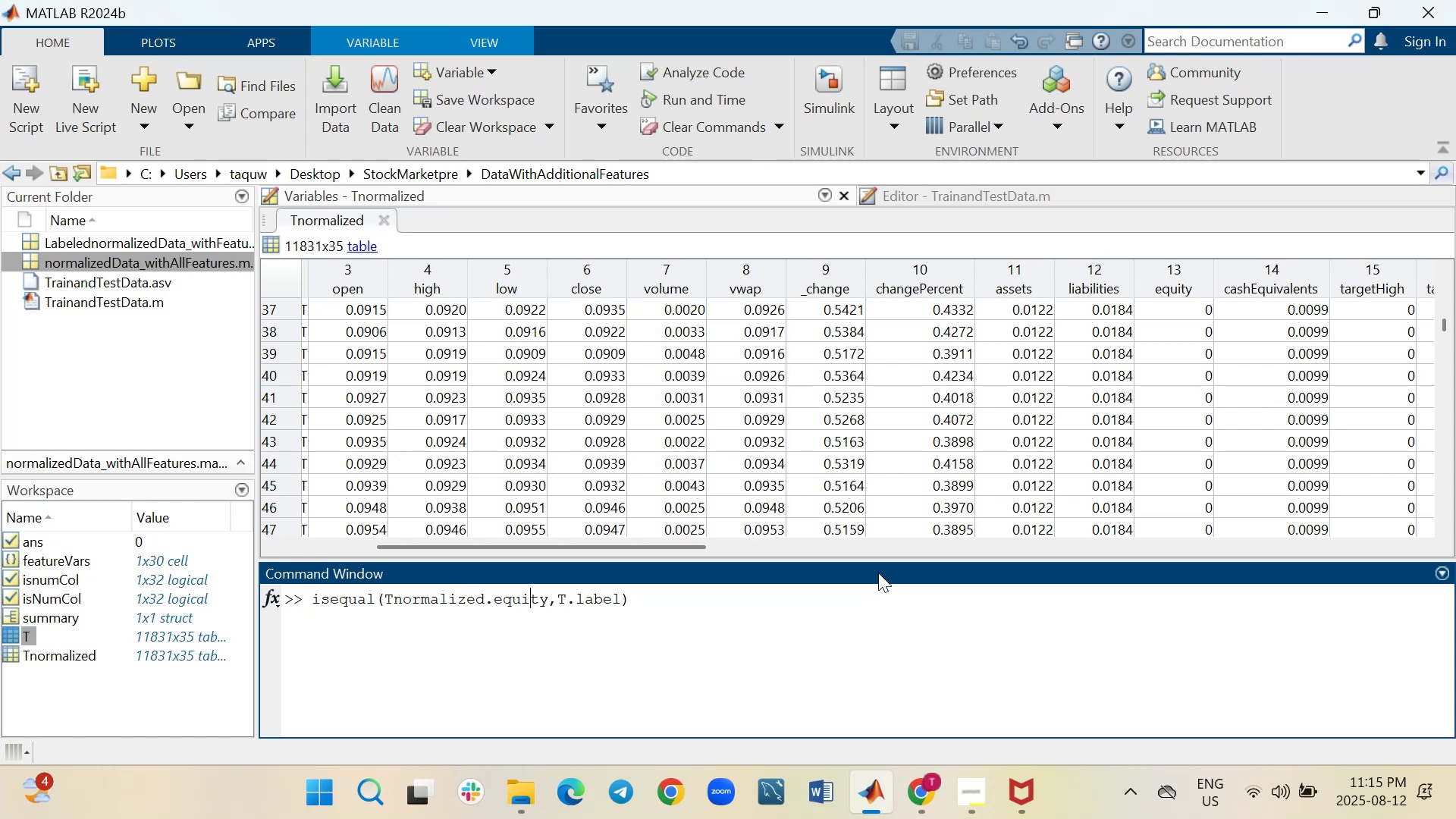 
key(ArrowRight)
 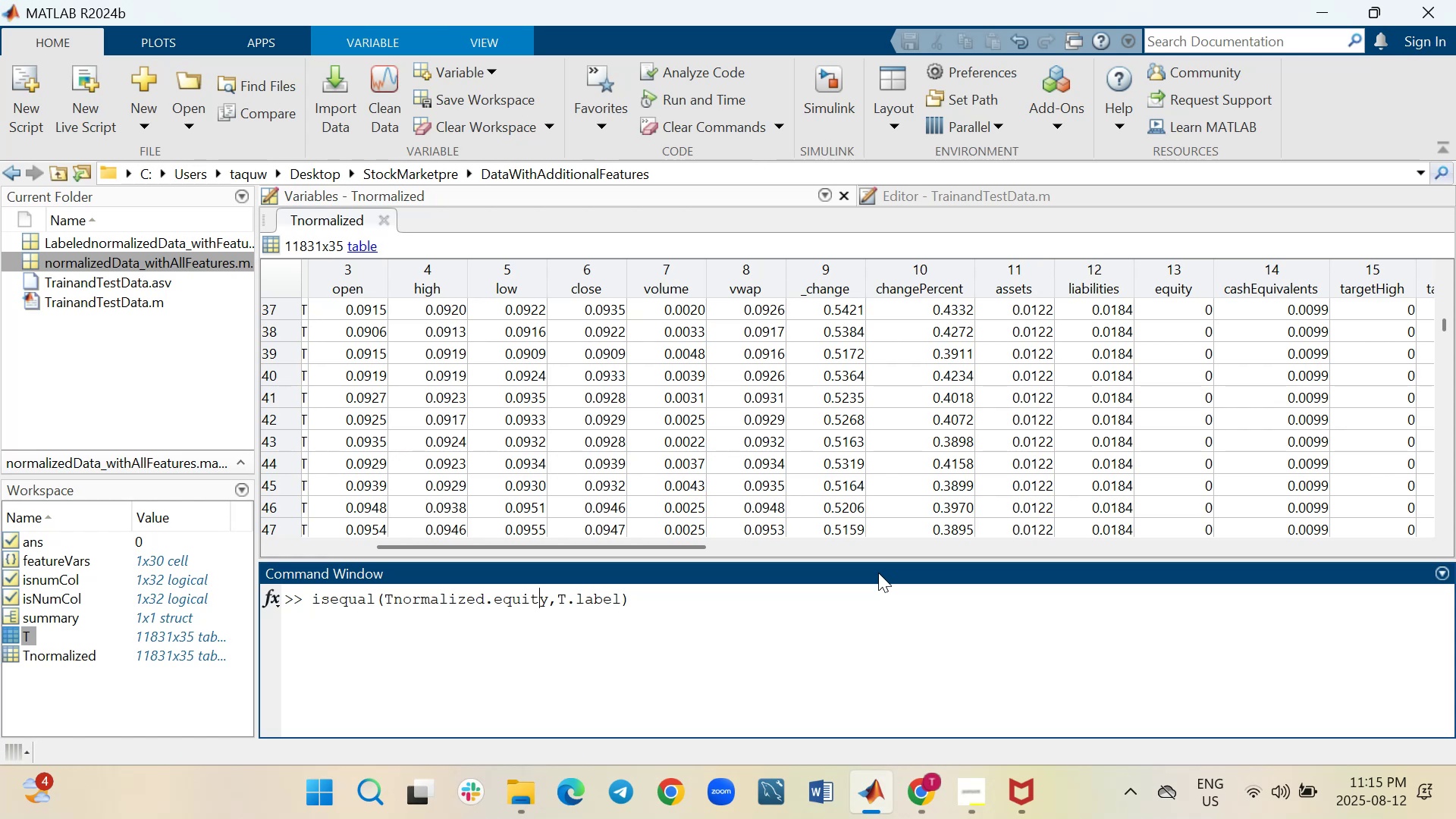 
key(ArrowRight)
 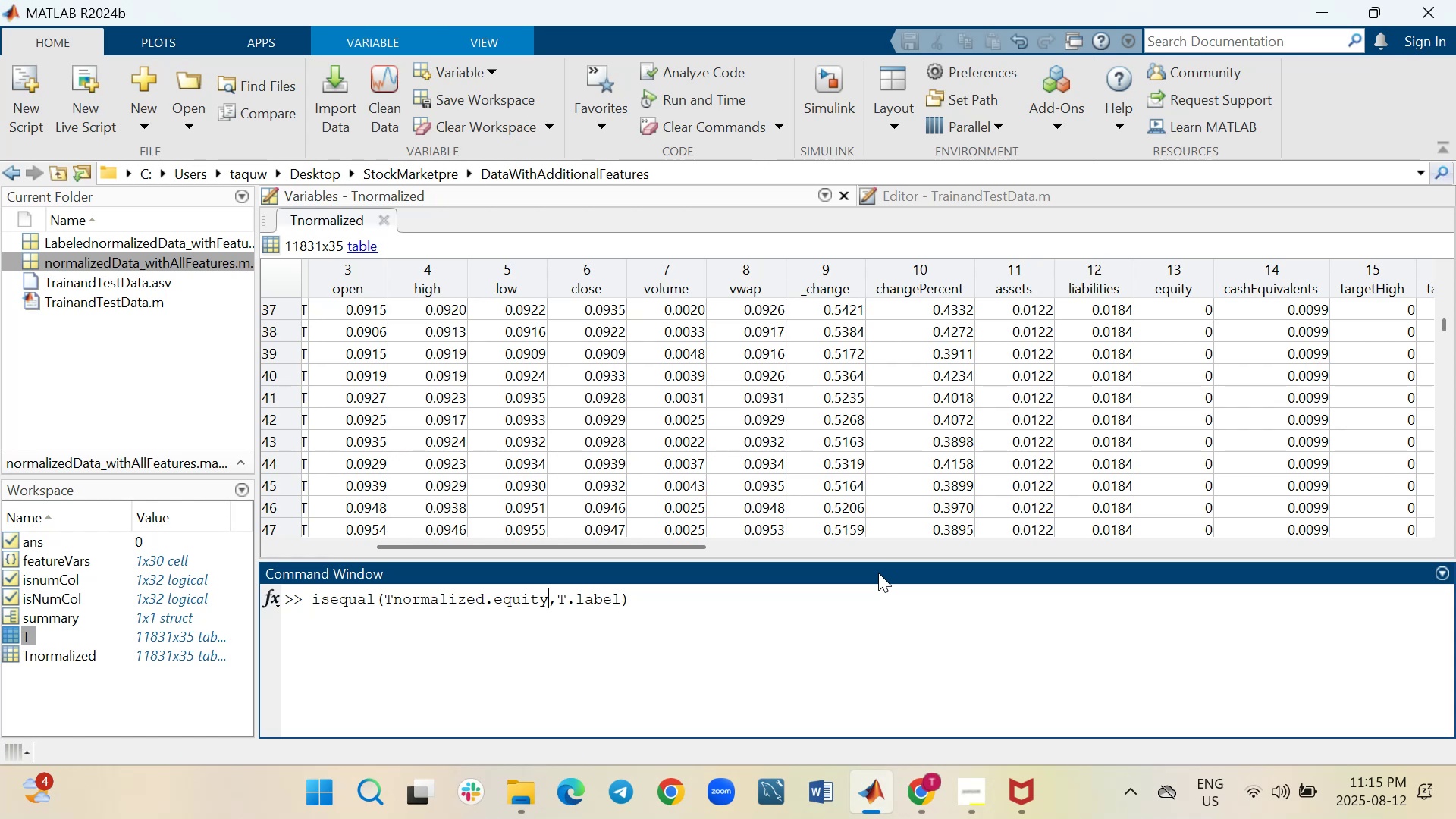 
key(ArrowRight)
 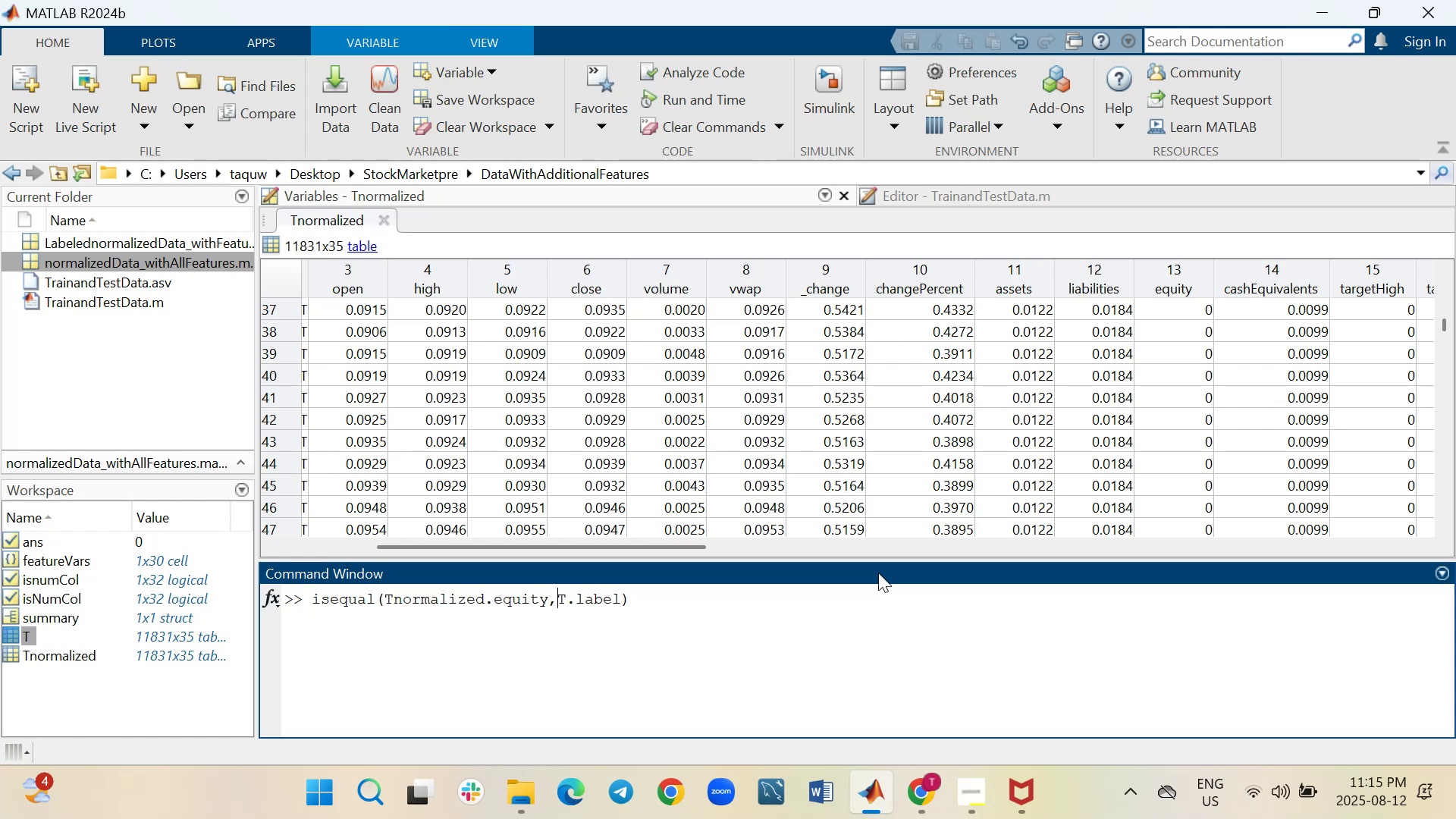 
key(ArrowRight)
 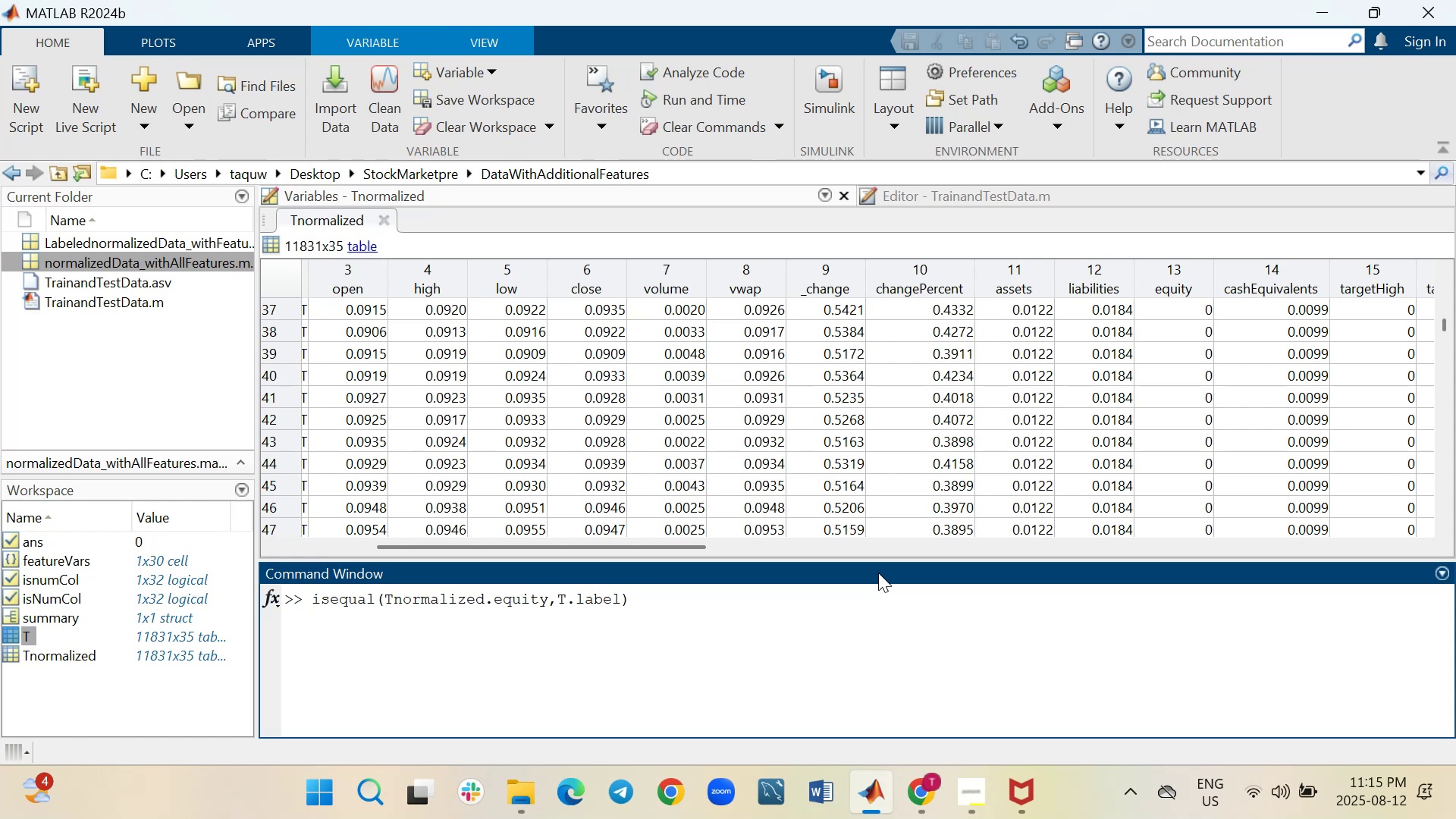 
type(normalized)
 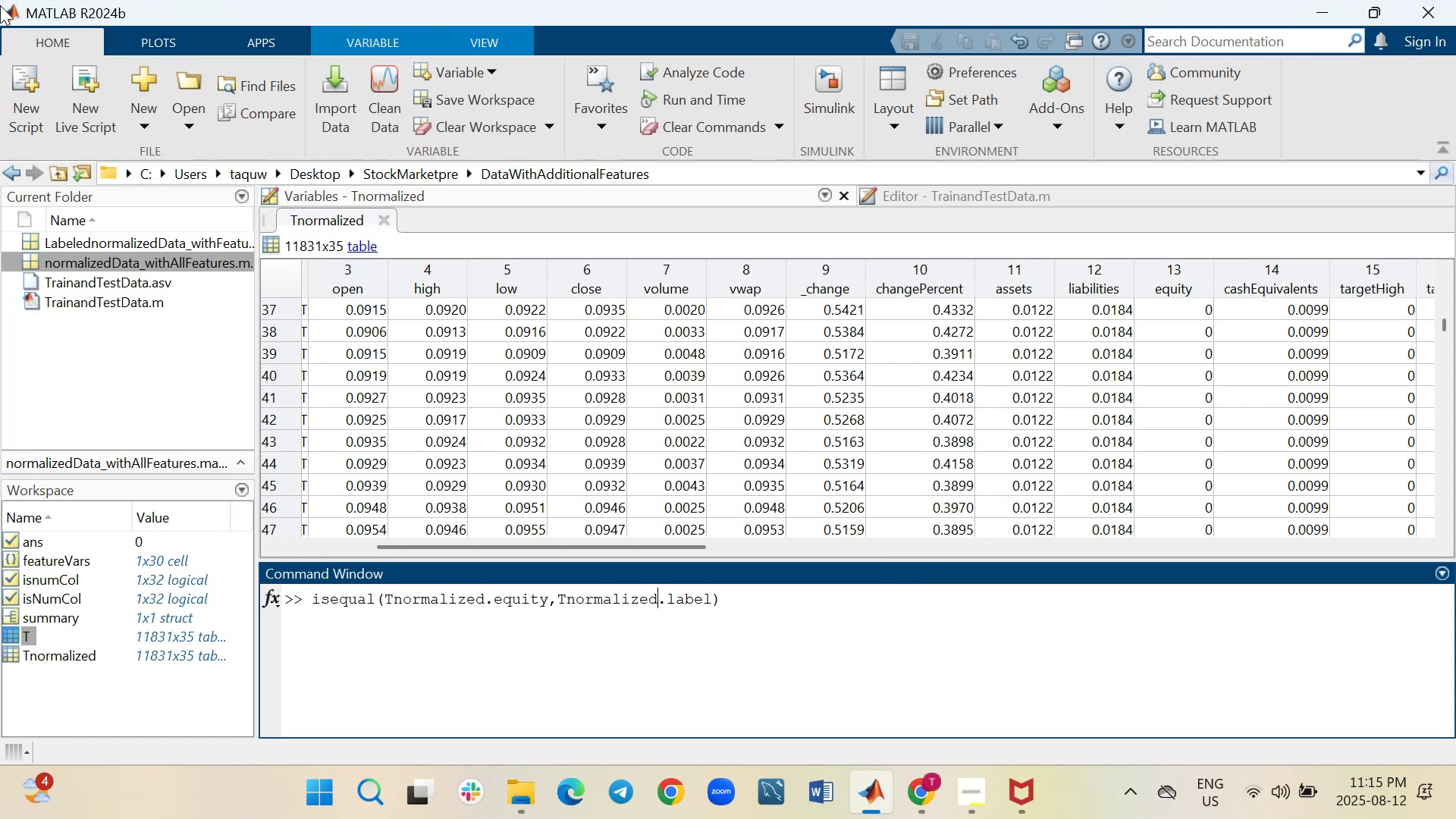 
wait(11.83)
 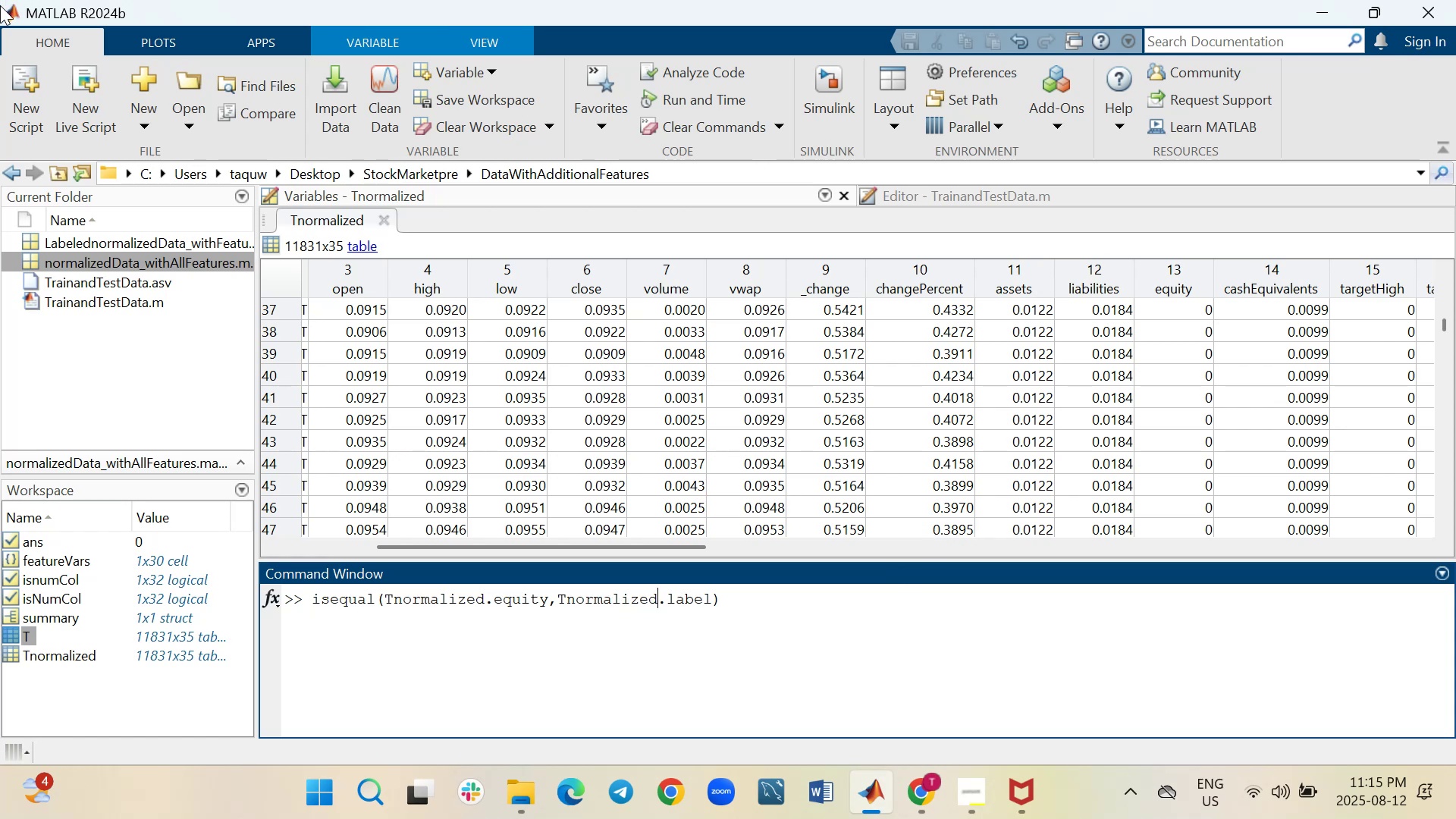 
key(Enter)
 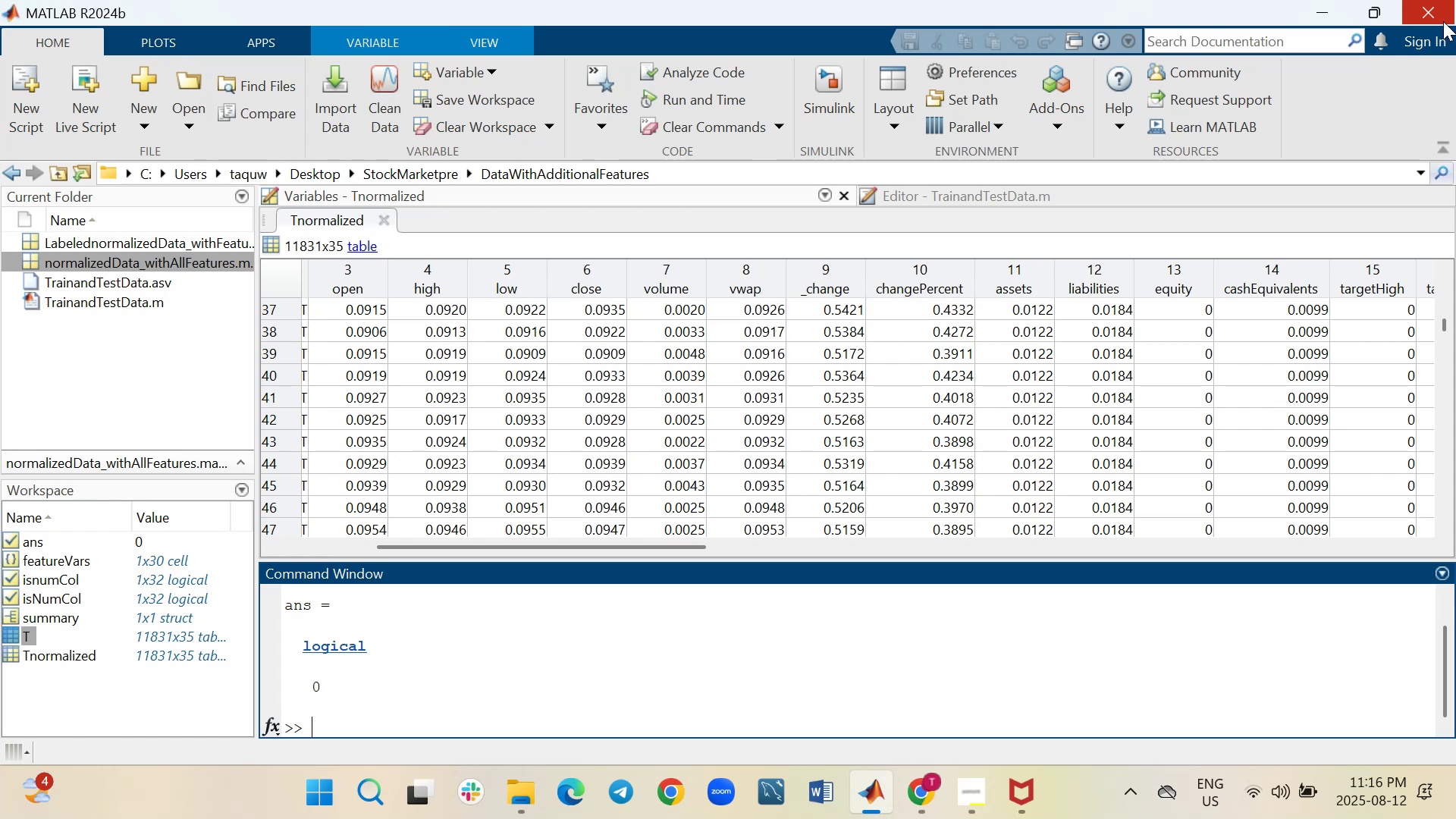 
wait(23.55)
 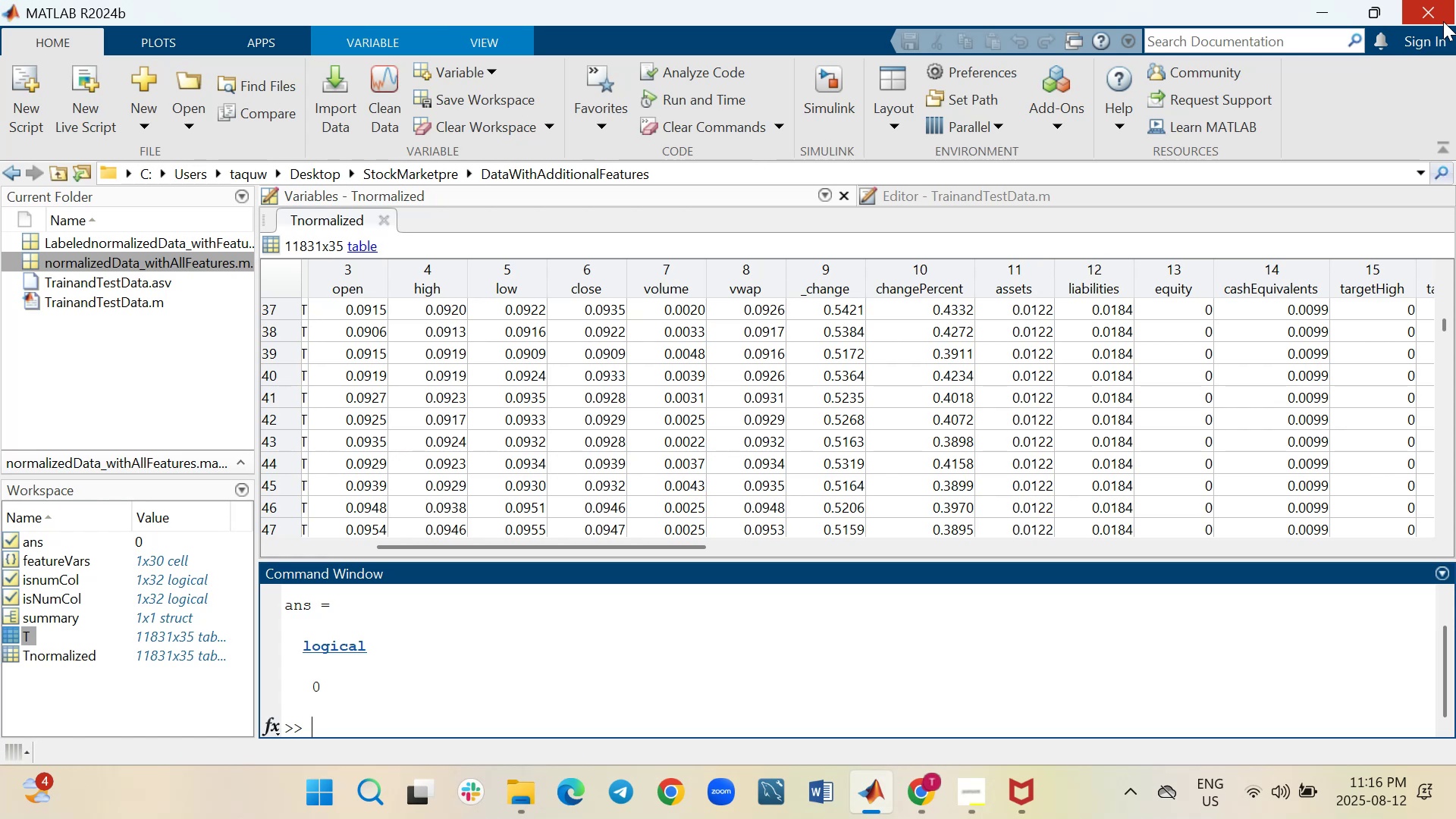 
left_click_drag(start_coordinate=[642, 541], to_coordinate=[893, 565])
 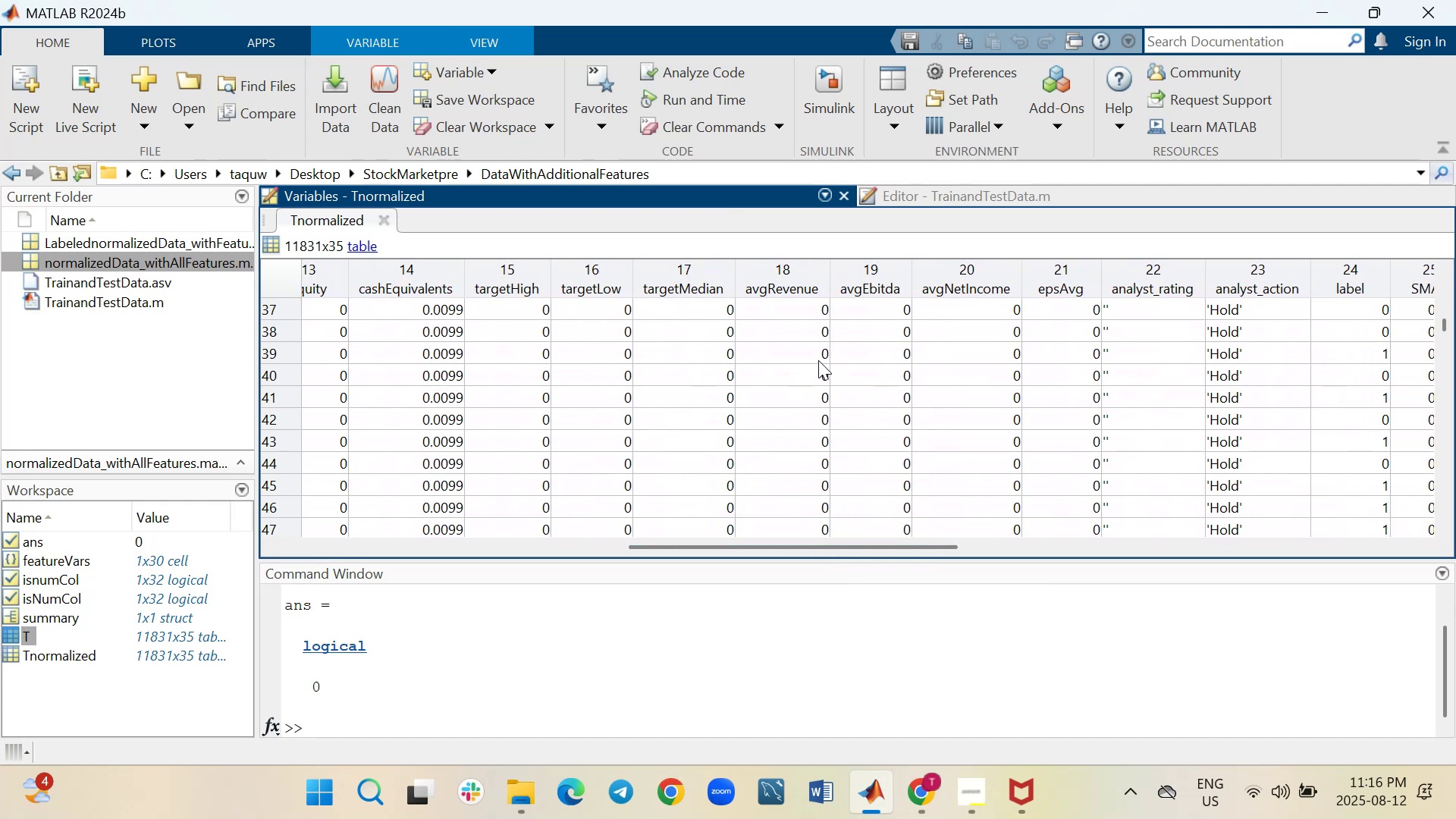 
wait(8.19)
 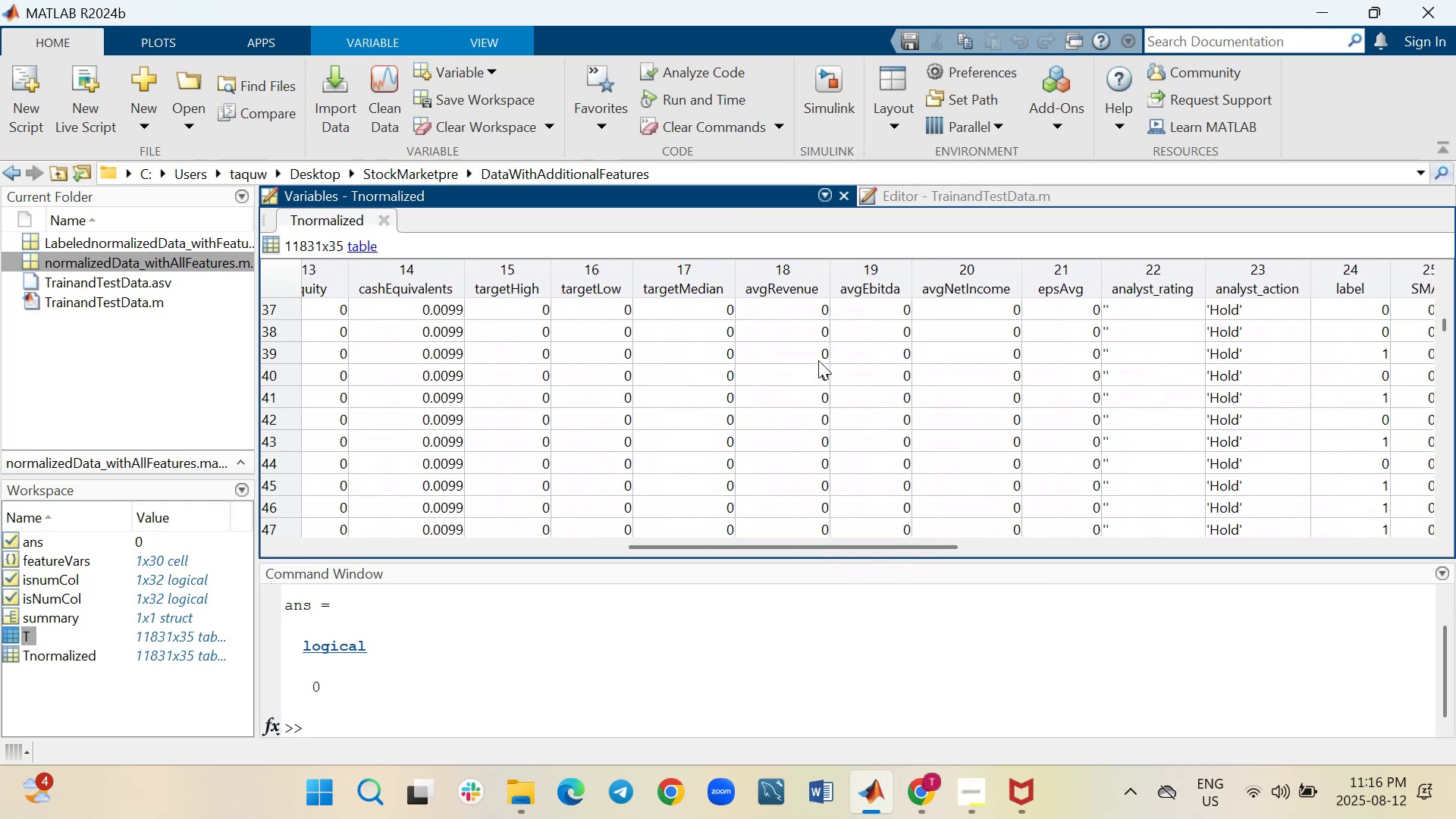 
scroll: coordinate [799, 348], scroll_direction: down, amount: 1.0
 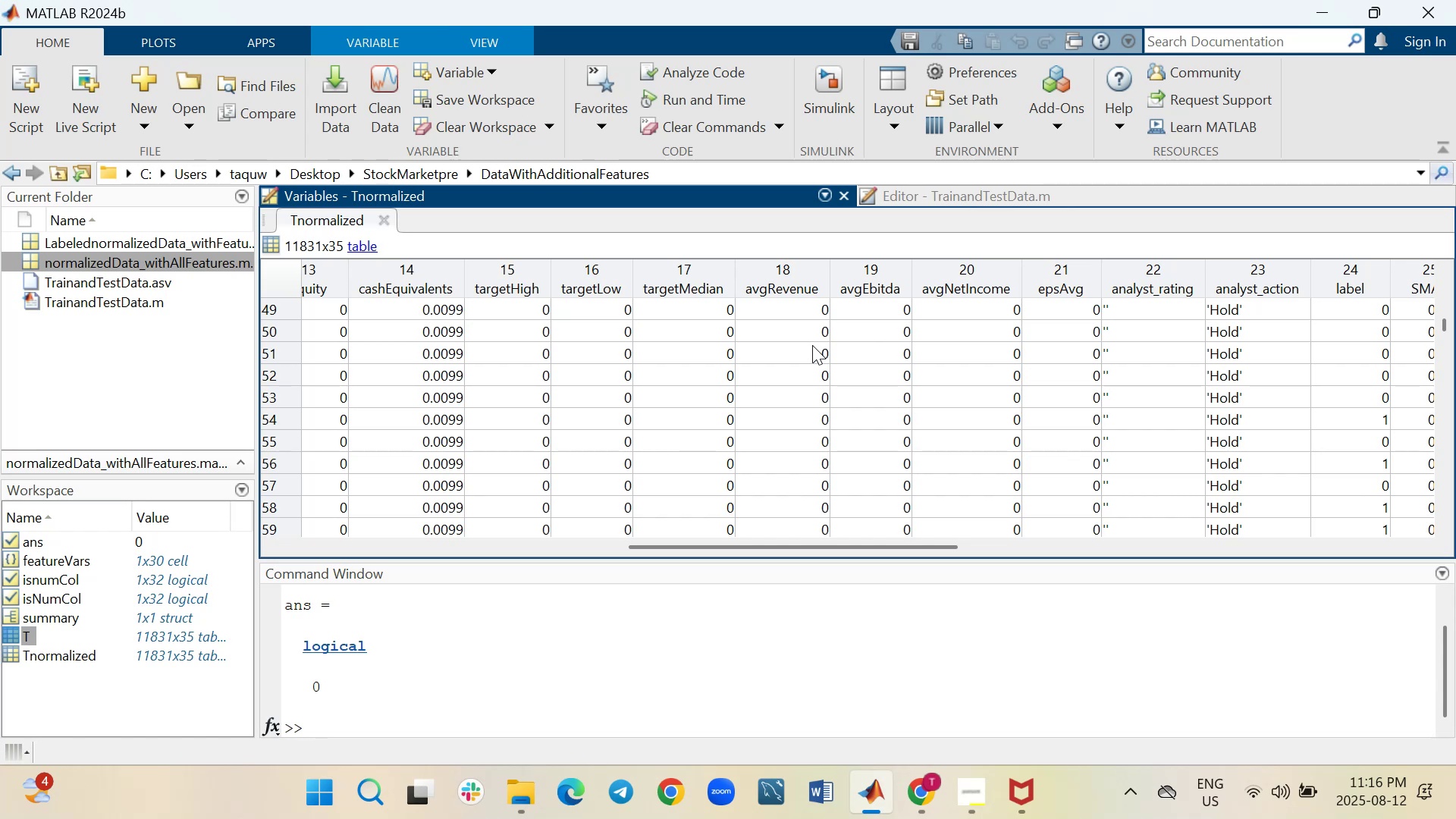 
wait(13.12)
 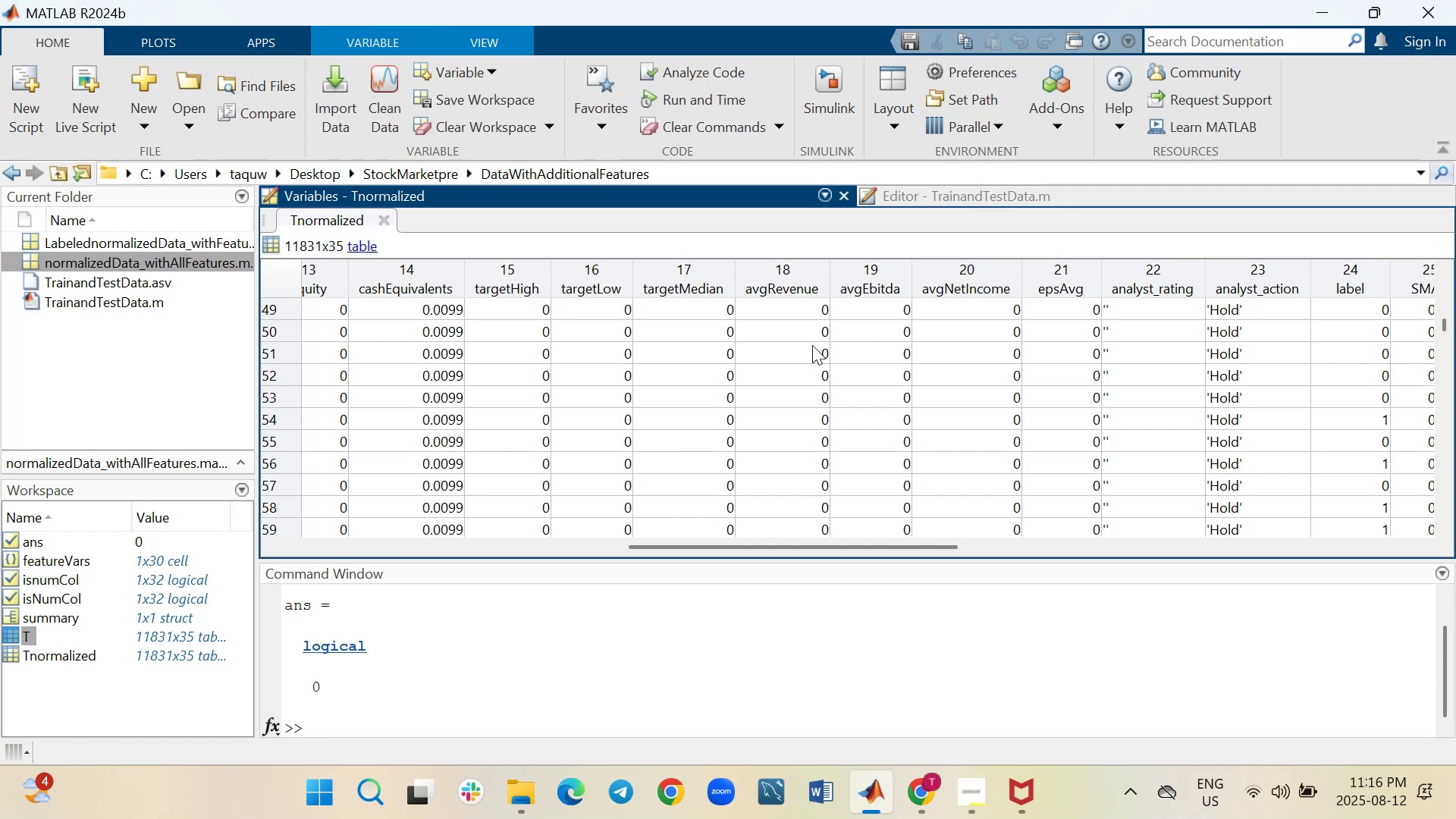 
scroll: coordinate [785, 351], scroll_direction: down, amount: 1.0
 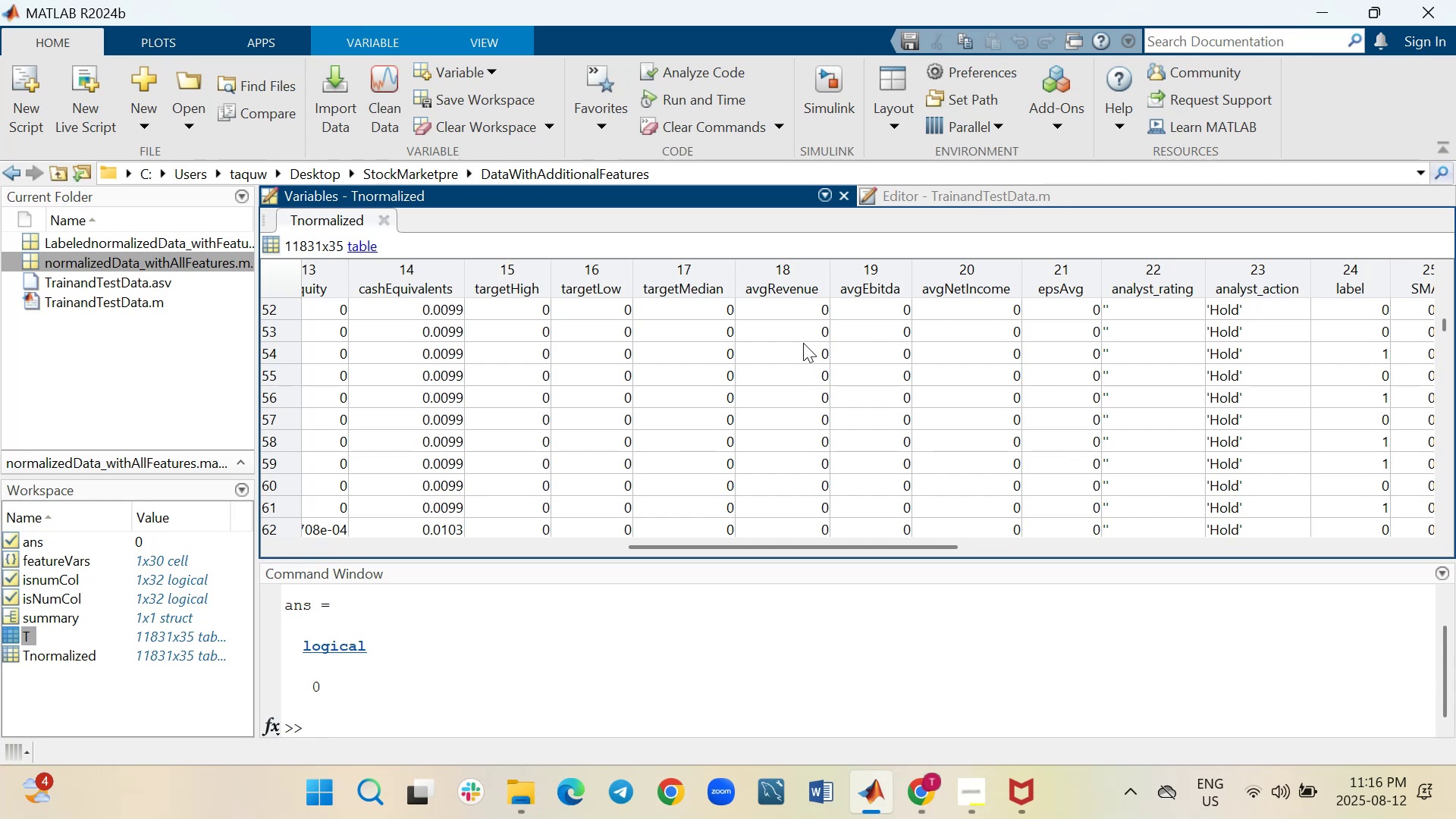 
wait(14.59)
 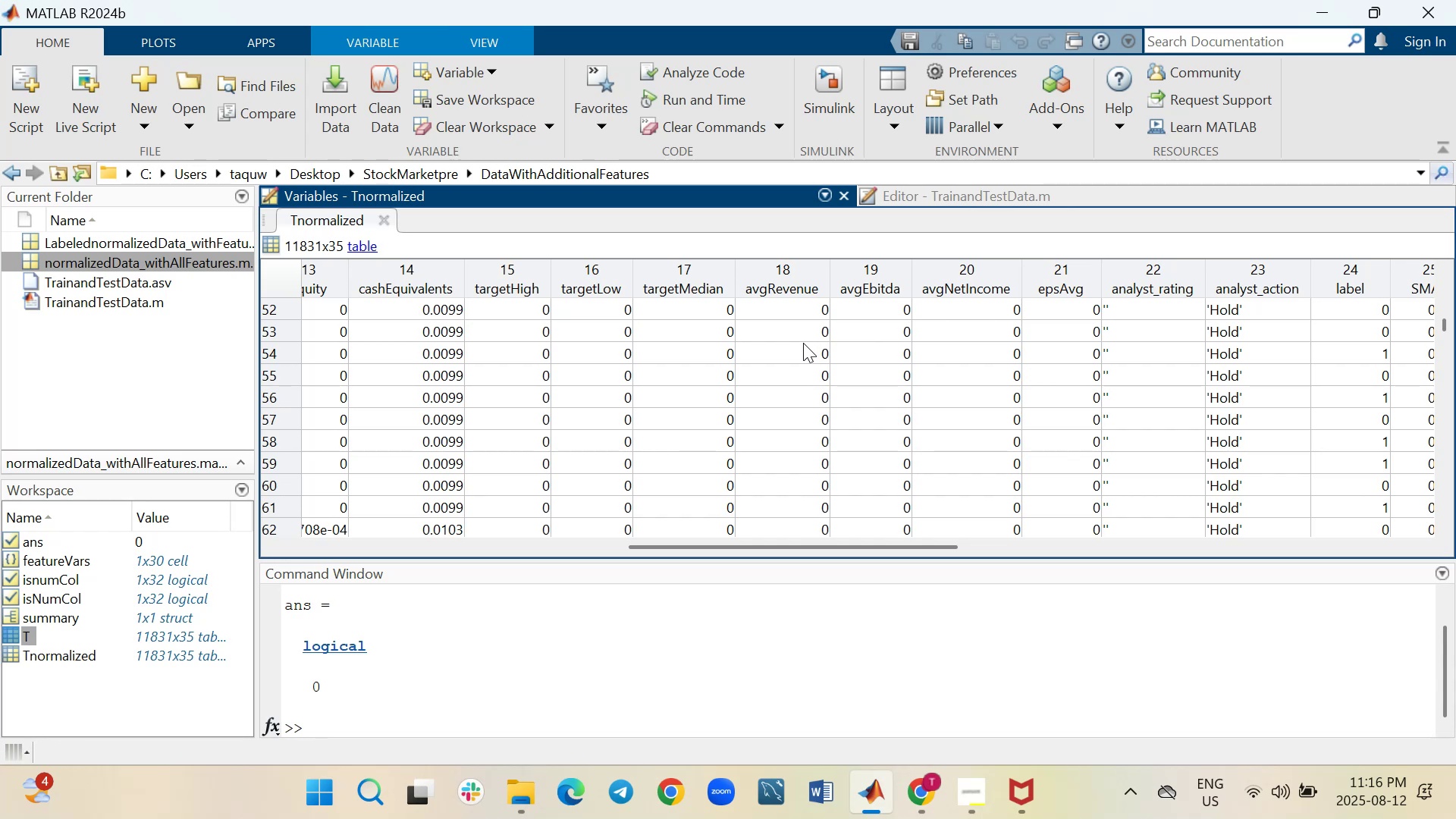 
scroll: coordinate [803, 344], scroll_direction: down, amount: 5.0
 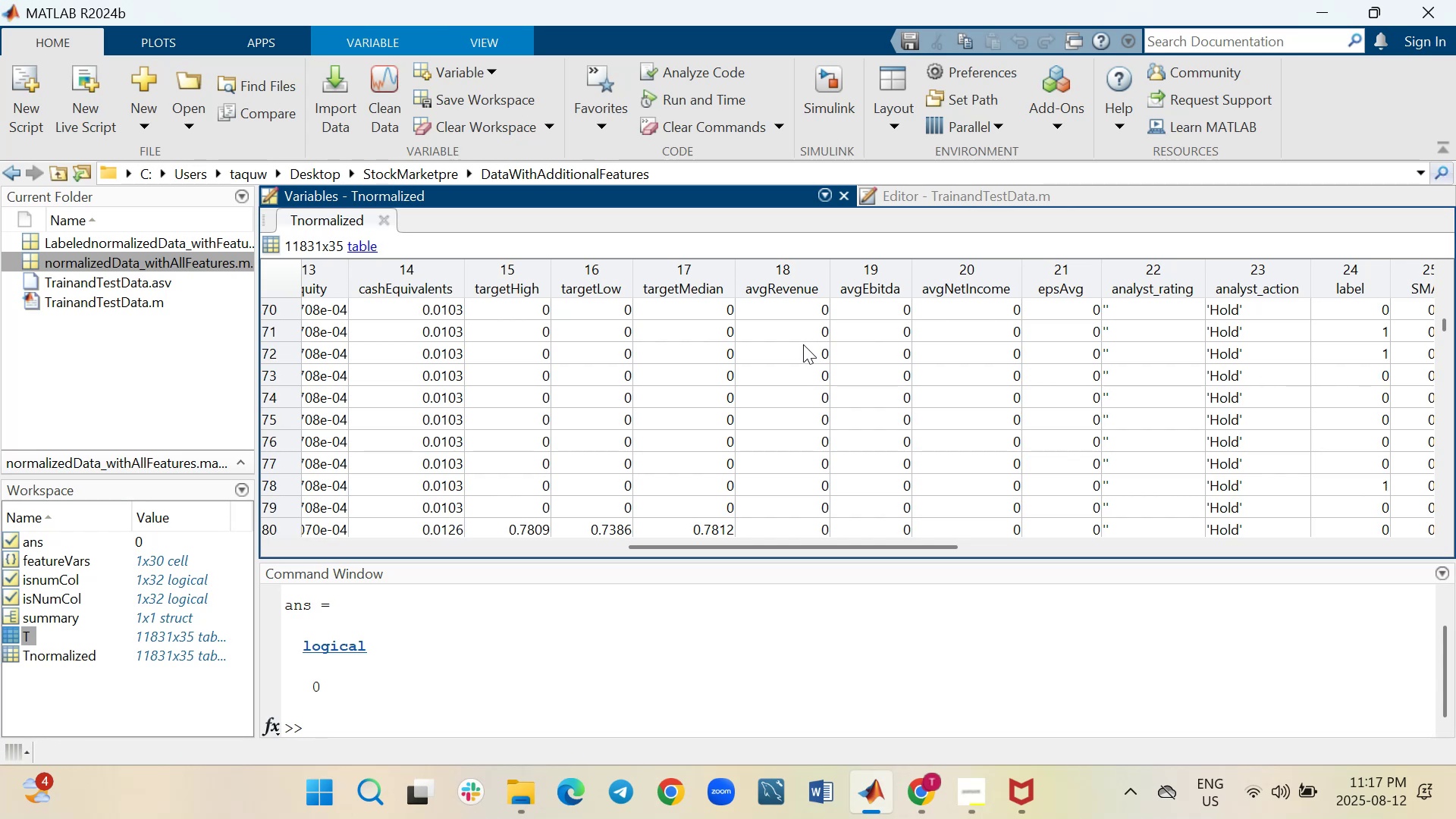 
scroll: coordinate [803, 344], scroll_direction: down, amount: 2.0
 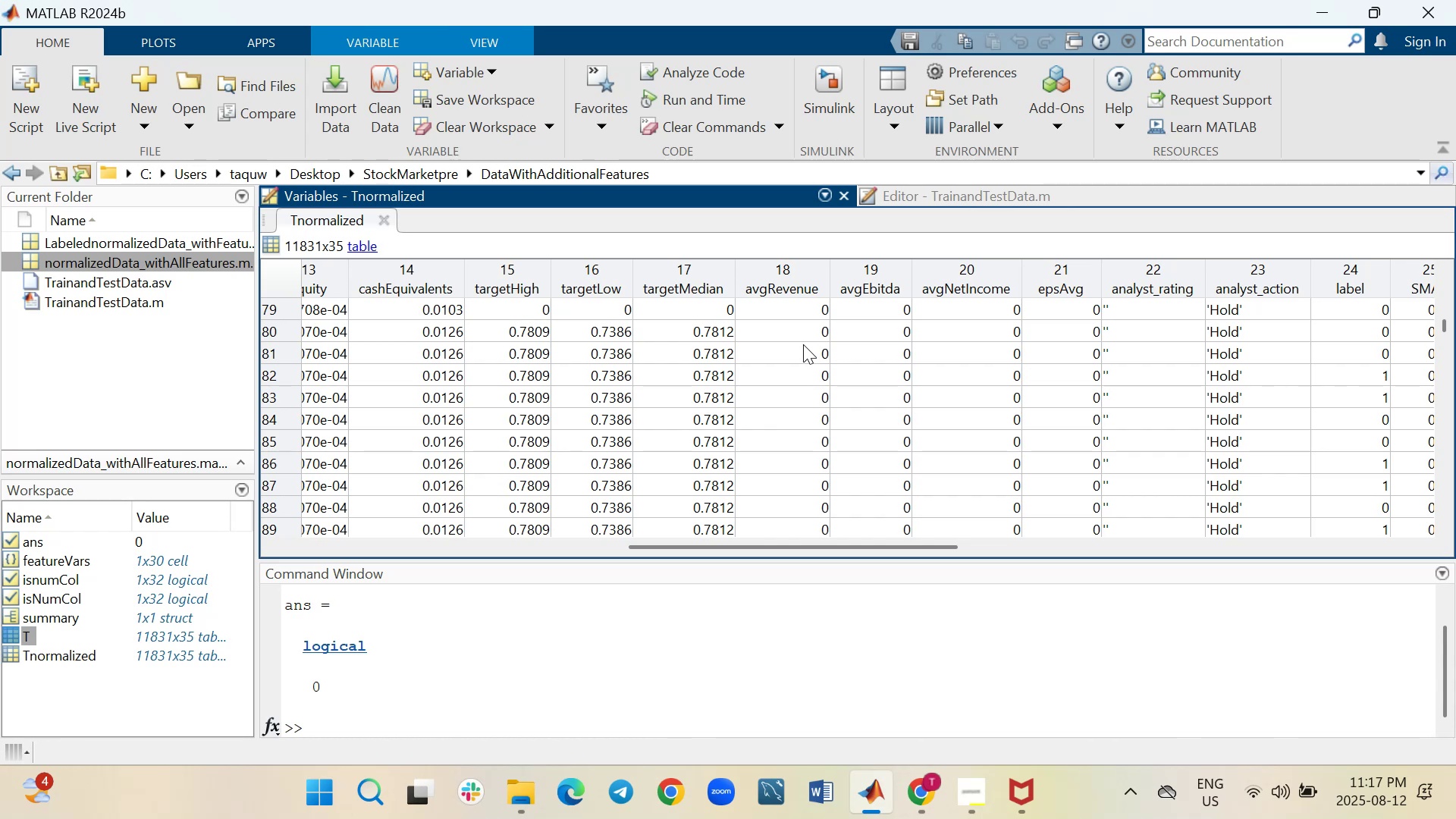 
wait(5.49)
 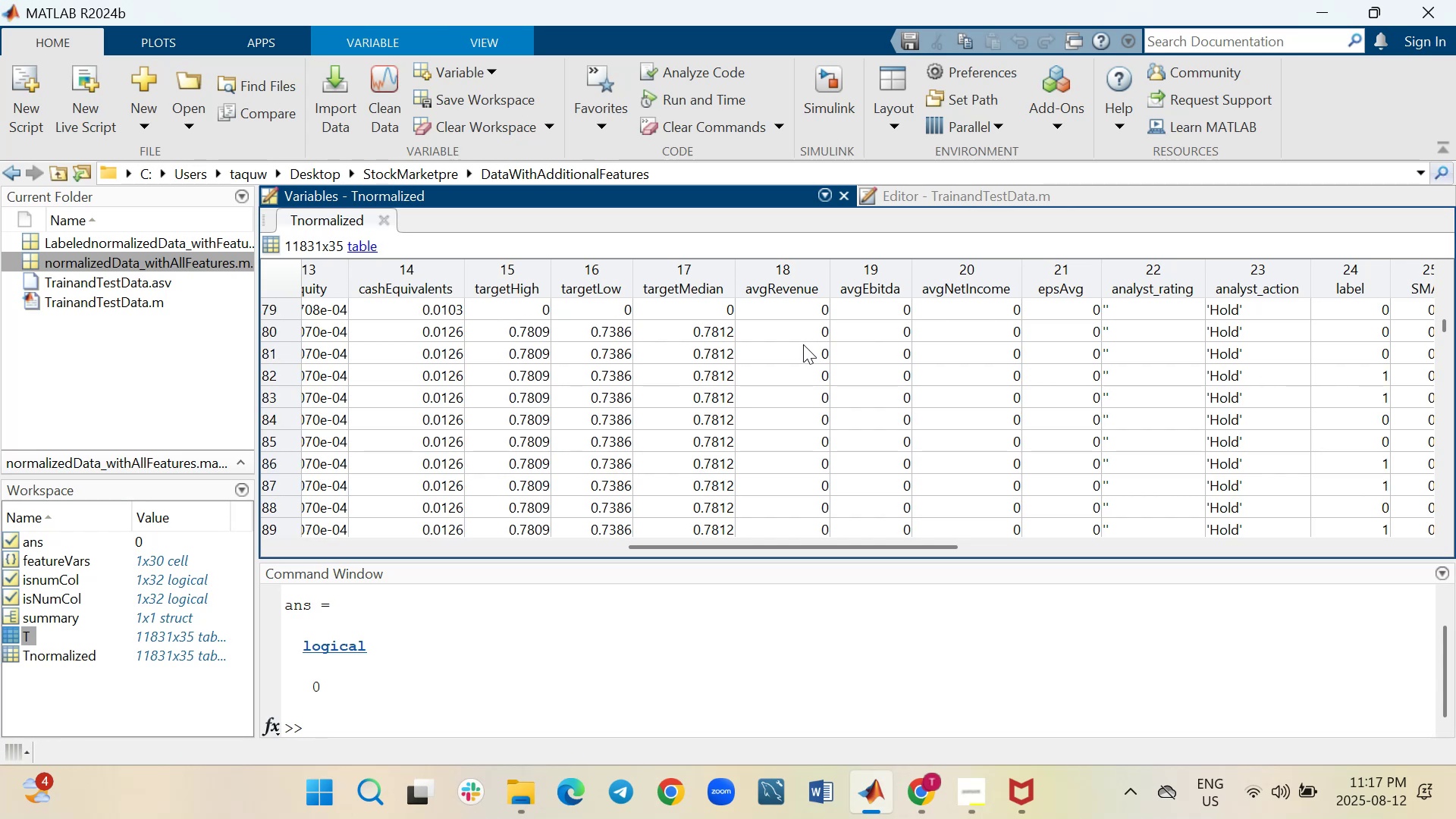 
scroll: coordinate [803, 344], scroll_direction: down, amount: 4.0
 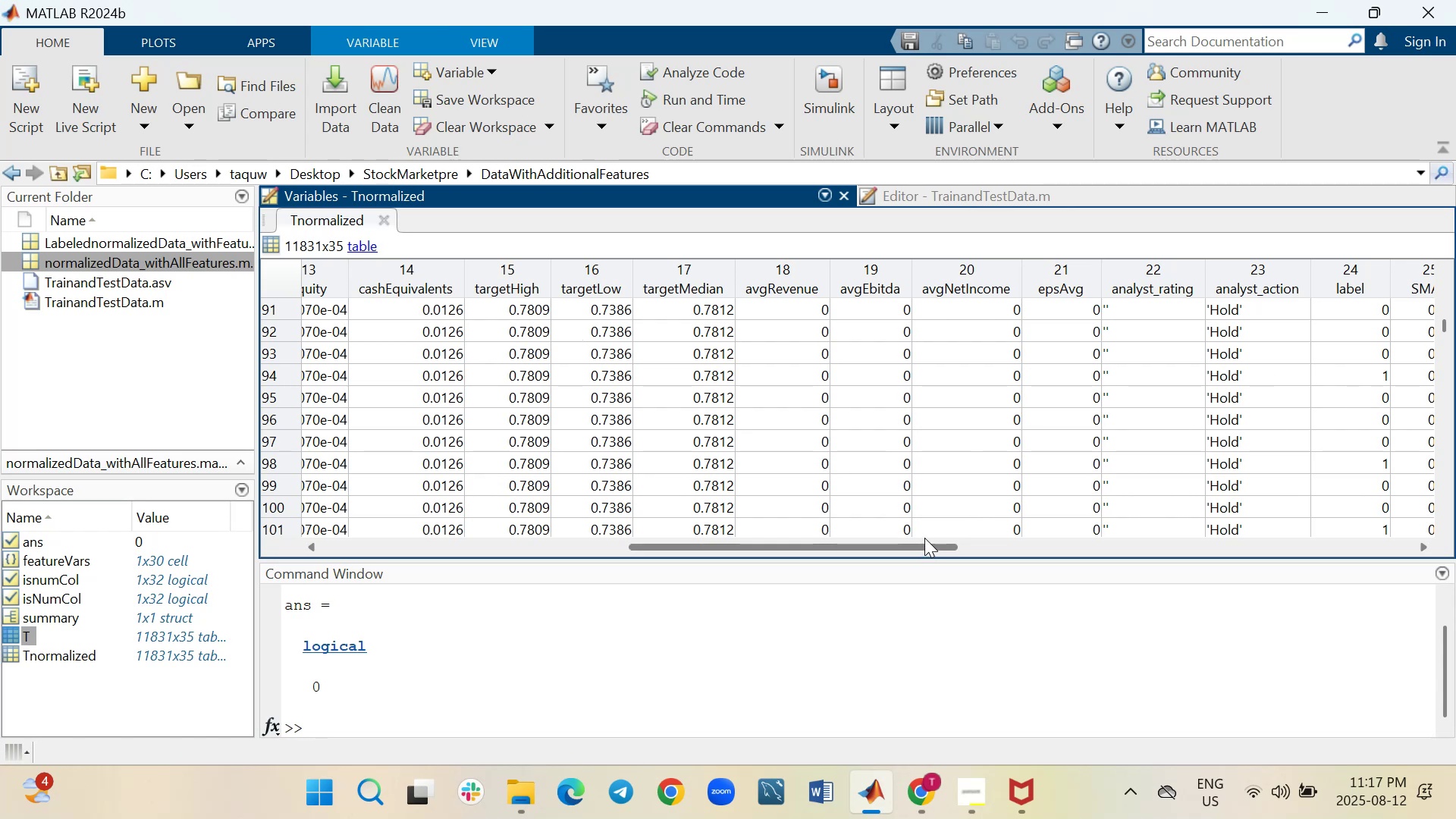 
wait(10.38)
 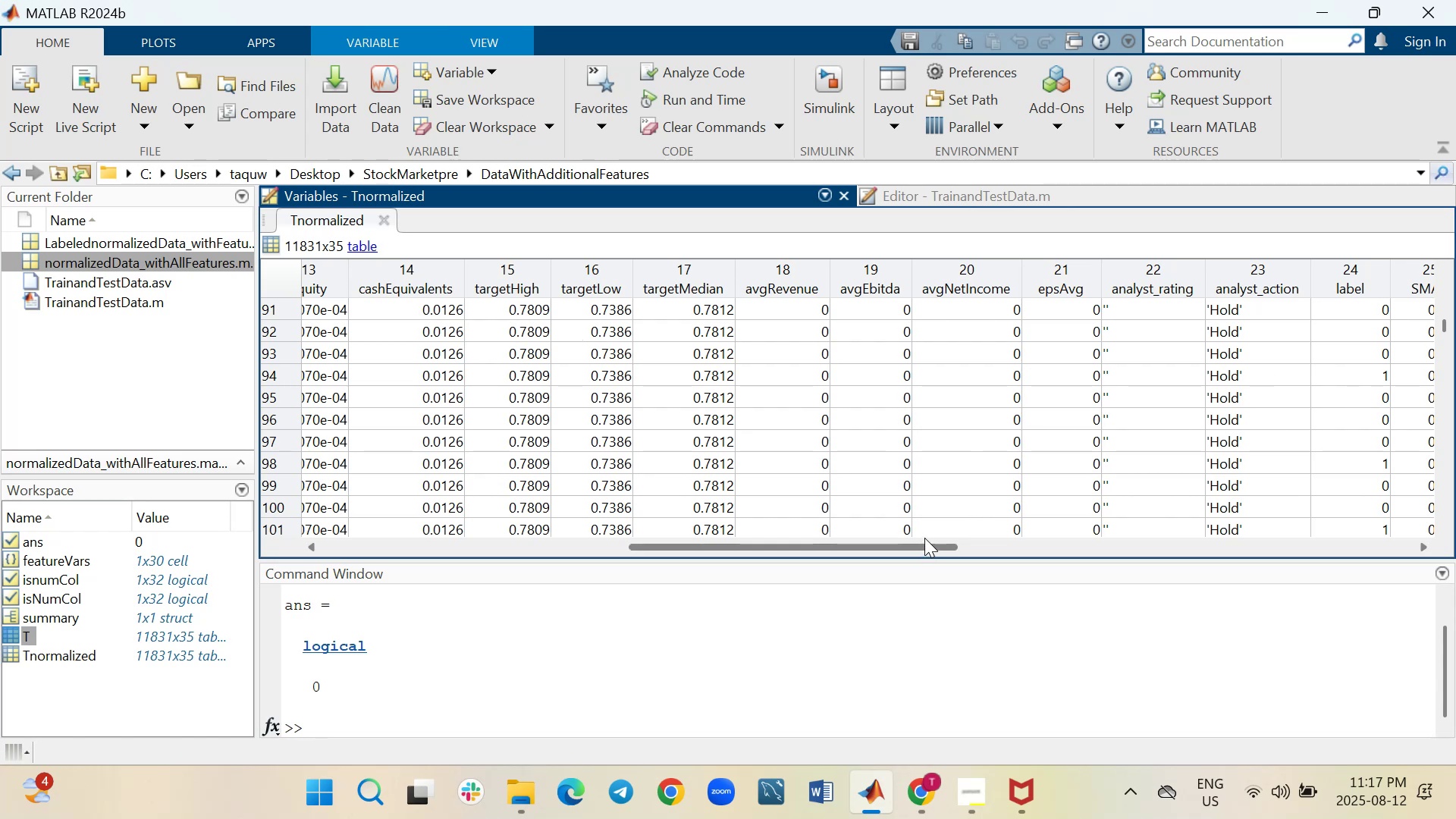 
left_click_drag(start_coordinate=[828, 546], to_coordinate=[809, 538])
 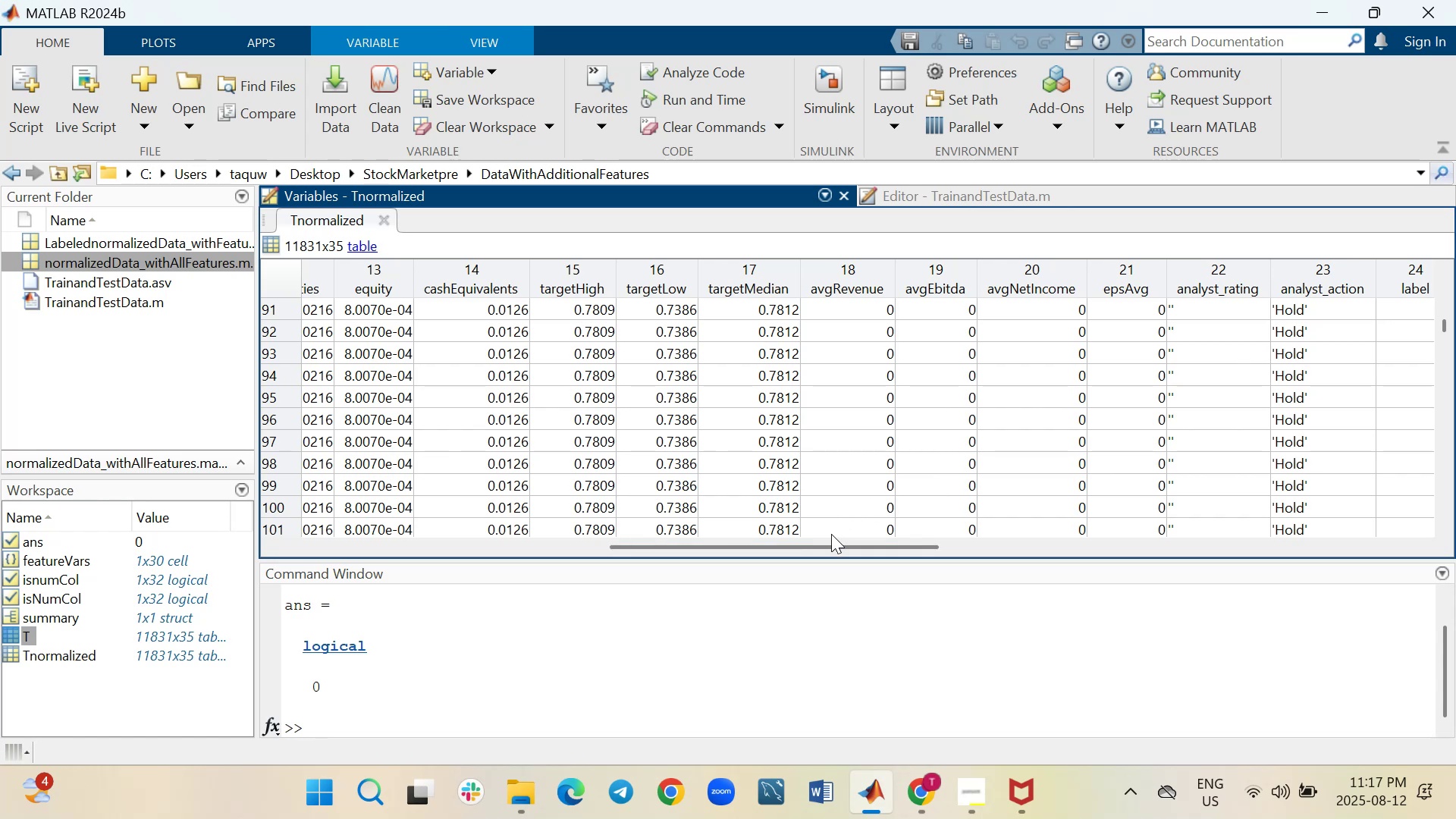 
left_click_drag(start_coordinate=[830, 545], to_coordinate=[837, 545])
 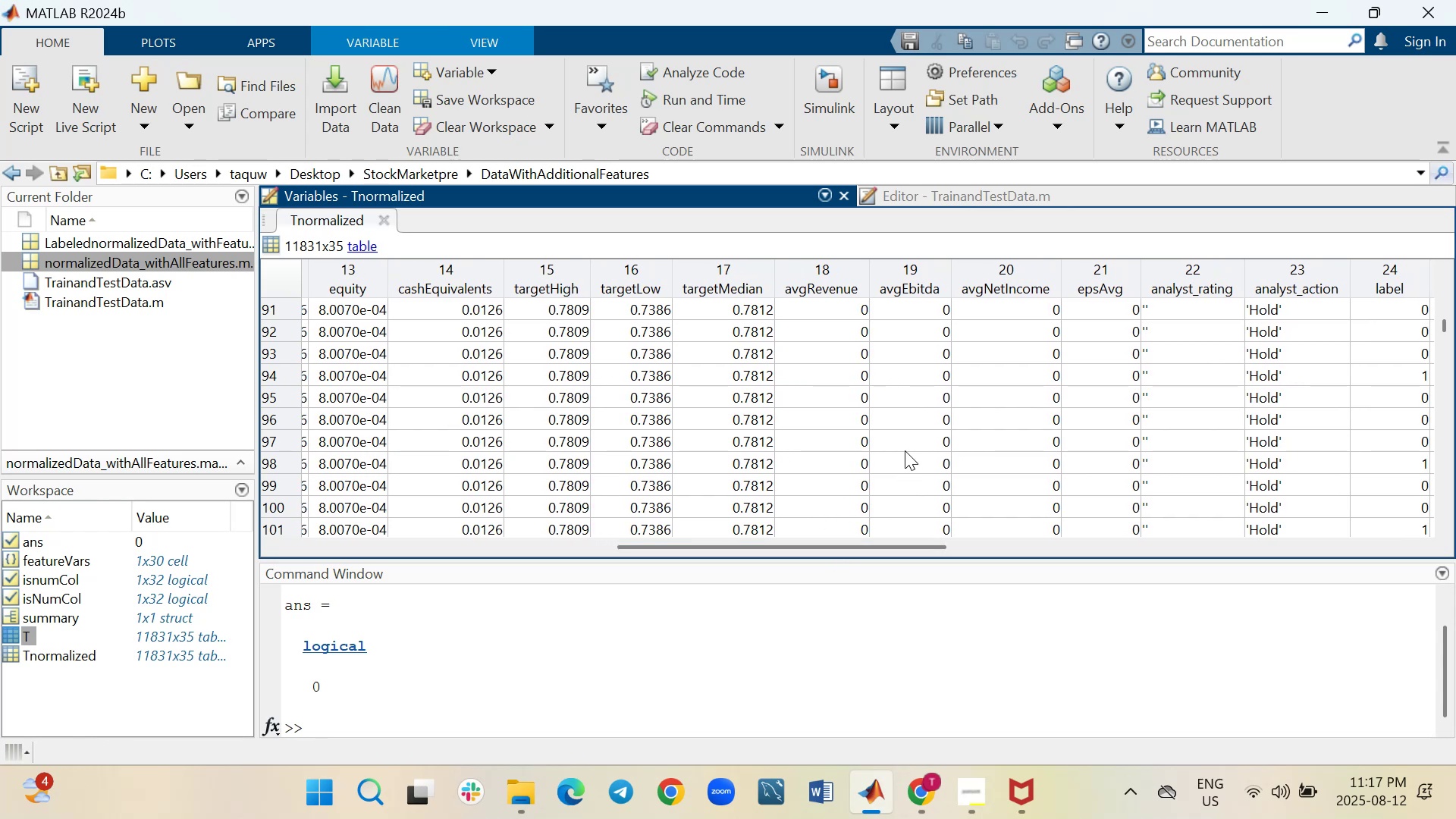 
scroll: coordinate [905, 450], scroll_direction: down, amount: 2.0
 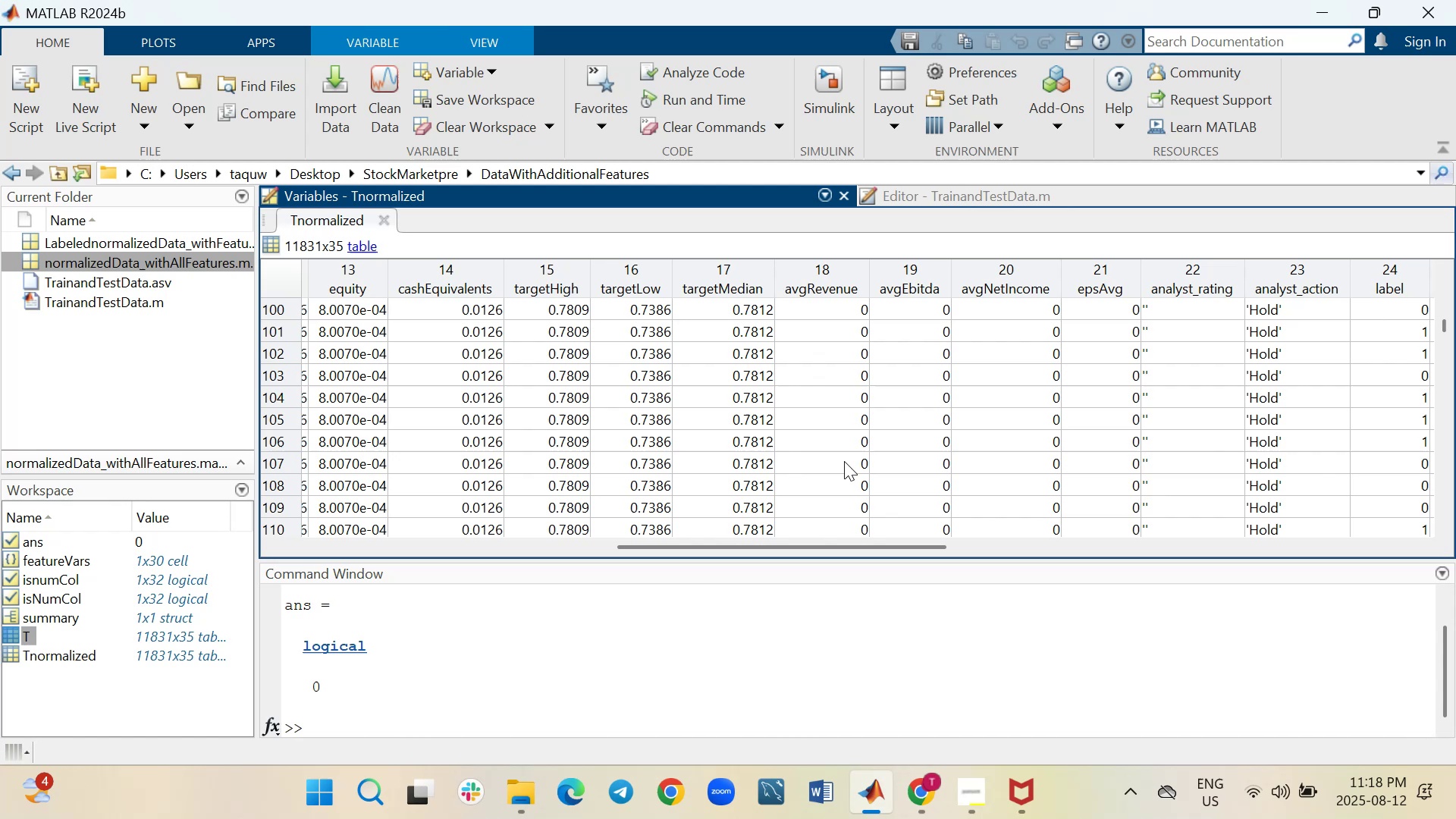 
wait(16.27)
 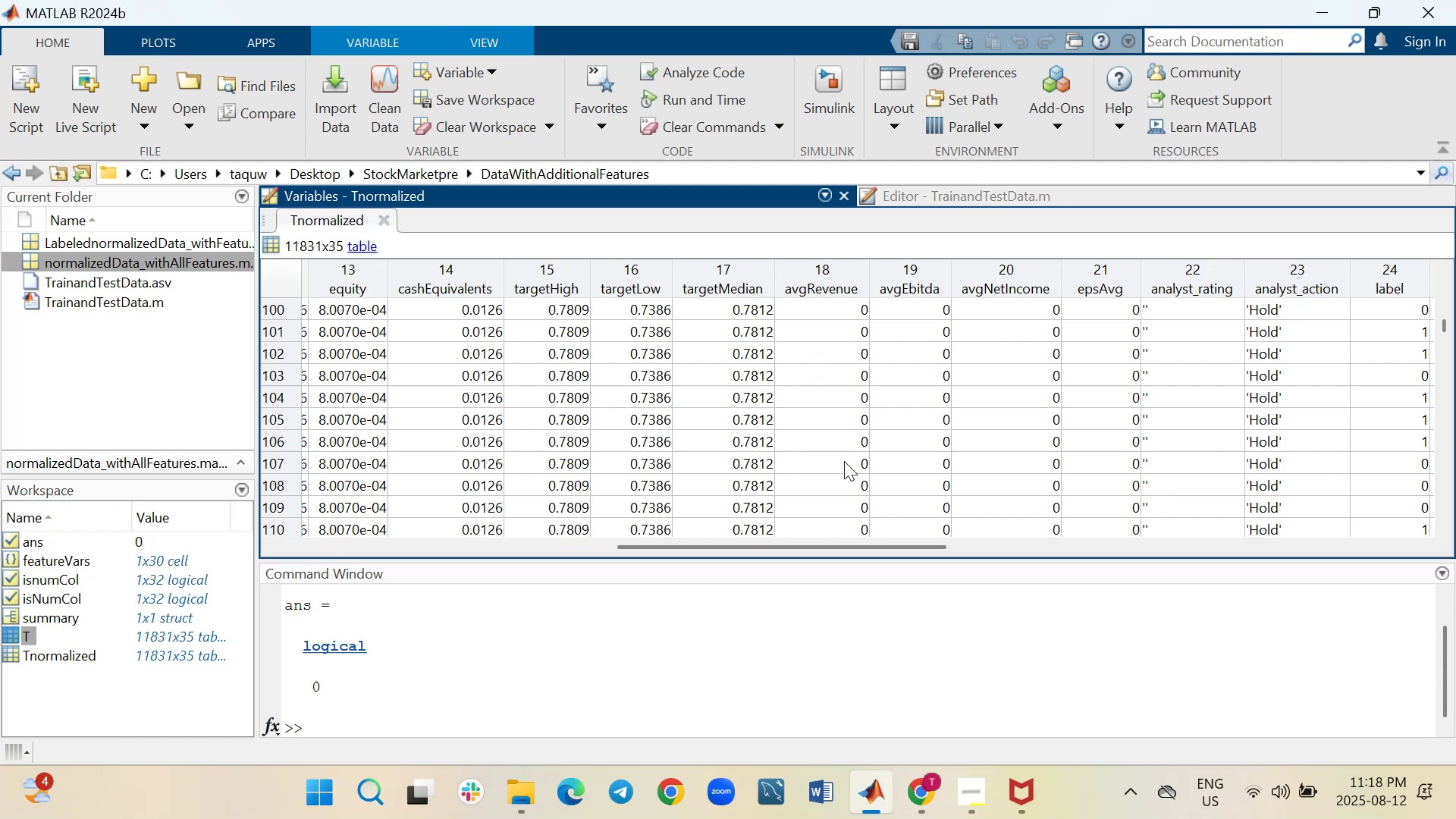 
left_click([383, 221])
 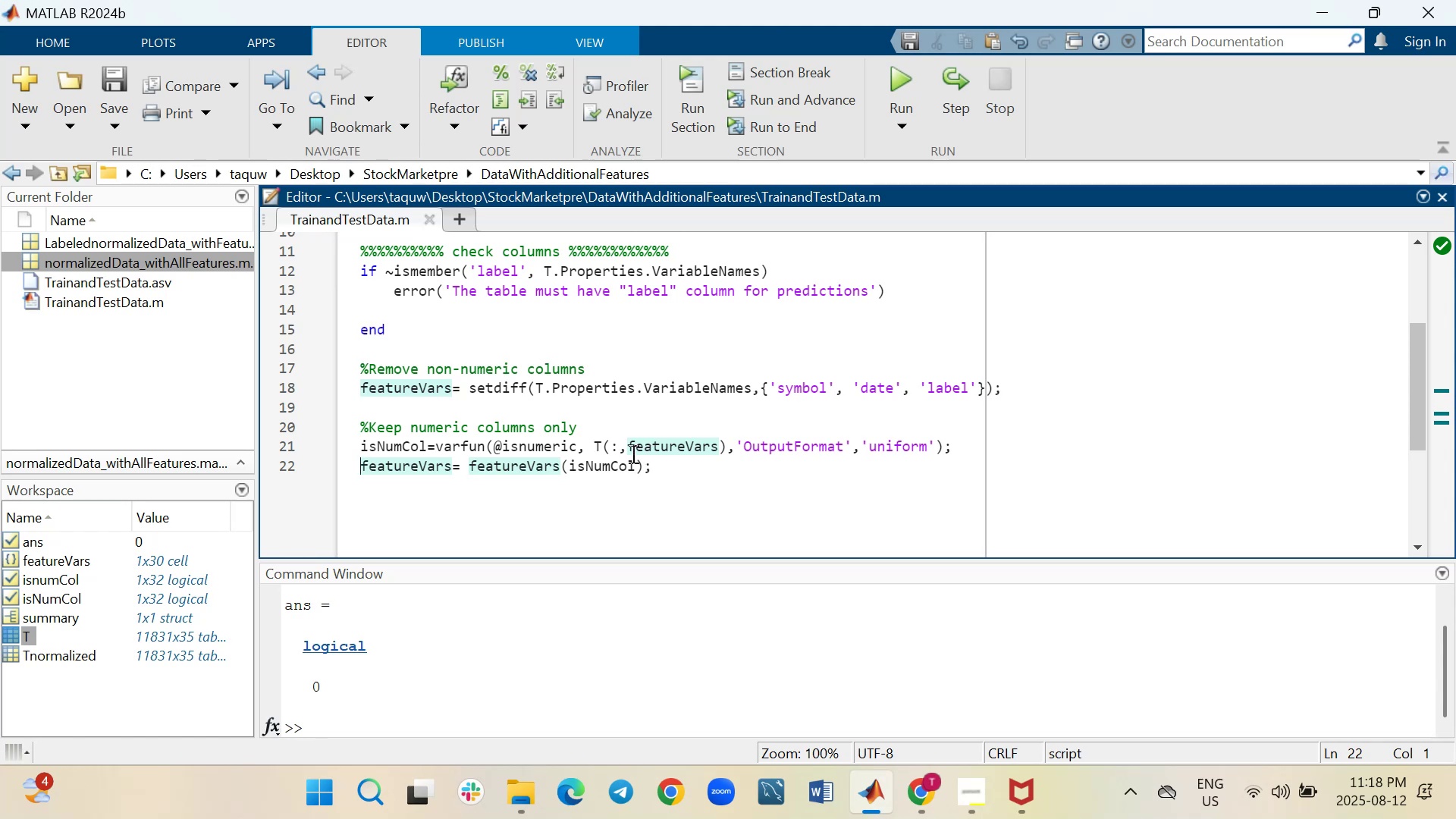 
wait(14.03)
 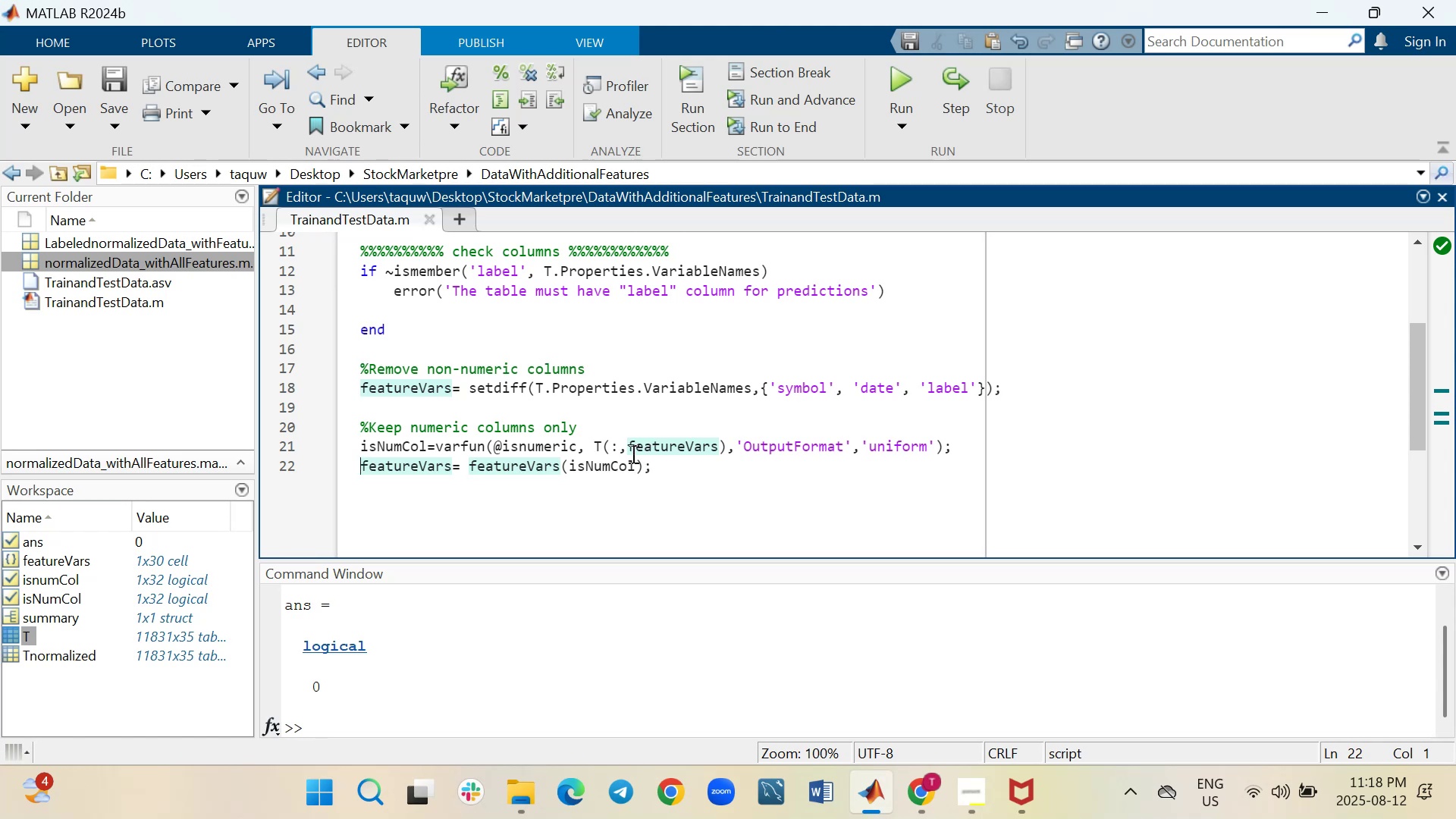 
left_click([712, 469])
 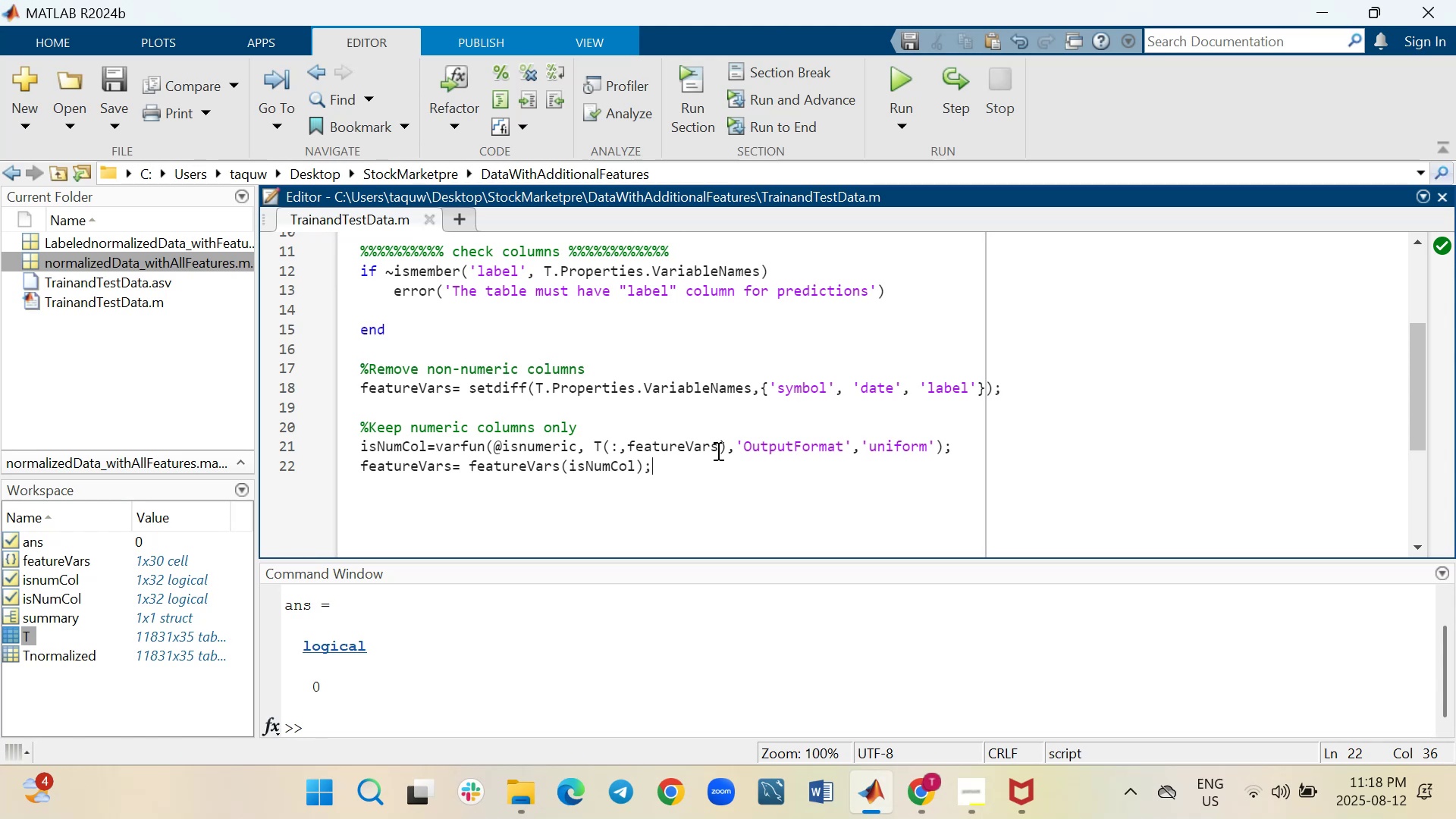 
key(Shift+Enter)
 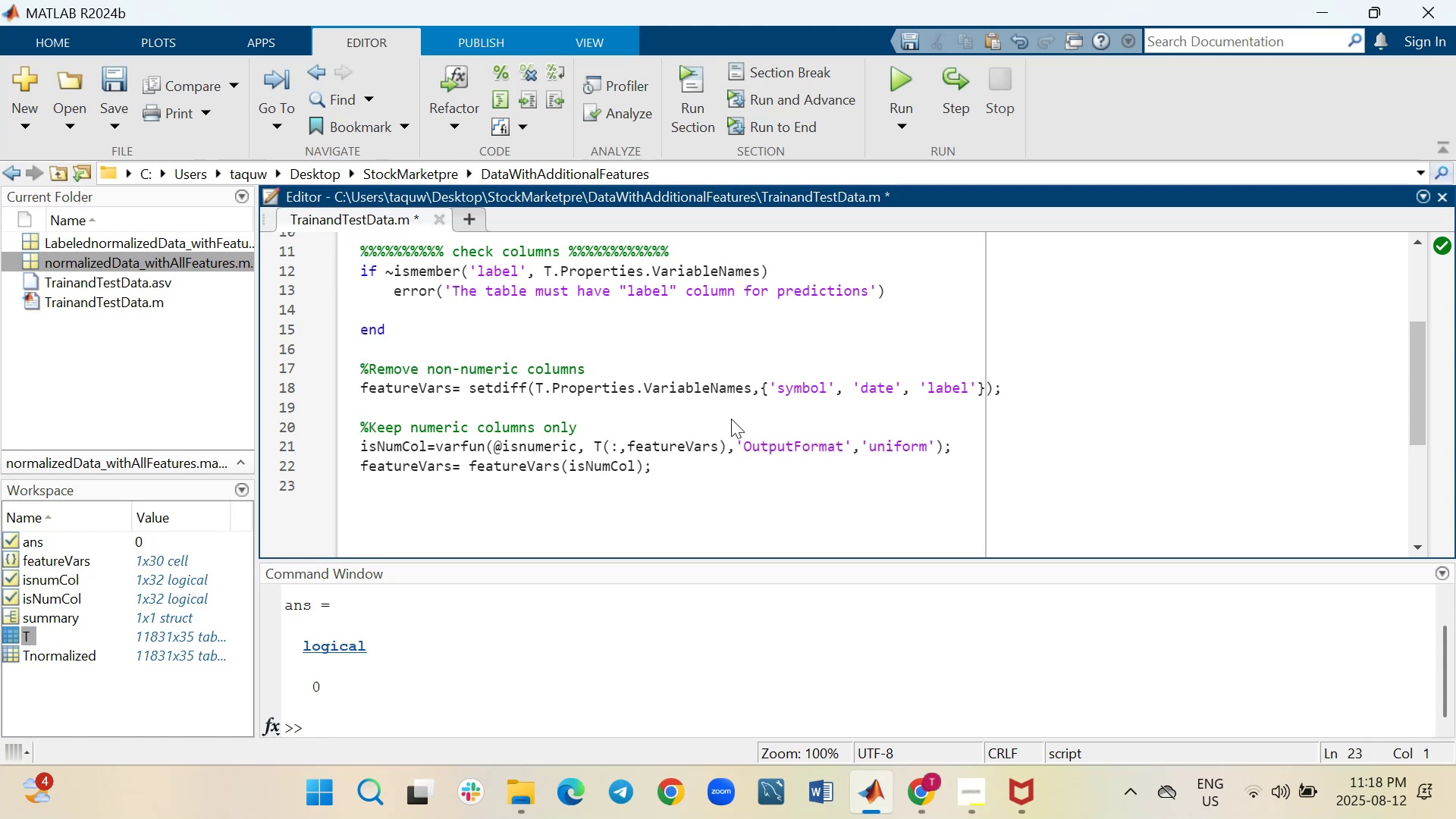 
key(Shift+Enter)
 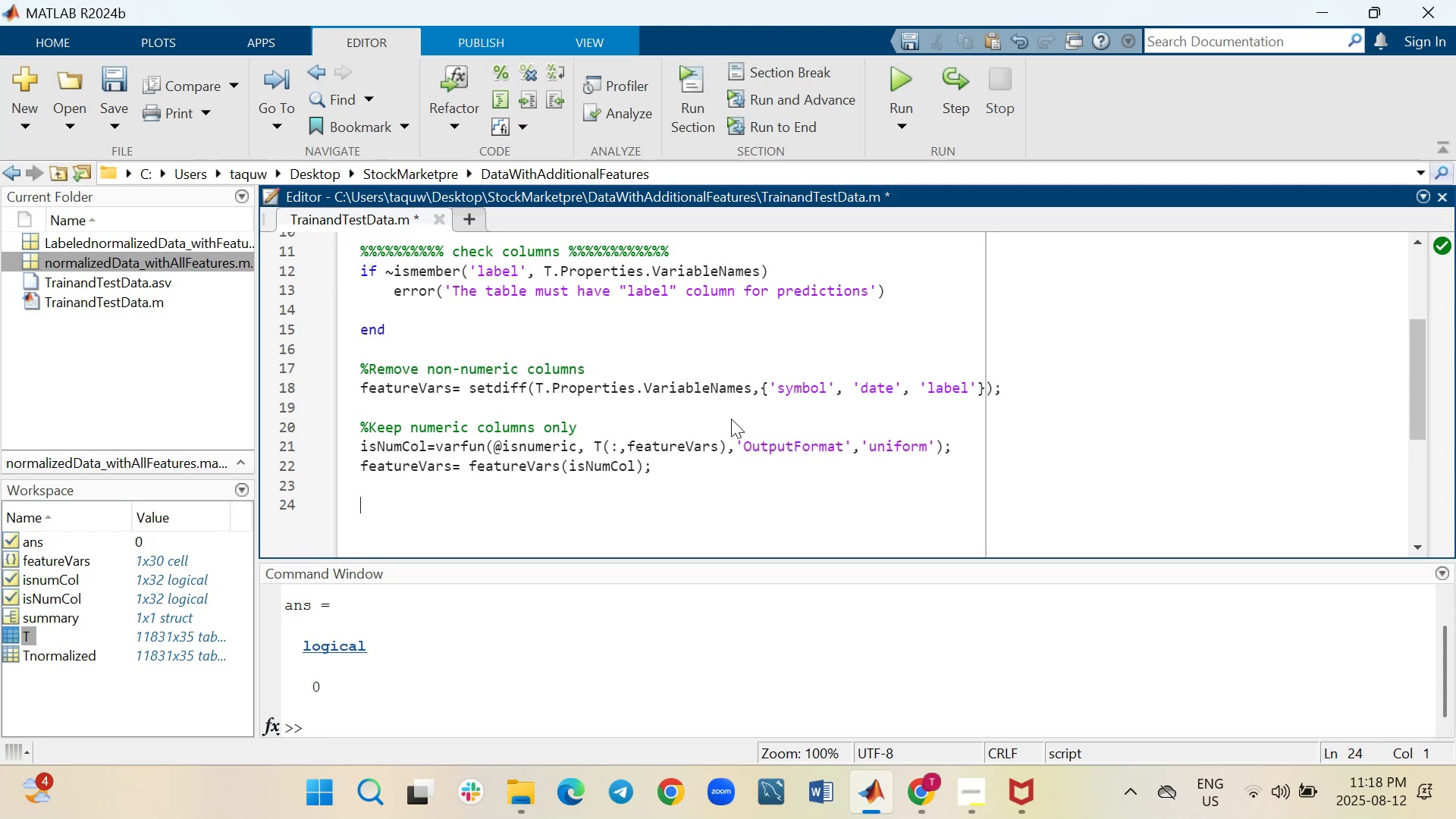 
hold_key(key=ShiftLeft, duration=0.91)
 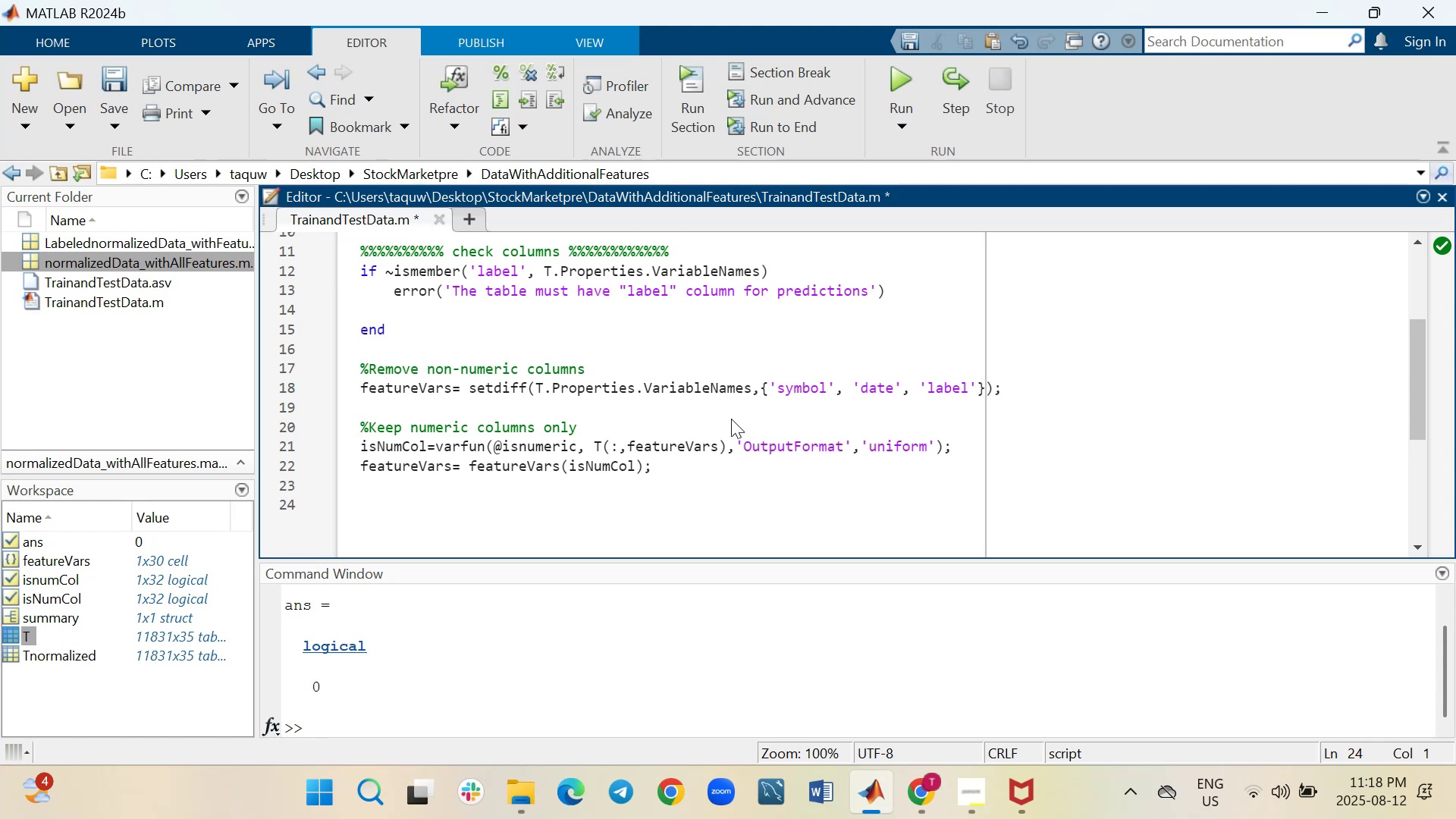 
key(Shift+5)
 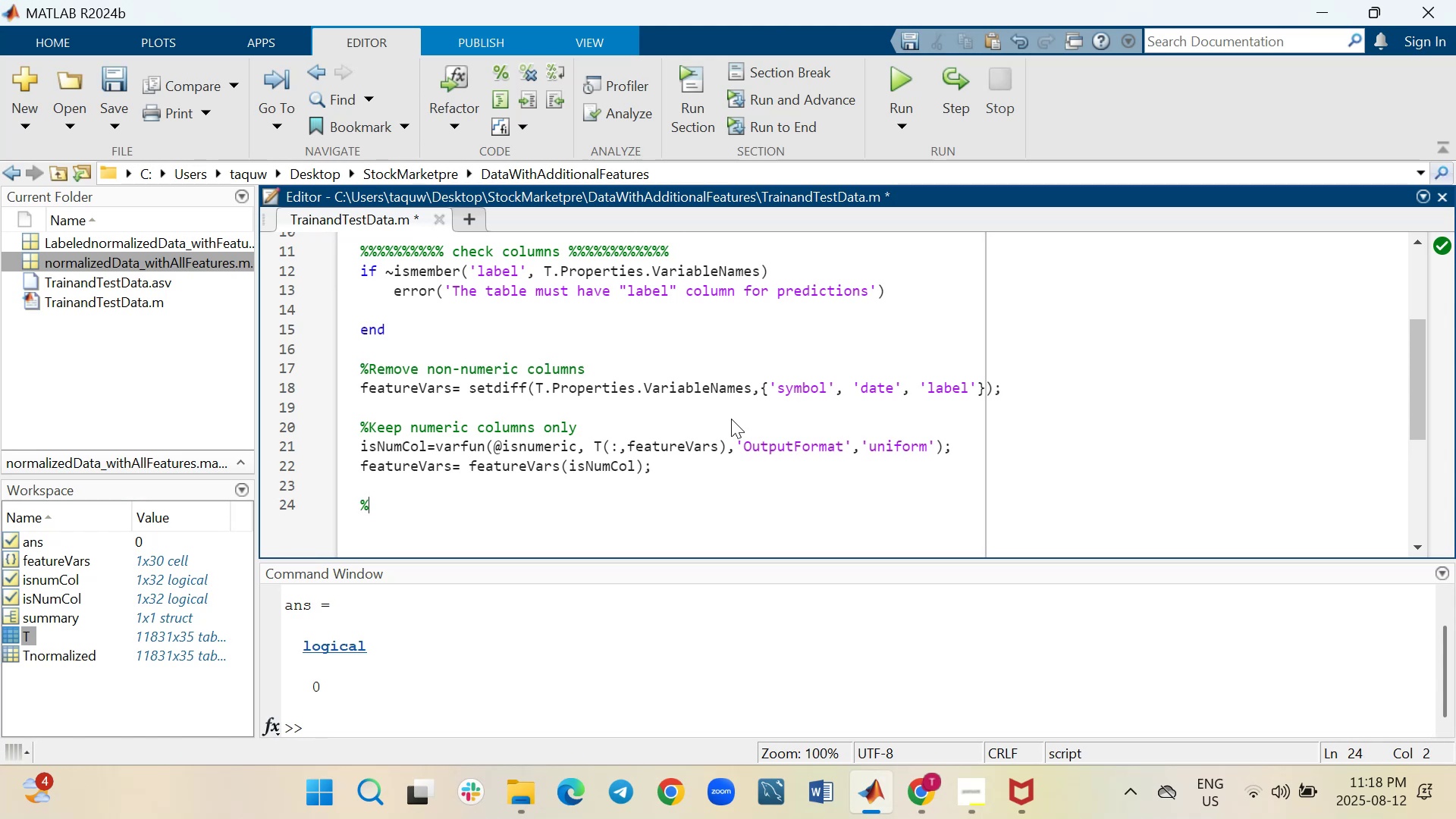 
type(Feature)
 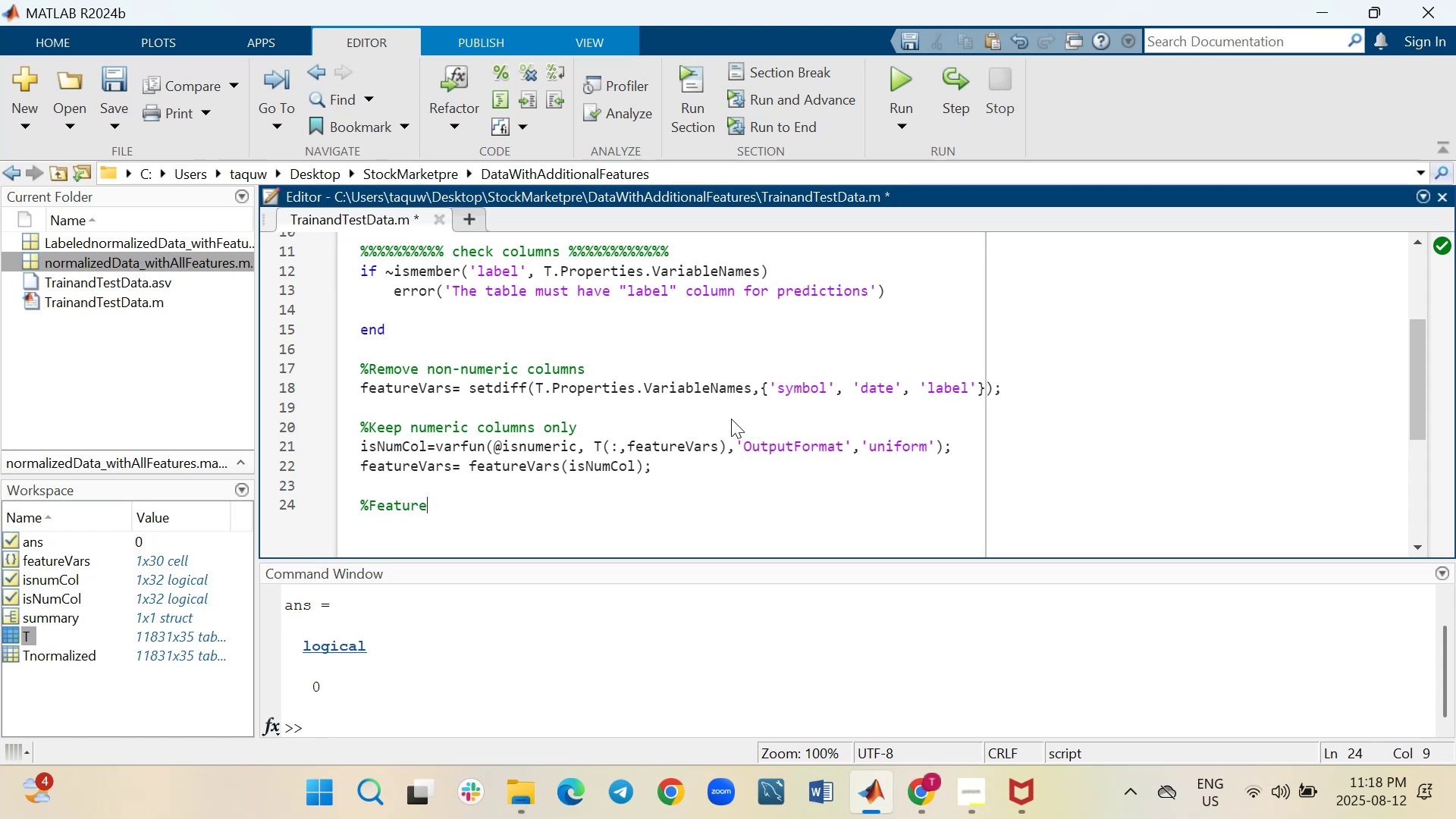 
wait(5.08)
 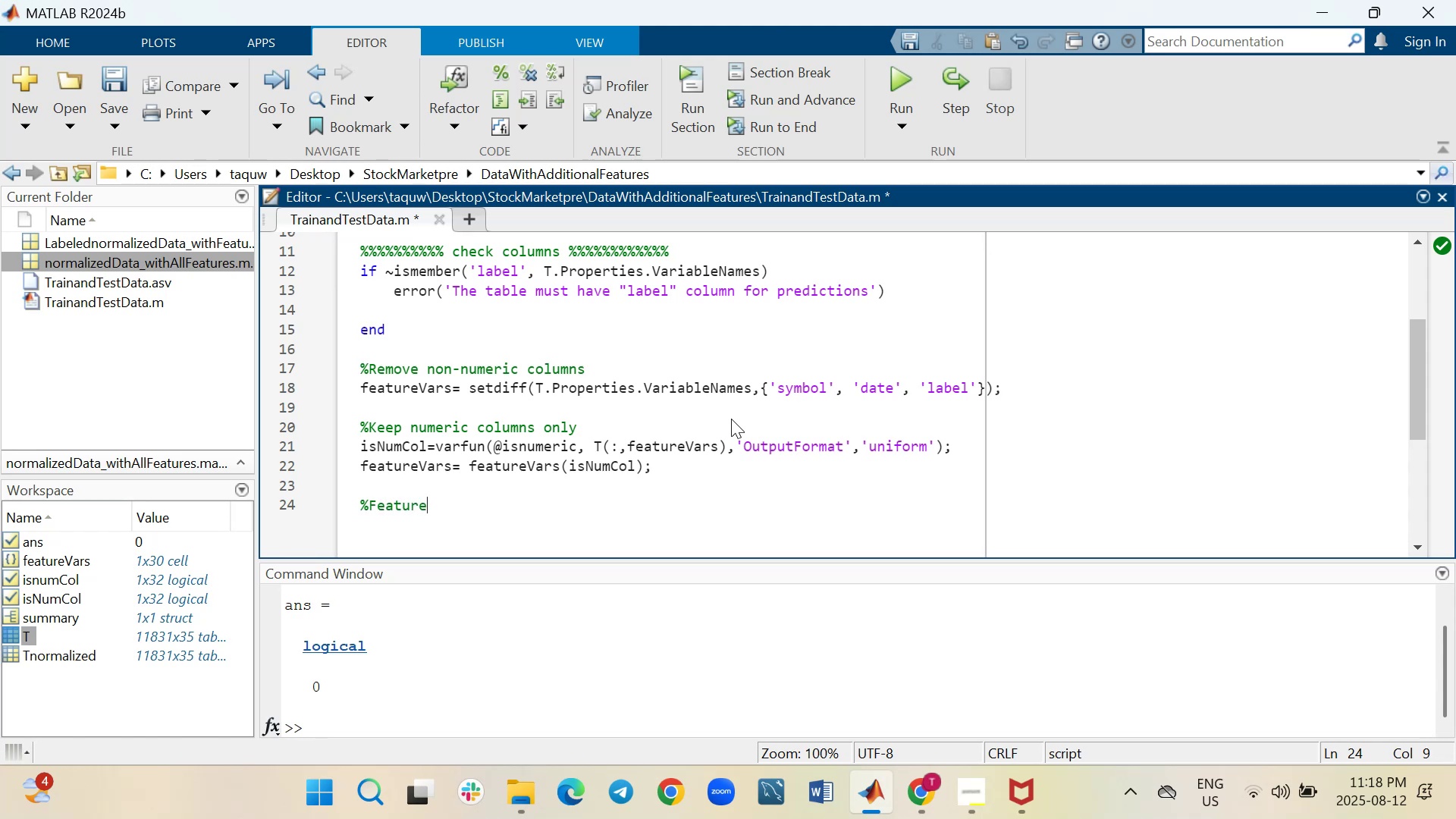 
type( matrix)
 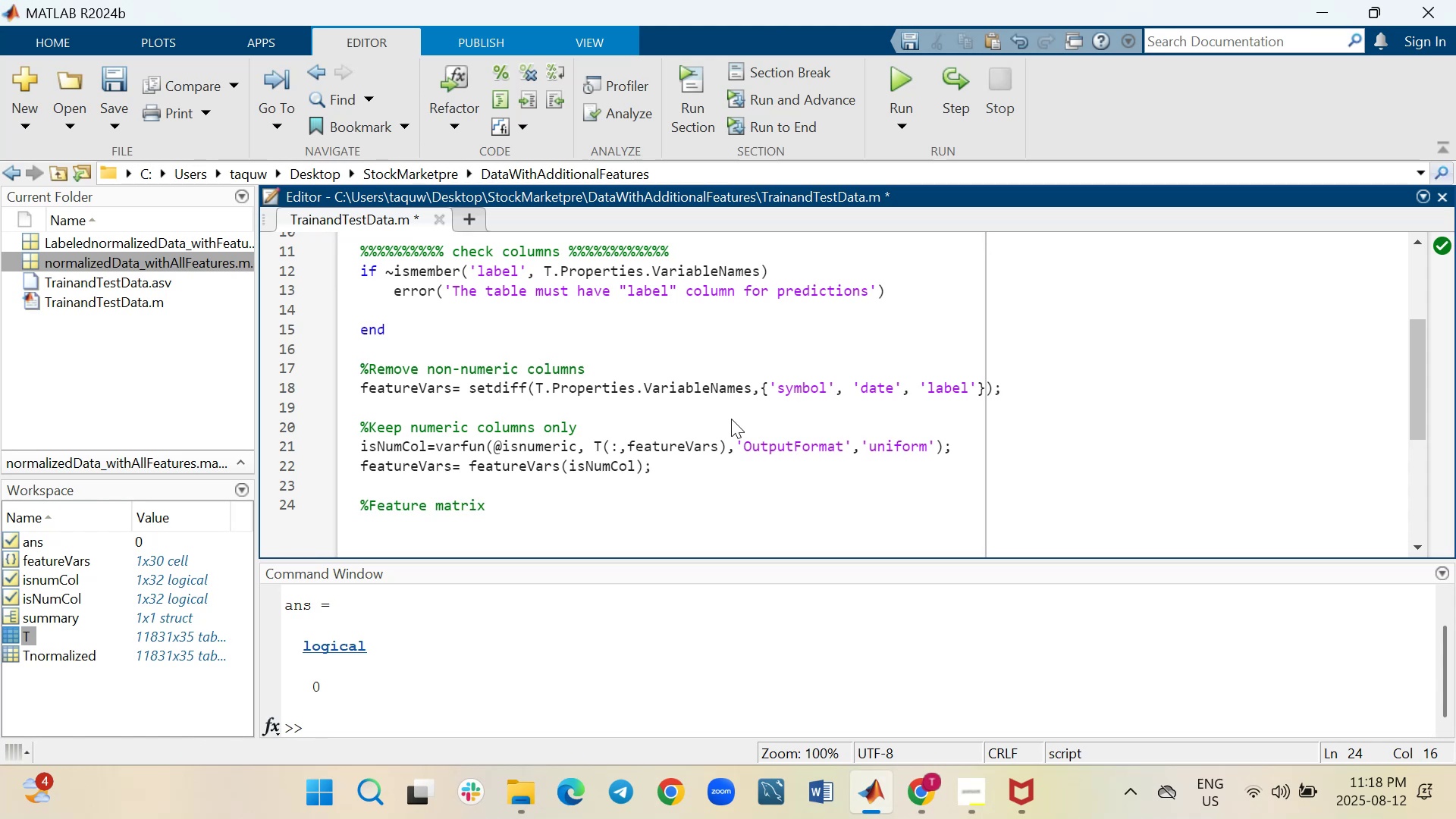 
wait(8.21)
 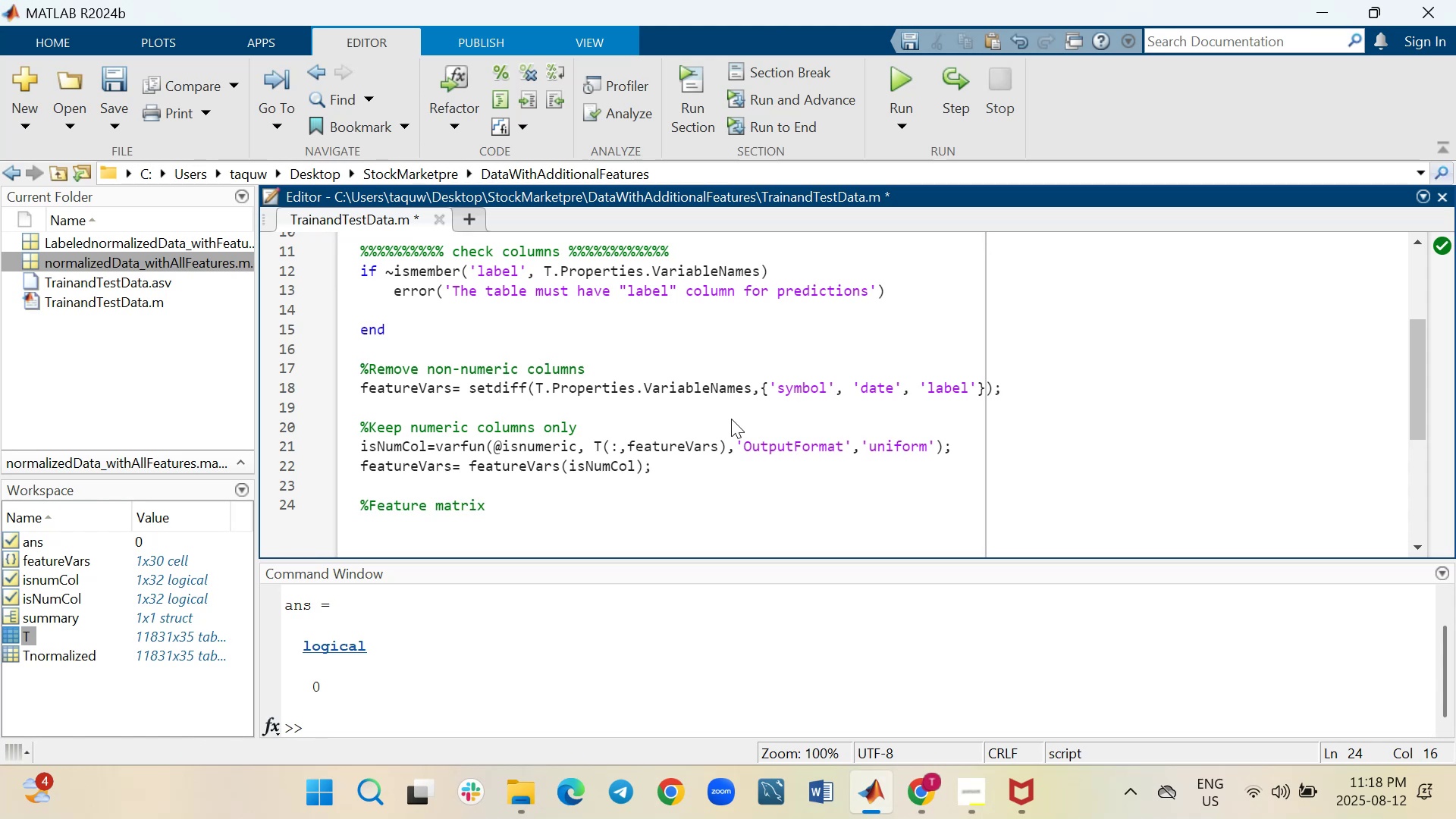 
type( (X) and Label vector (y))
 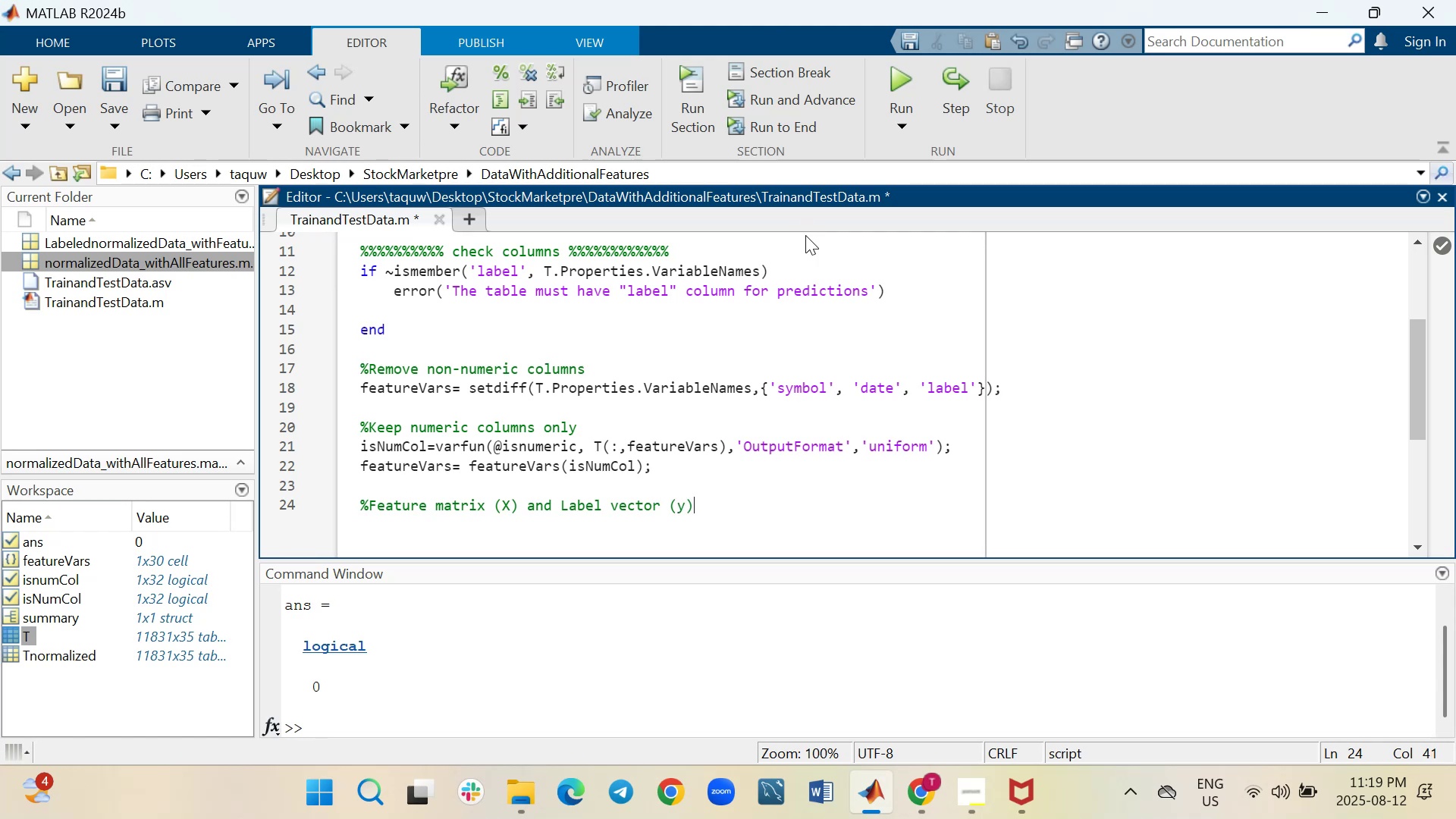 
wait(11.44)
 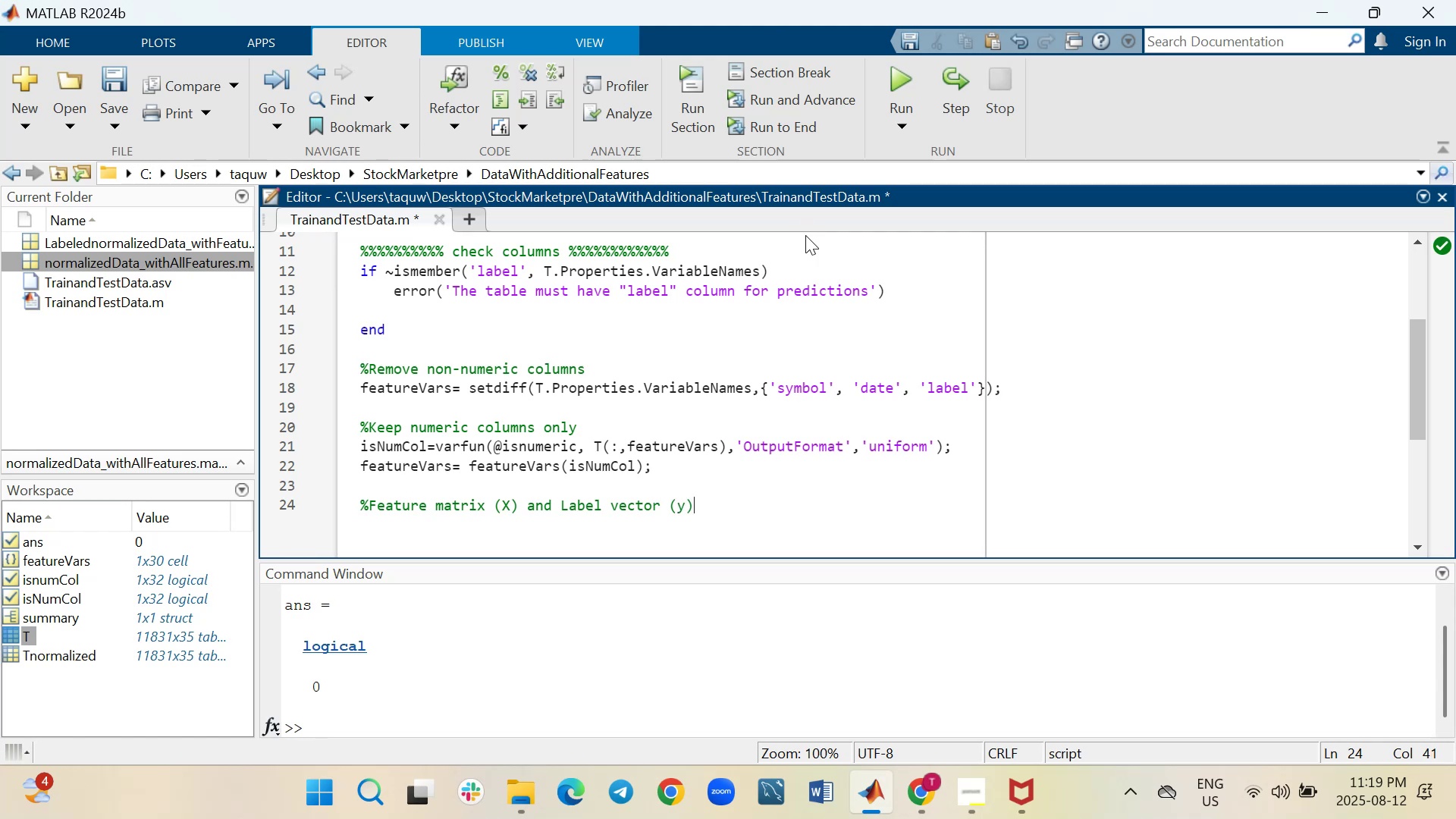 
key(Shift+ShiftRight)
 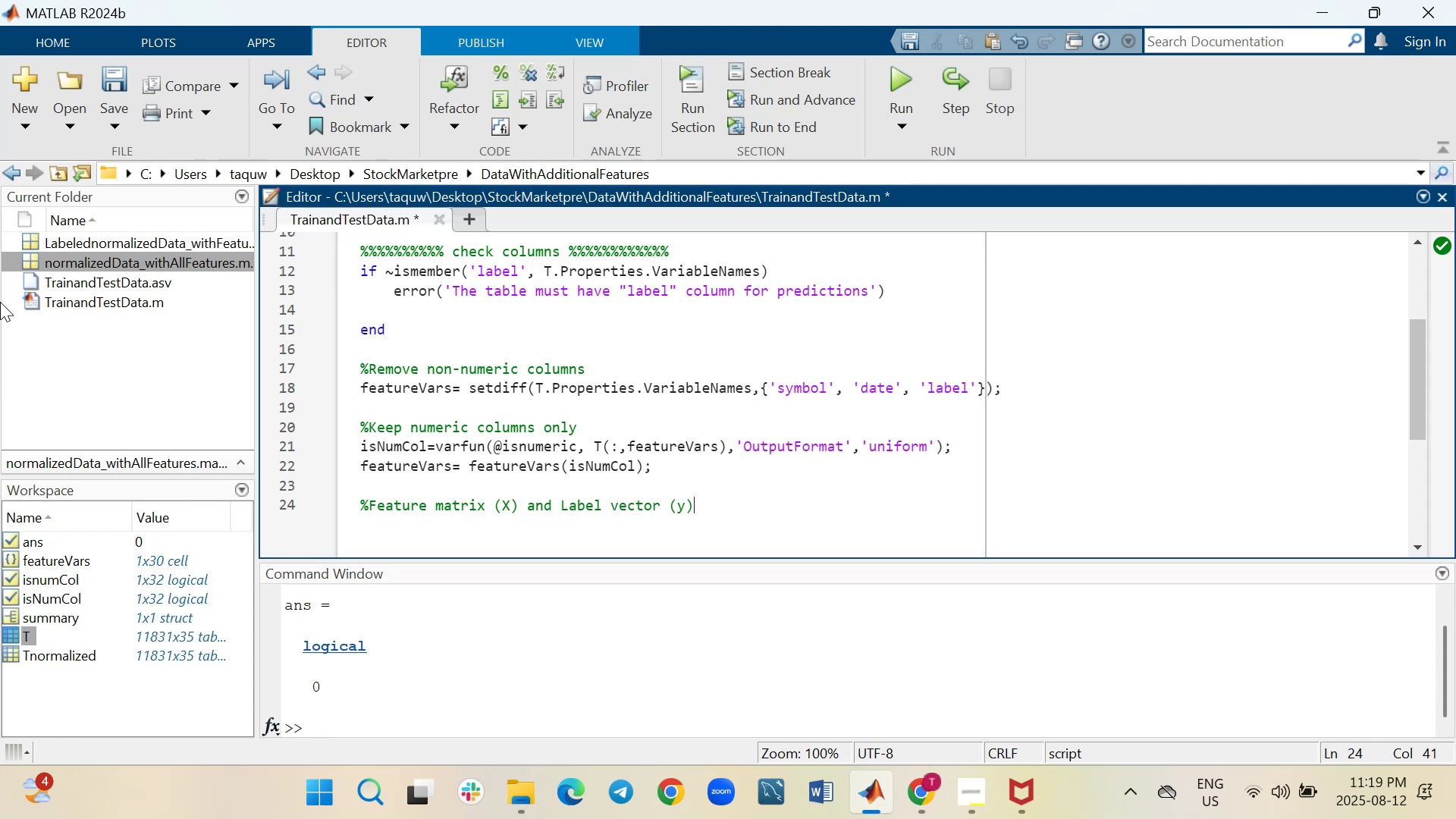 
key(Shift+Enter)
 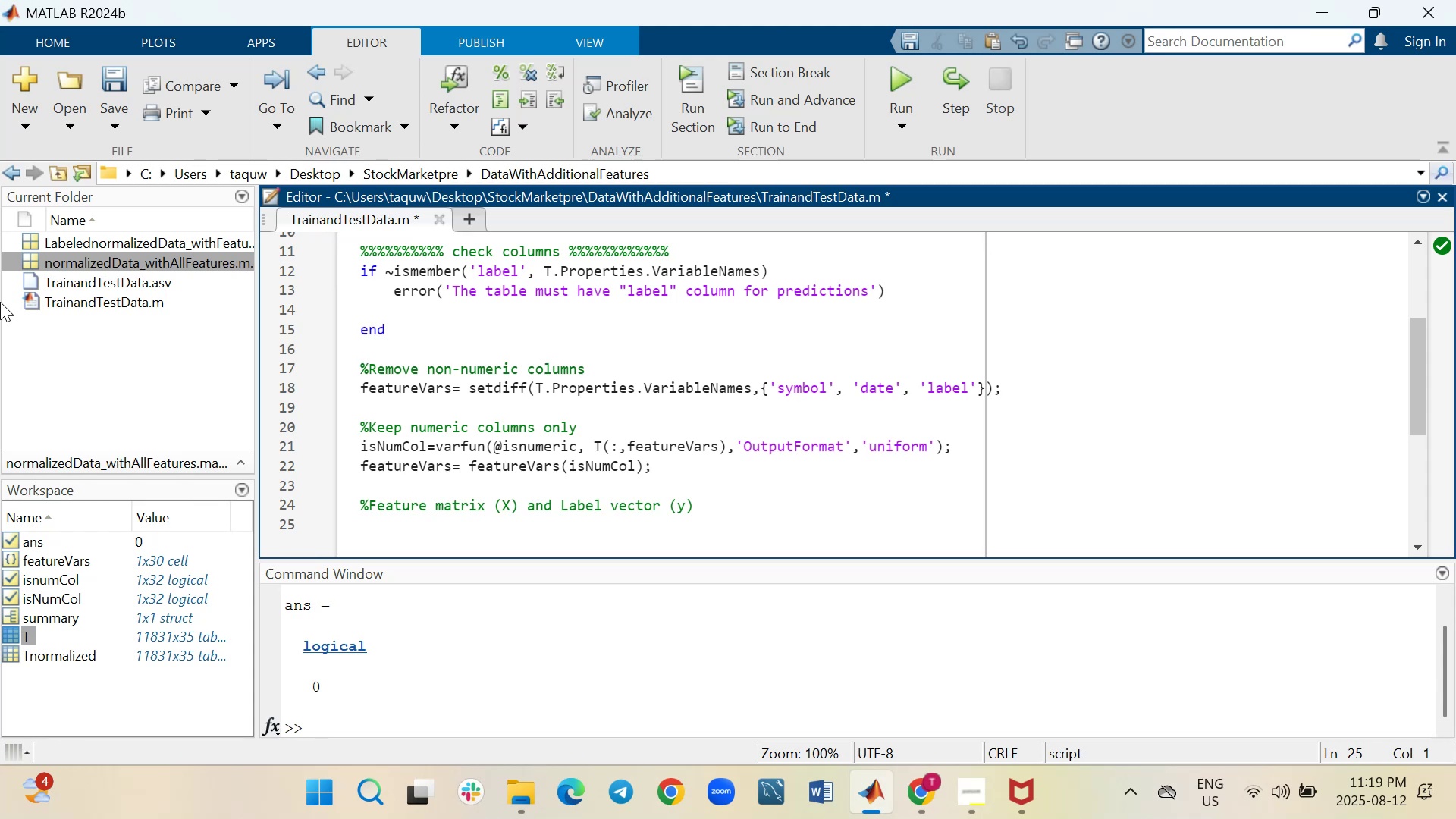 
wait(14.21)
 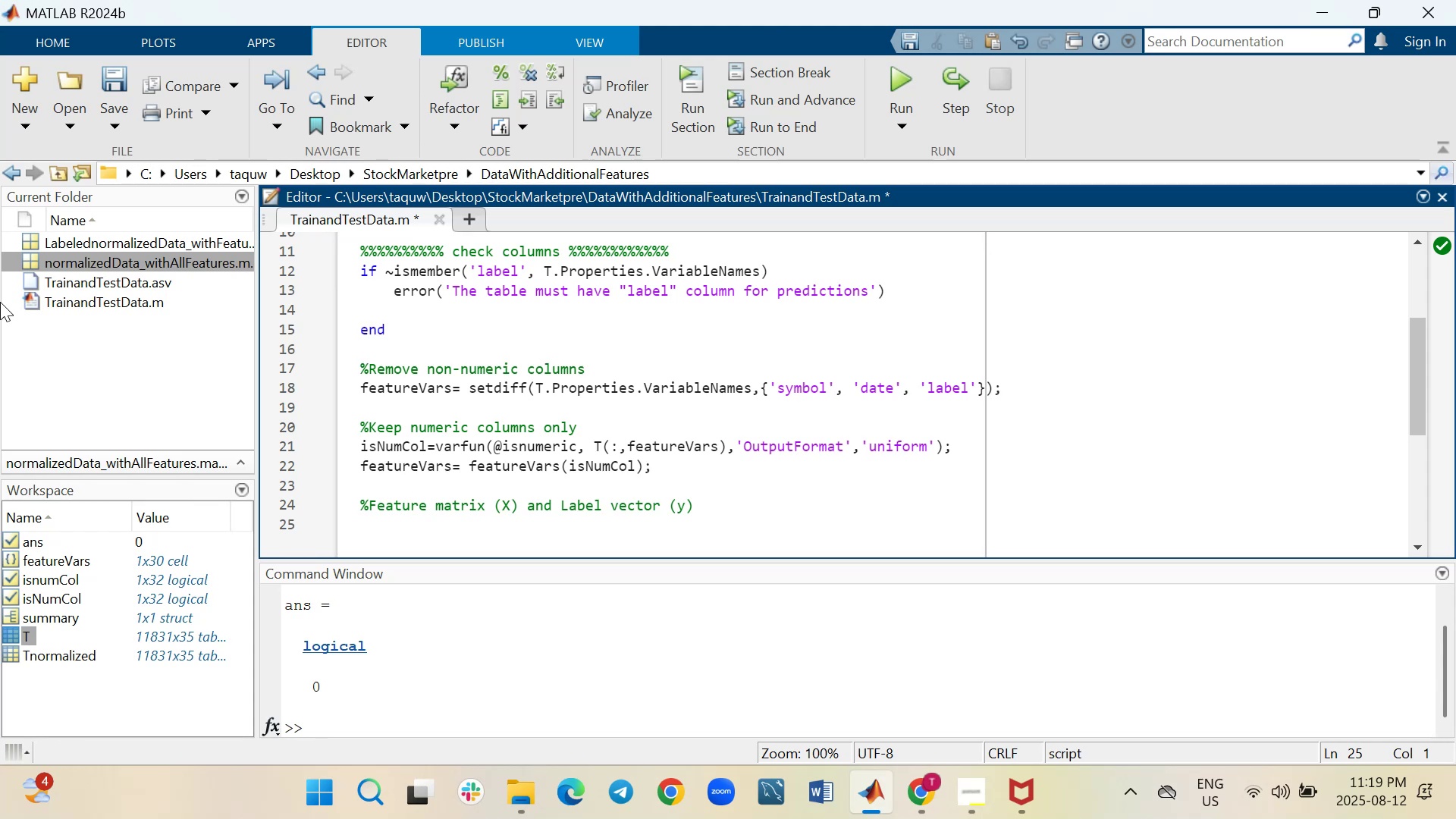 
key(Shift+X)
 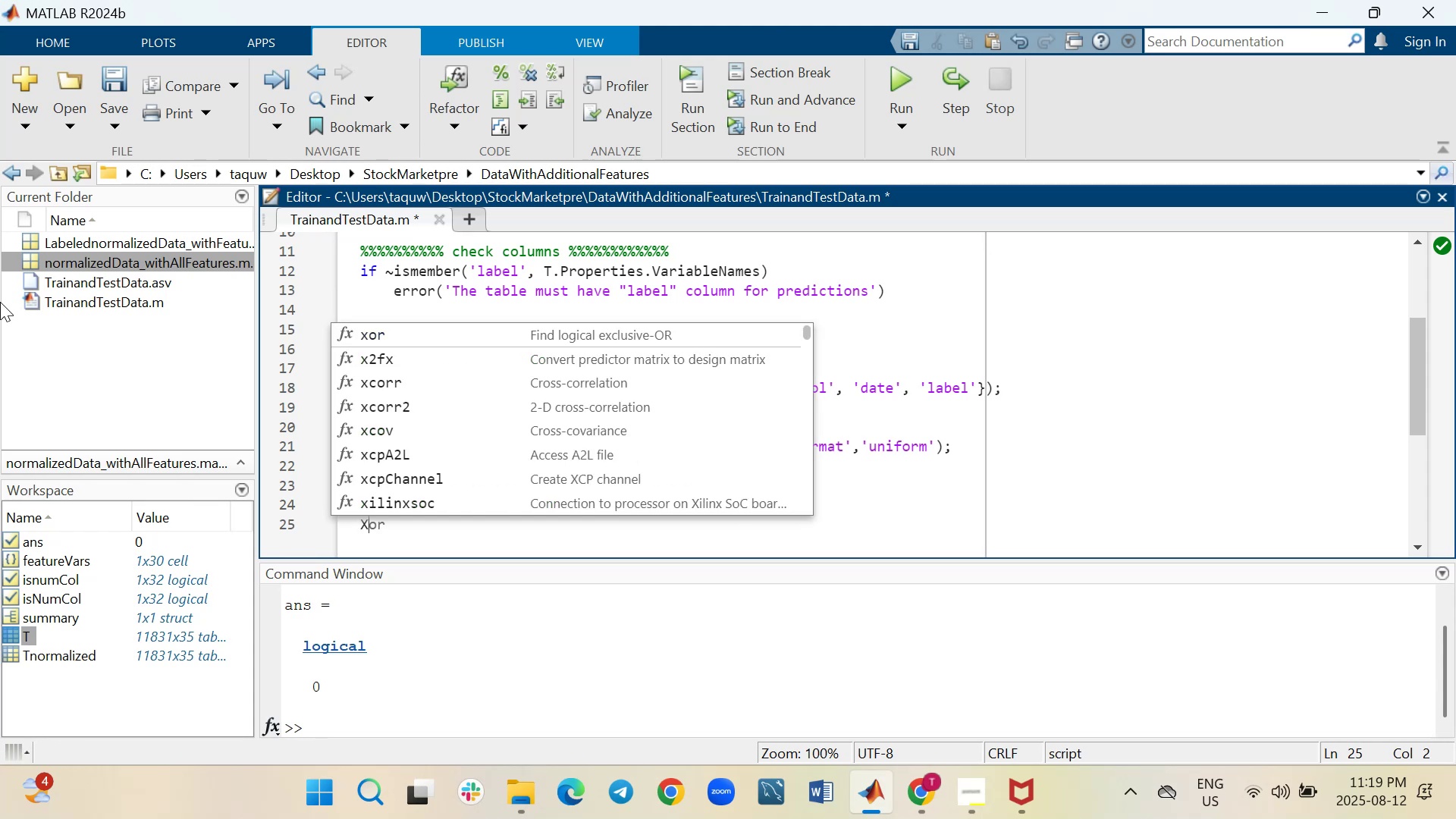 
key(Equal)
 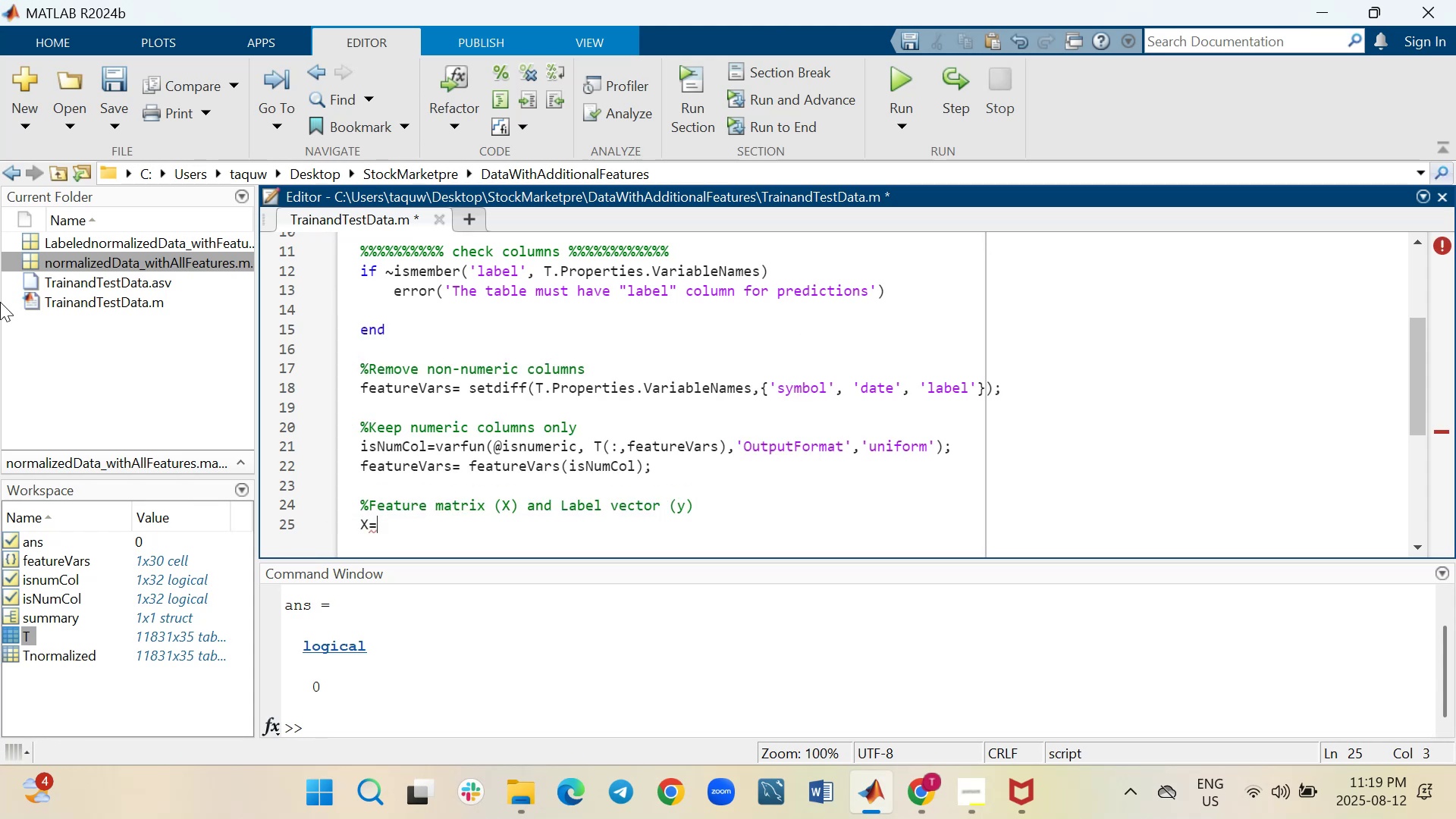 
key(Space)
 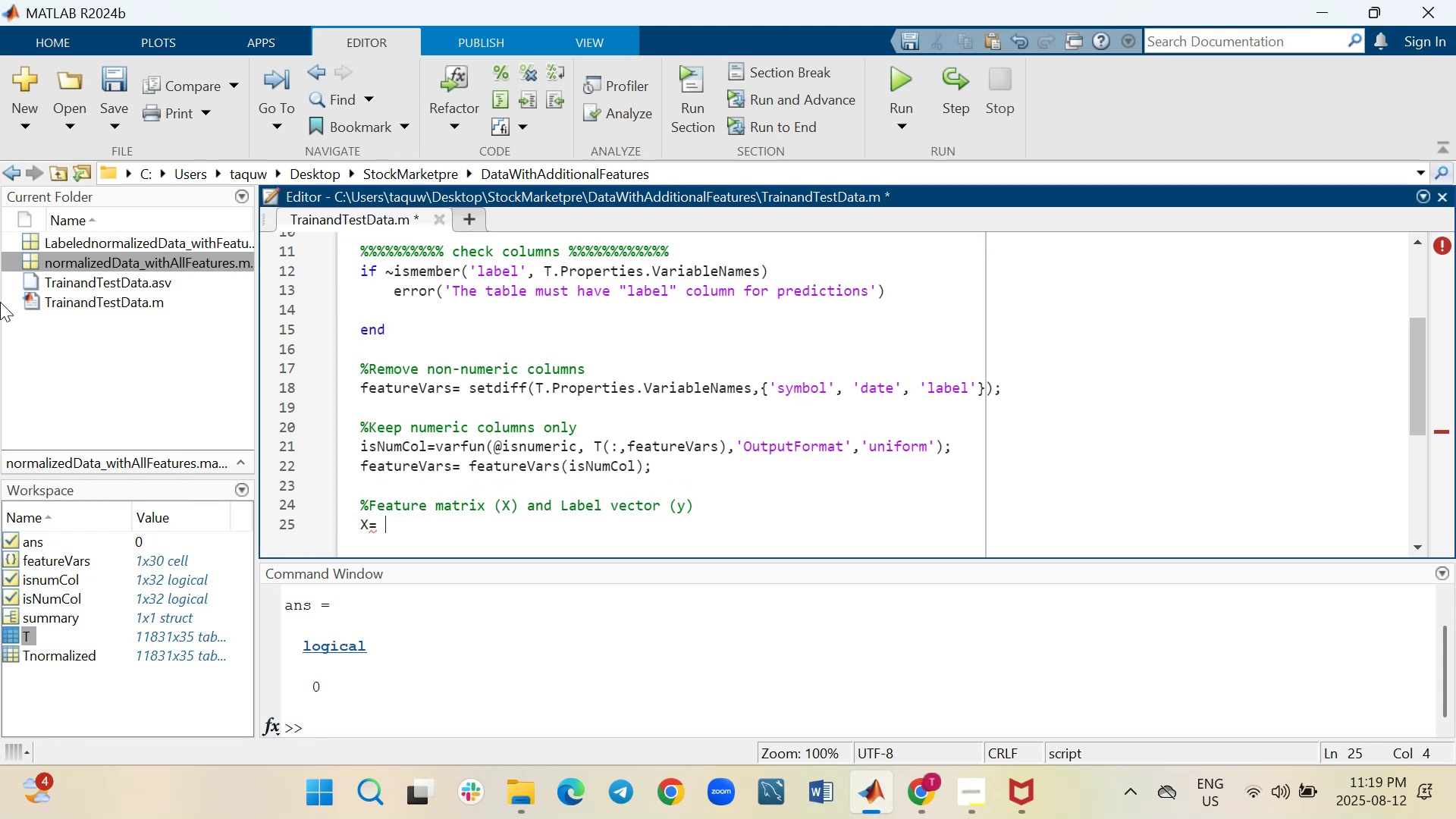 
key(Shift+T)
 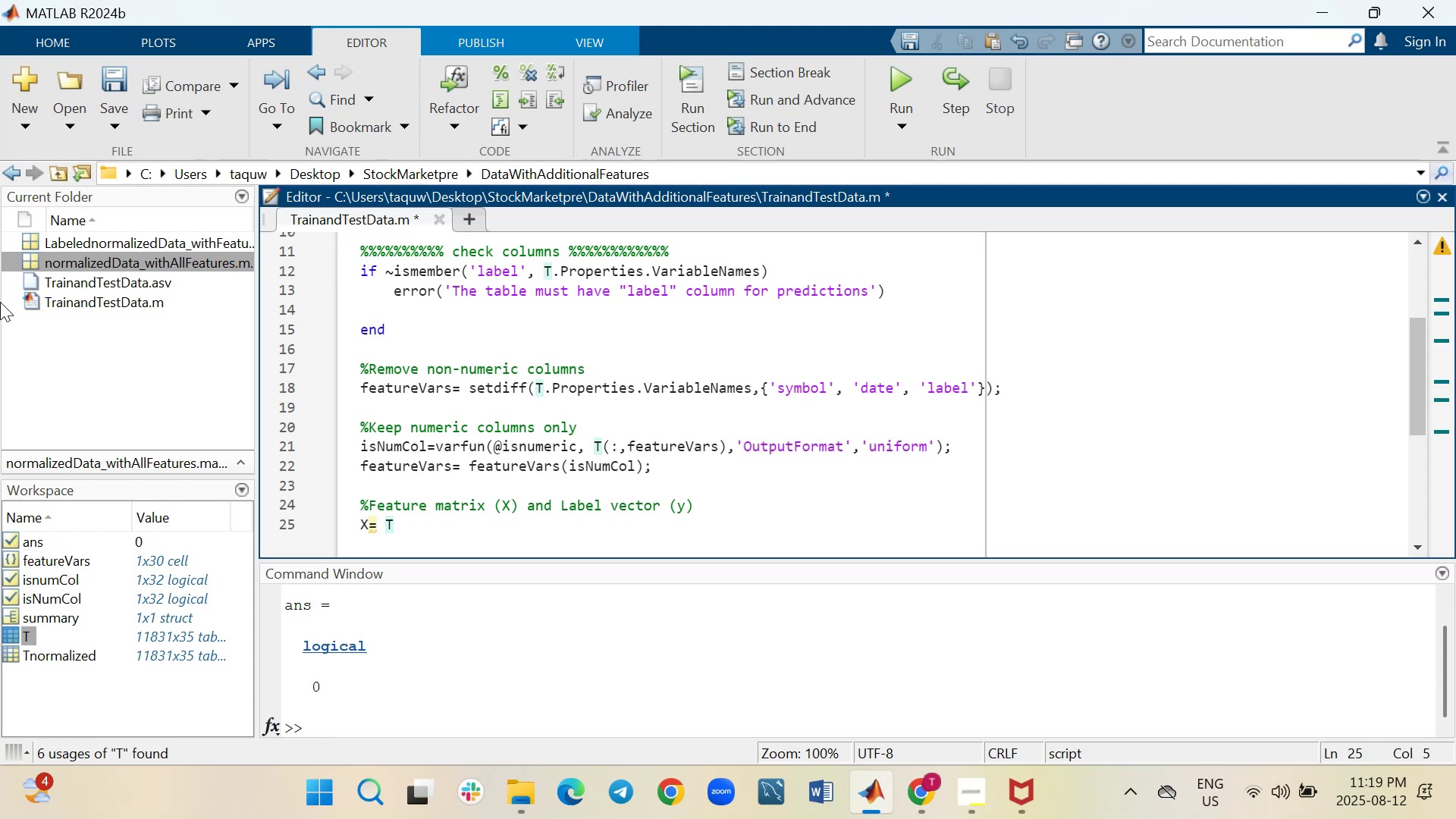 
type({:, feature)
key(Tab)
 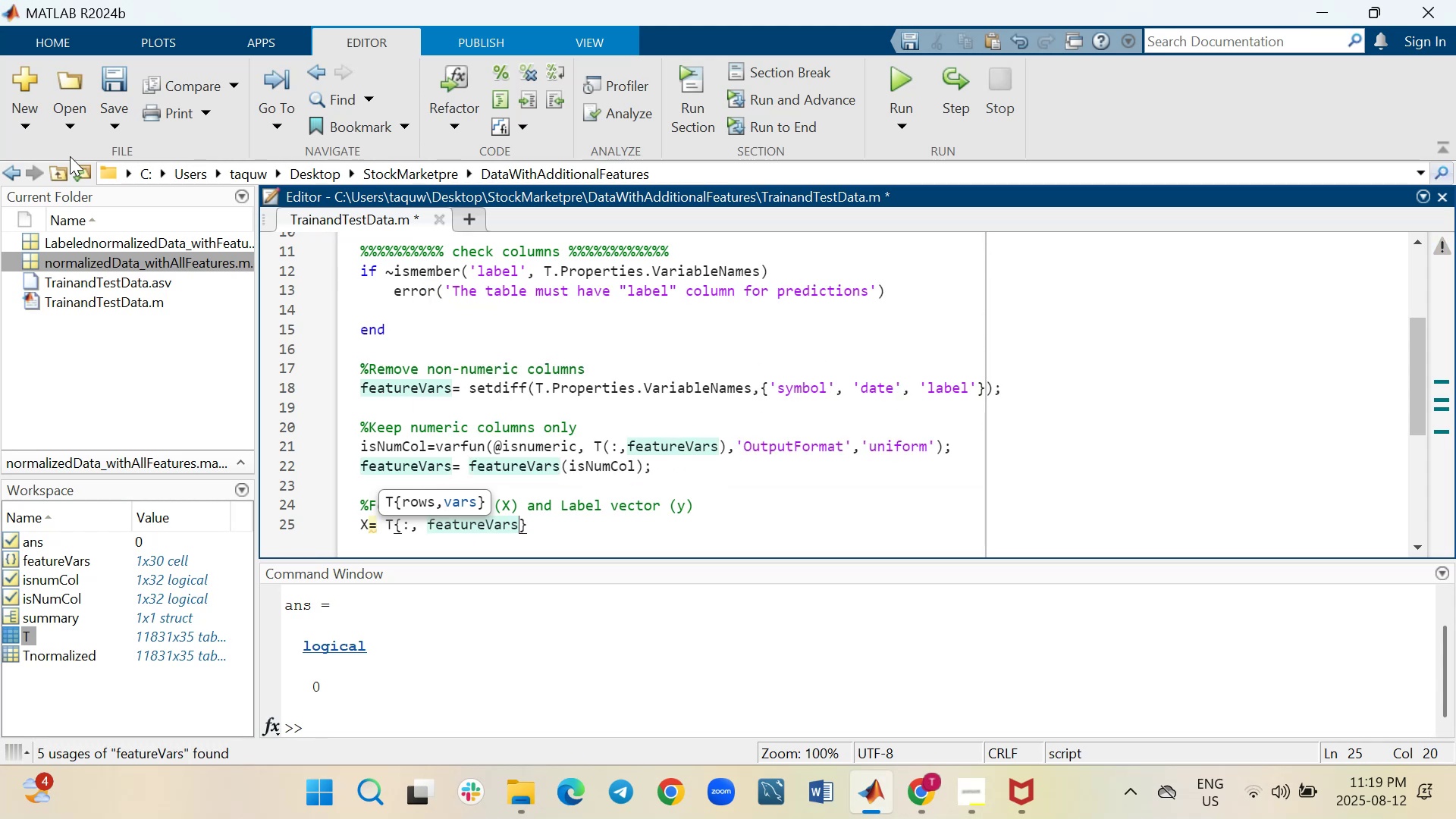 
key(ArrowRight)
 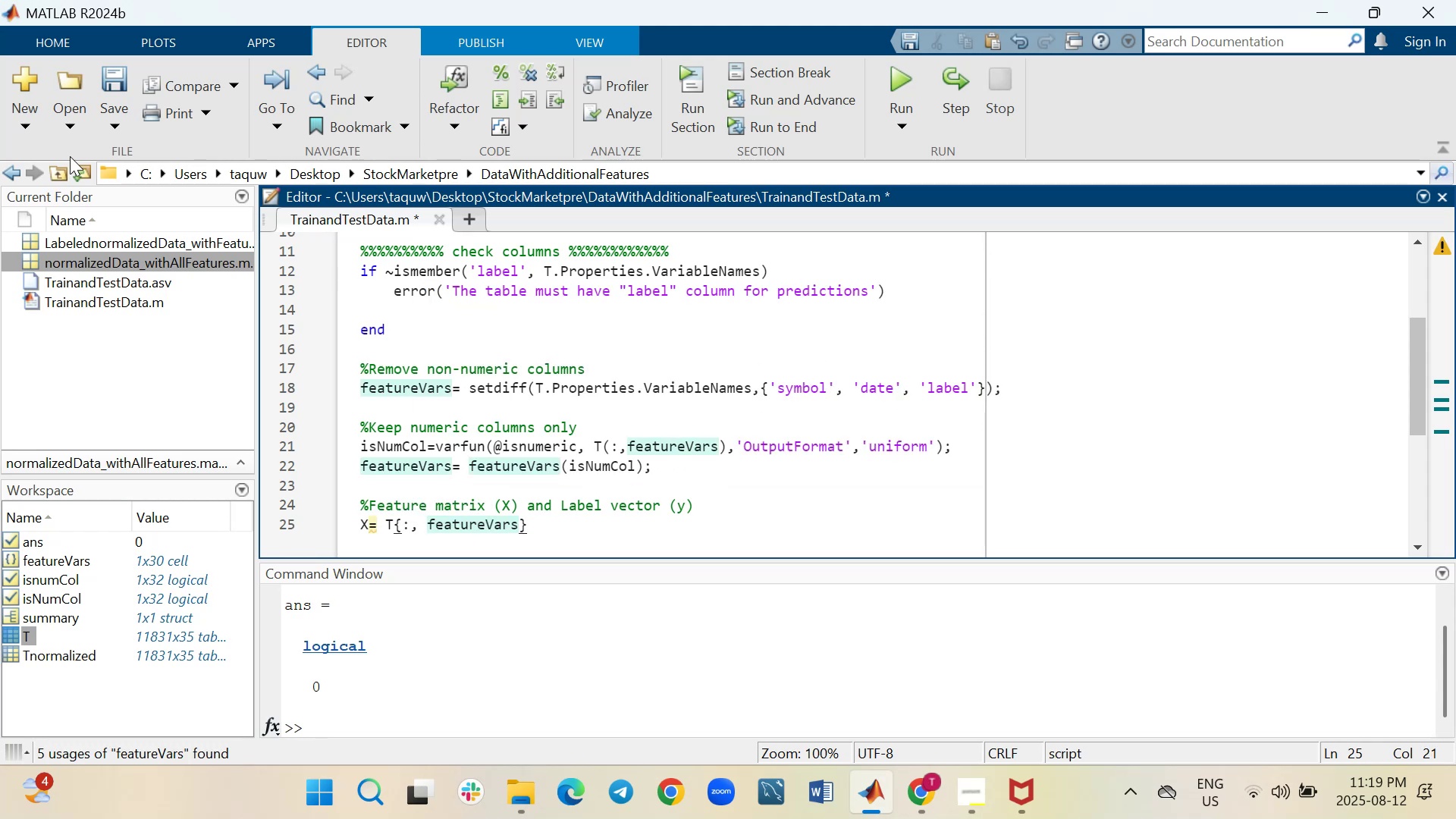 
key(Semicolon)
 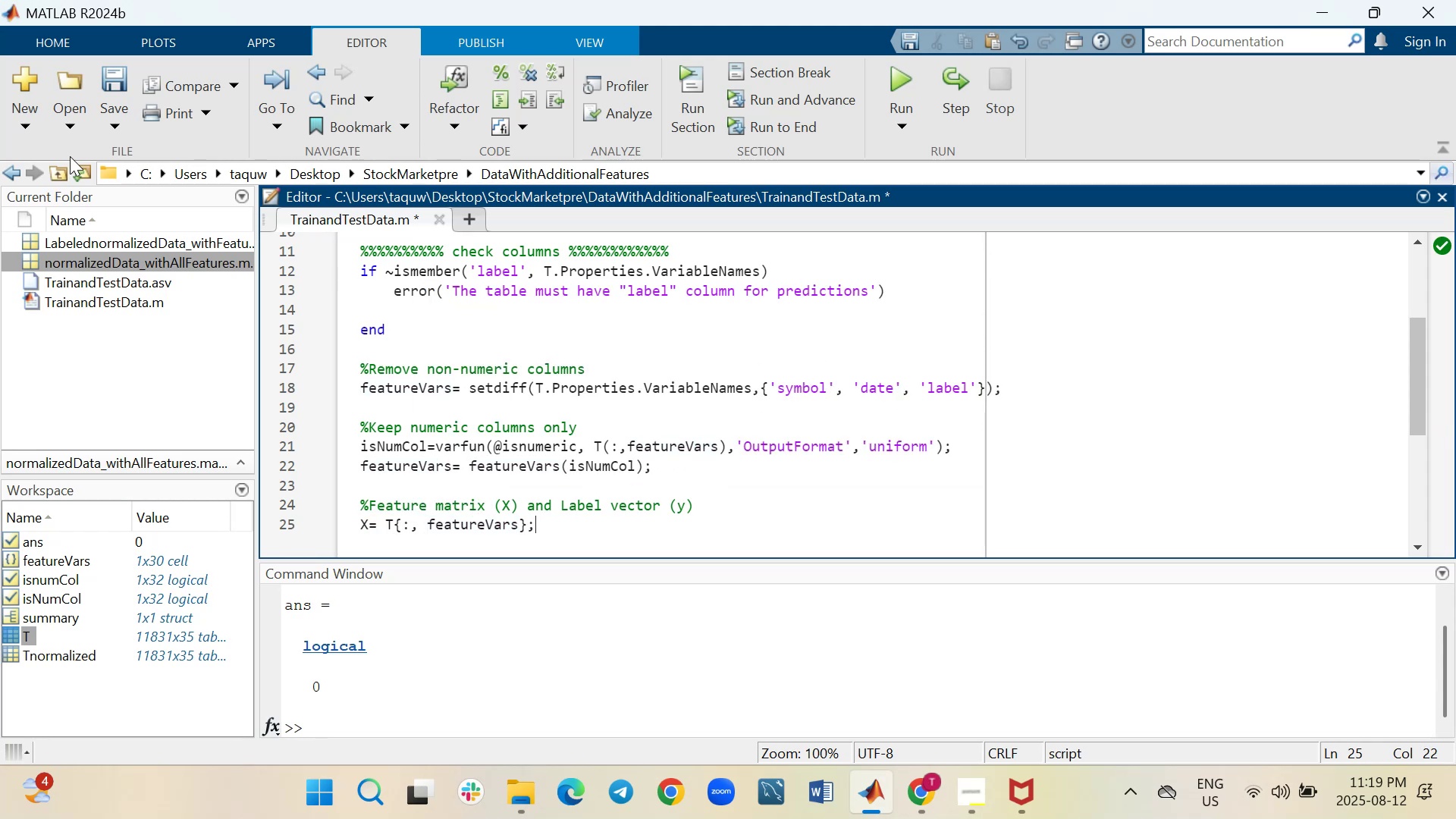 
key(Shift+ShiftRight)
 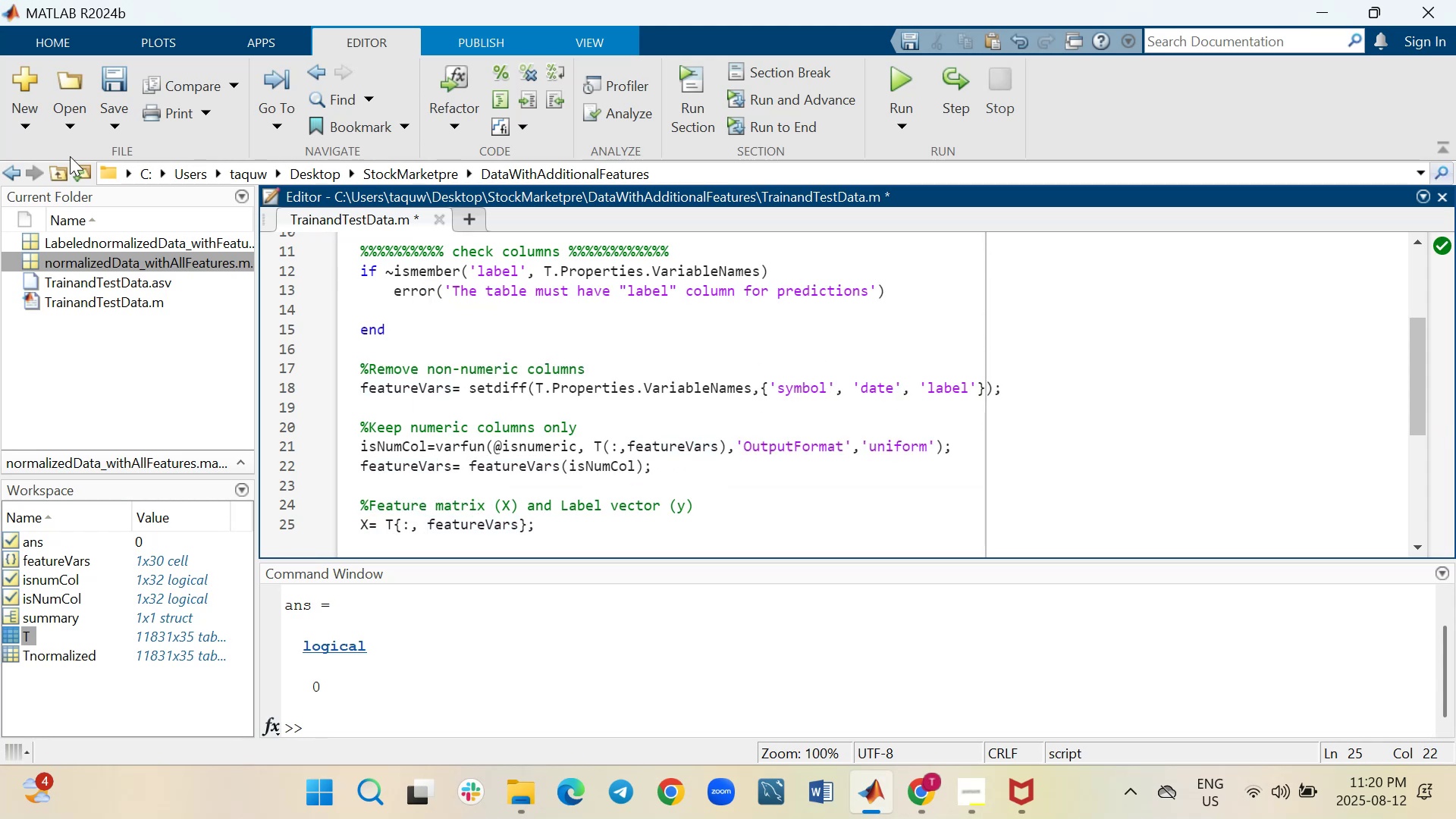 
key(Shift+Enter)
 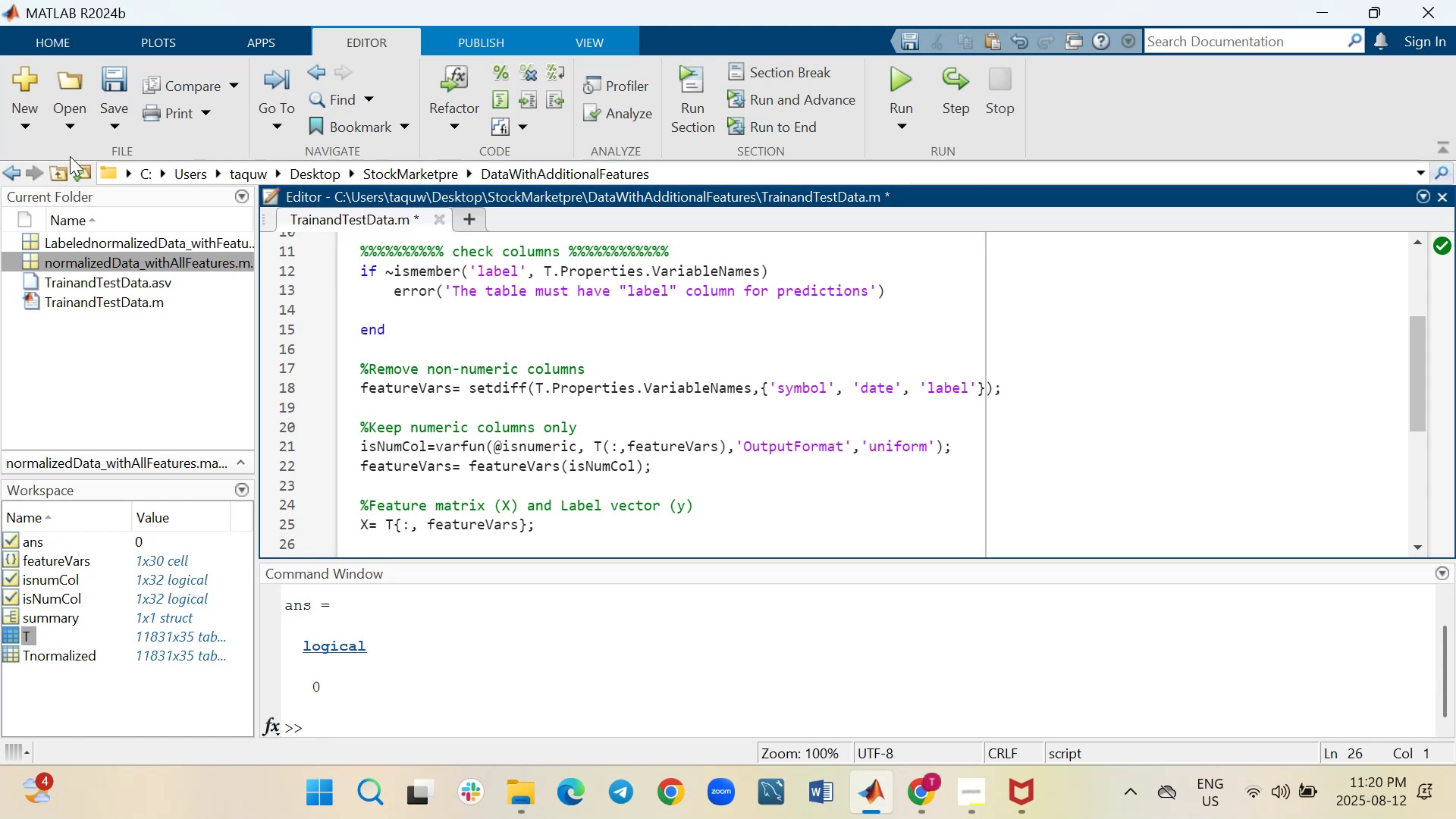 
key(Y)
 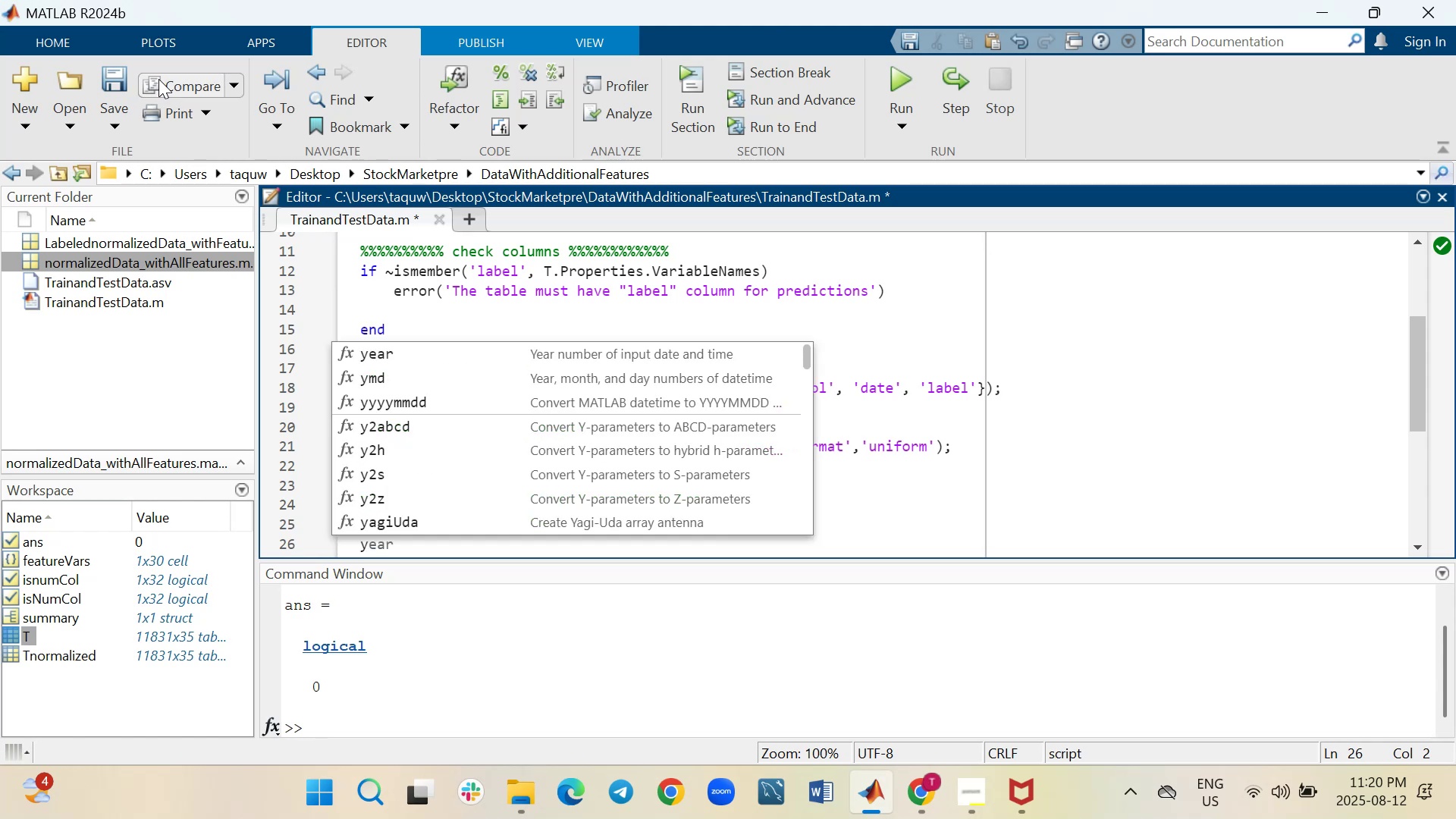 
type(=)
key(Backspace)
key(Backspace)
type(Y)
key(Backspace)
type(y=T.label;)
 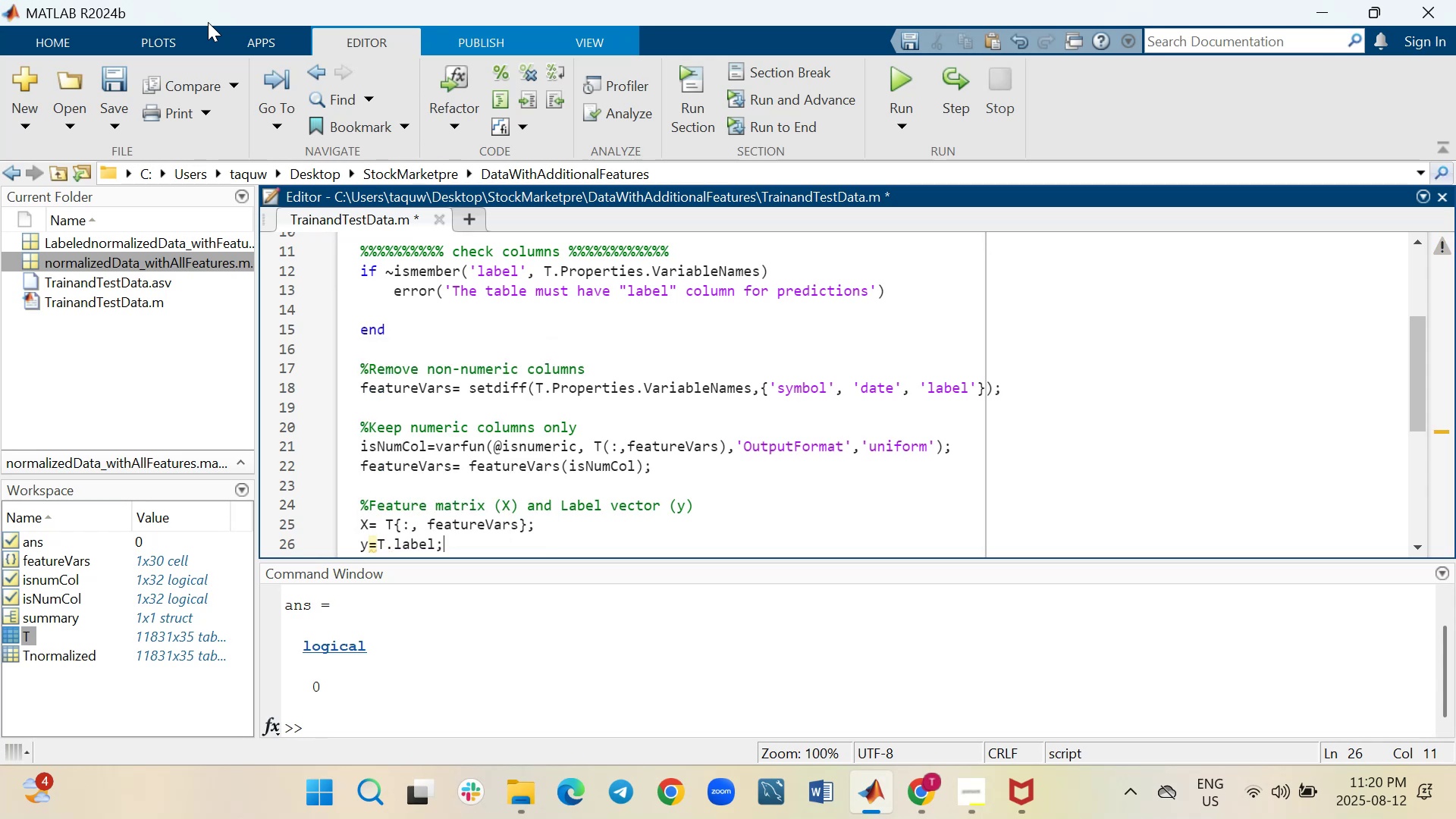 
left_click([904, 78])
 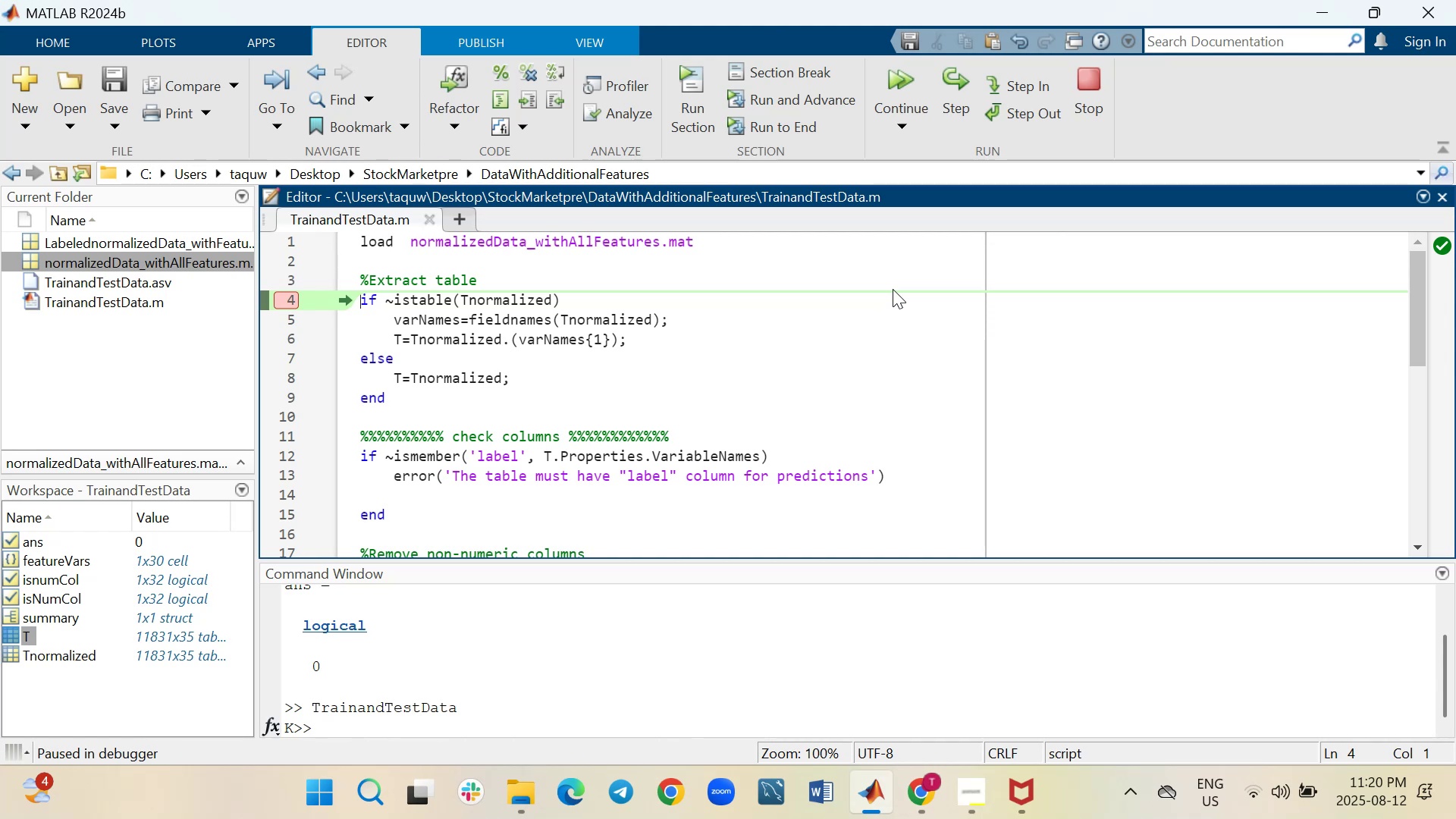 
wait(19.26)
 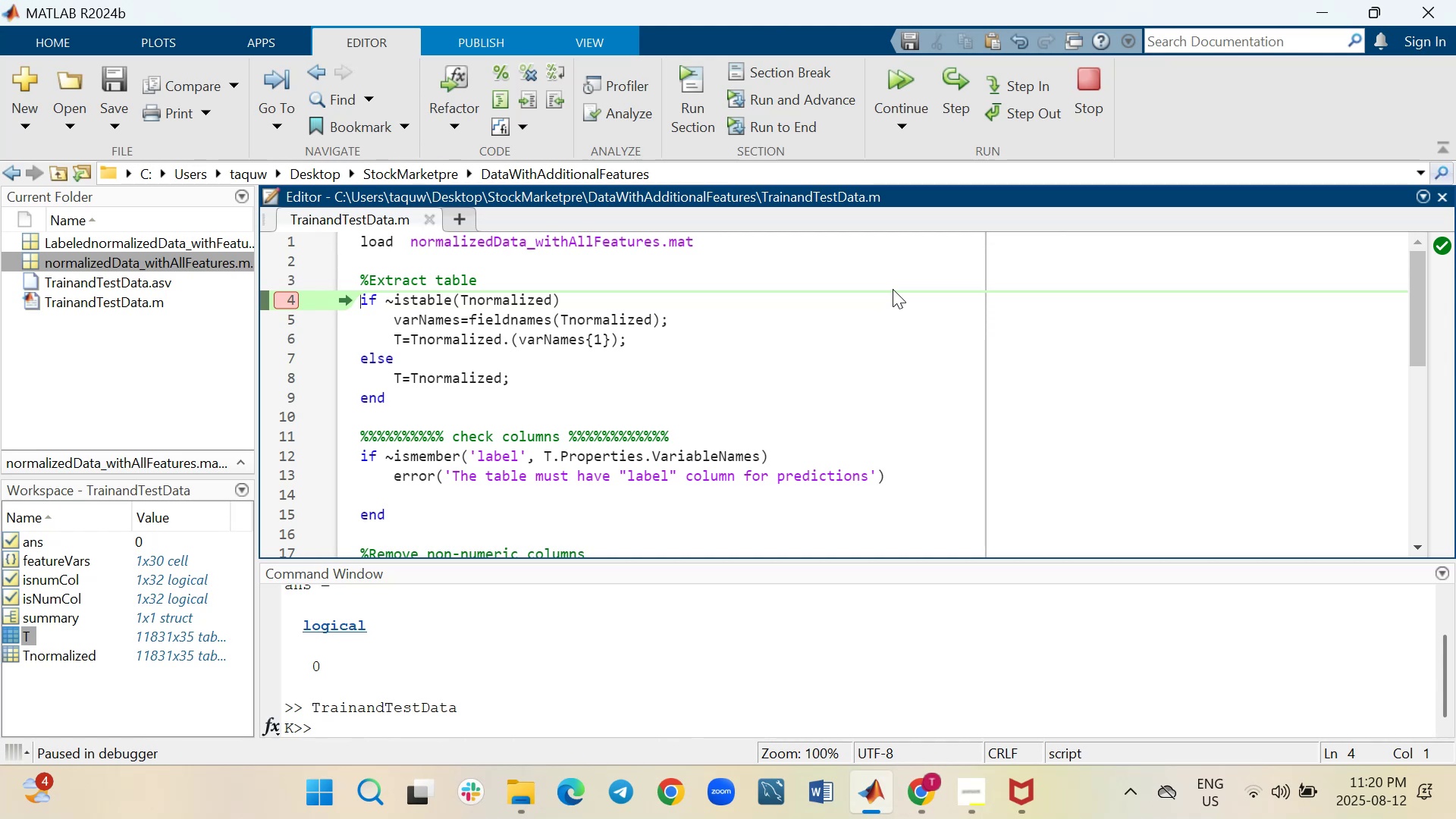 
left_click([1089, 78])
 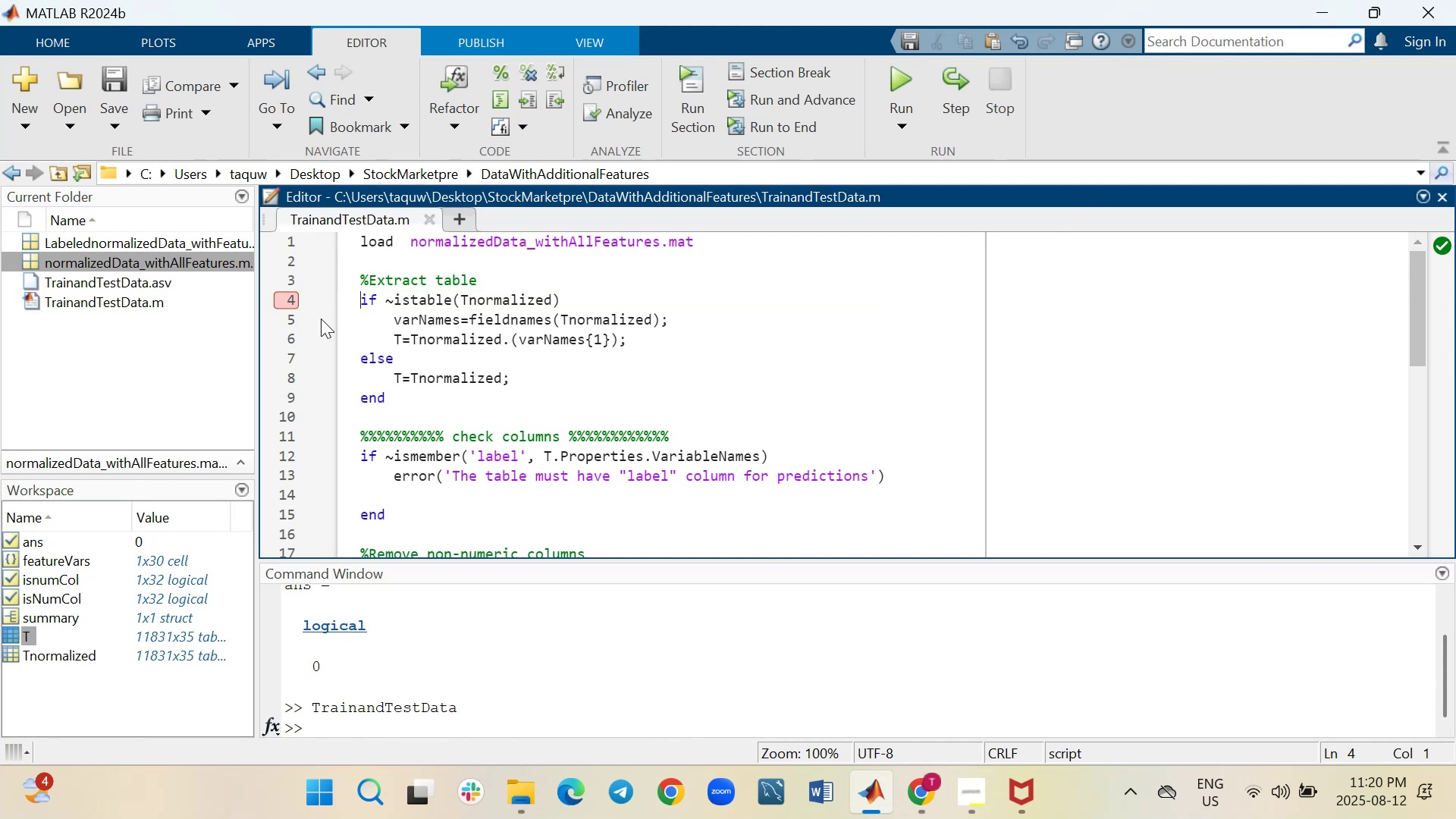 
left_click([297, 301])
 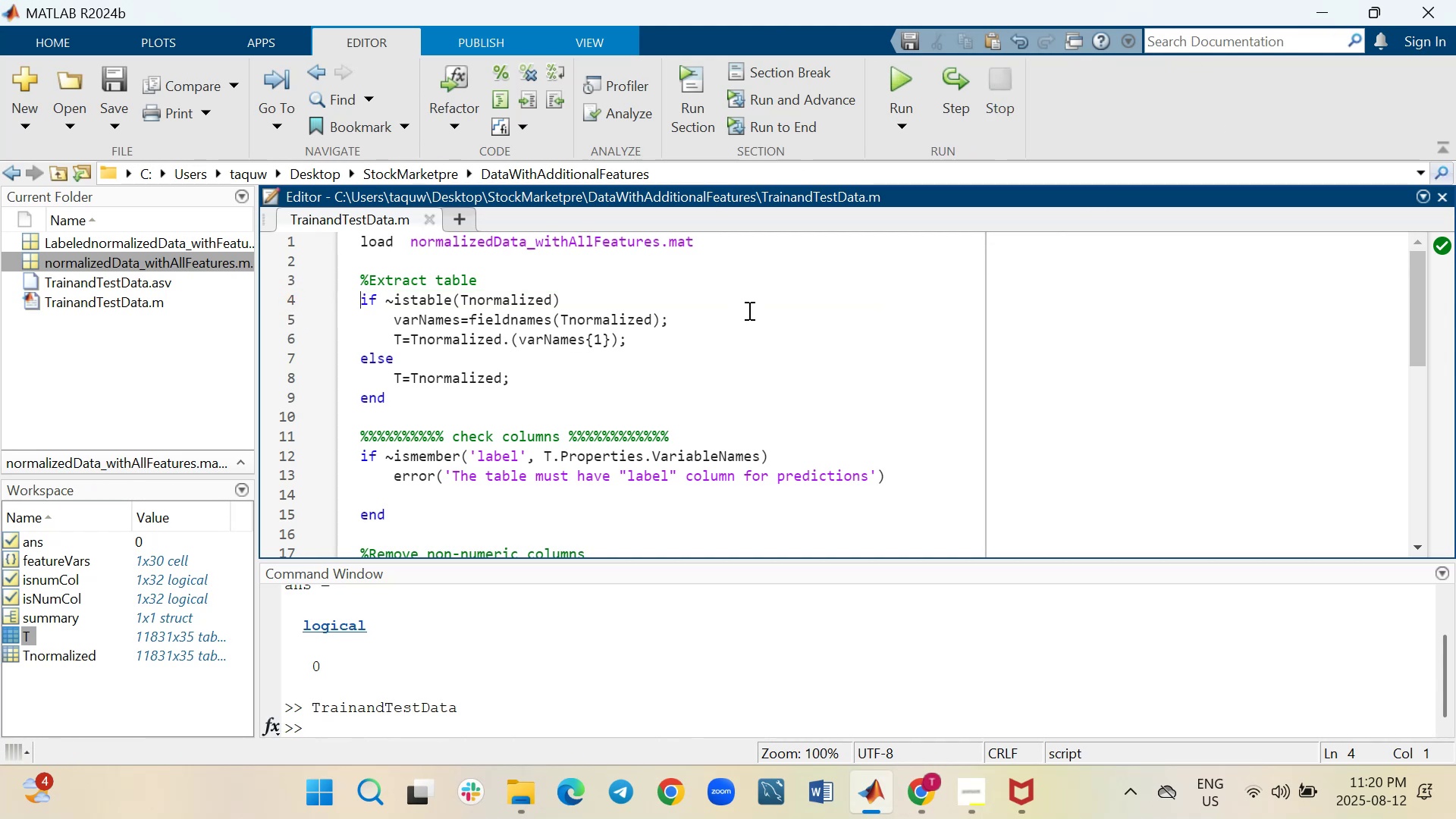 
scroll: coordinate [740, 309], scroll_direction: down, amount: 1.0
 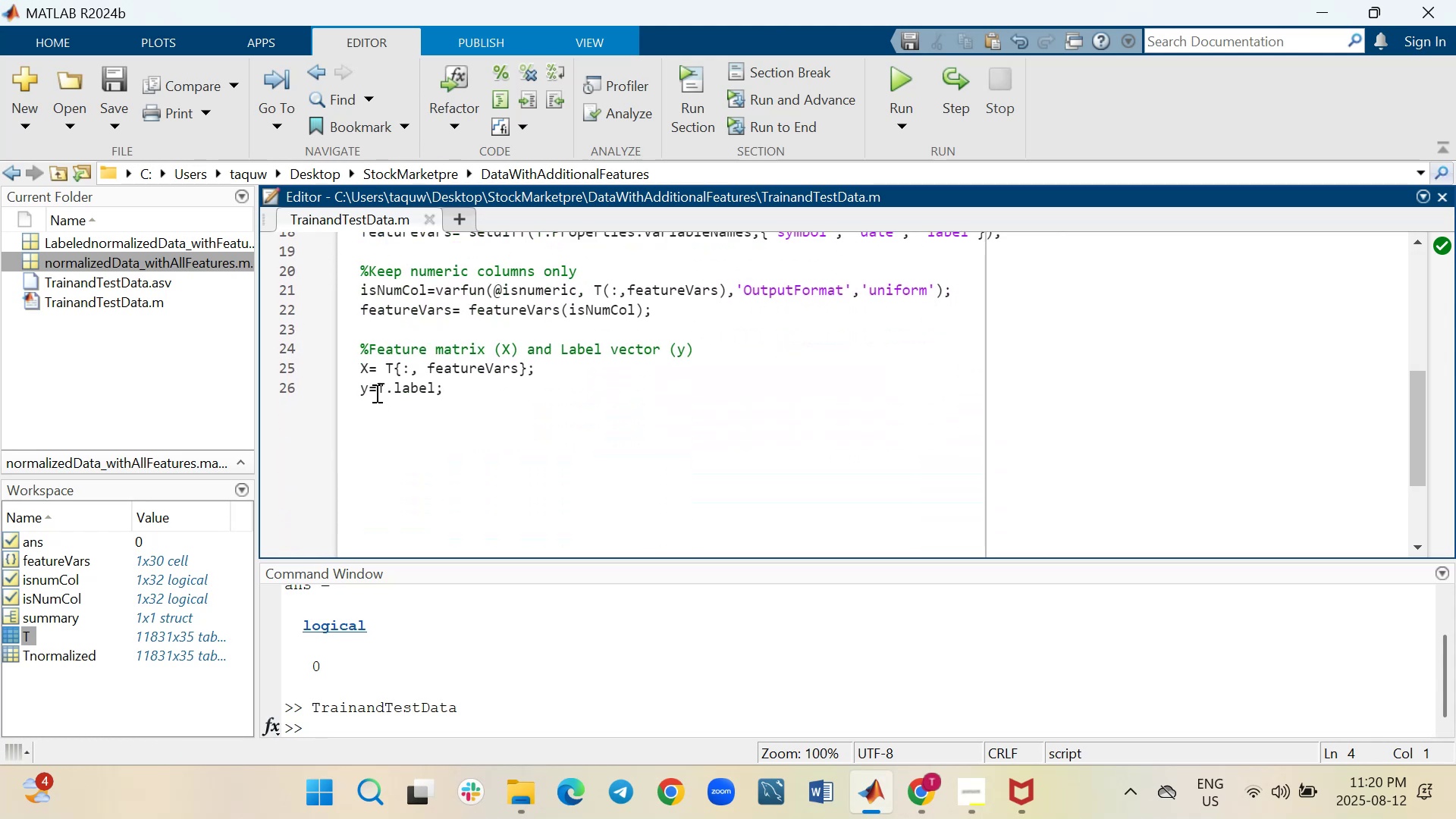 
left_click([378, 384])
 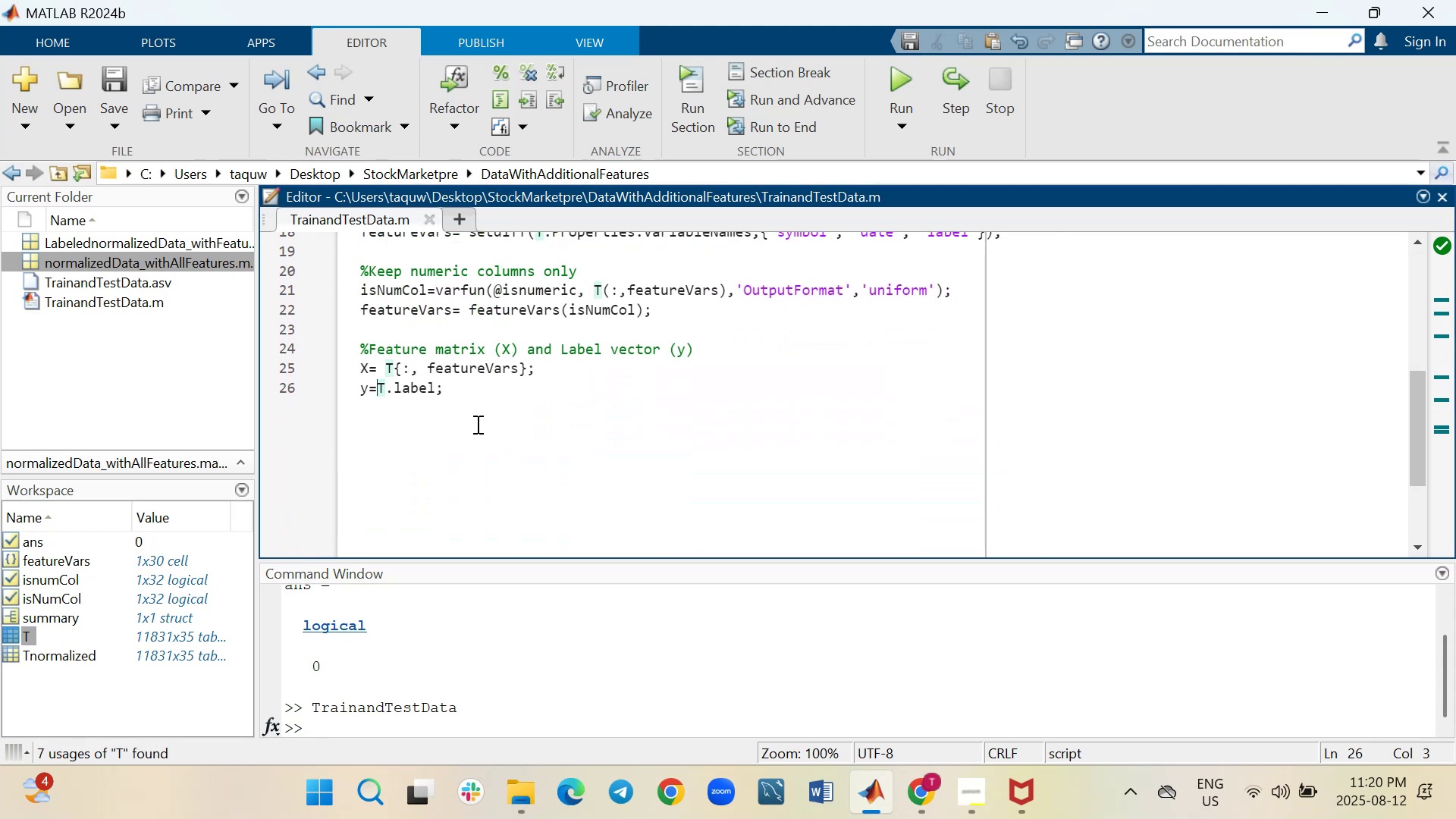 
key(Space)
 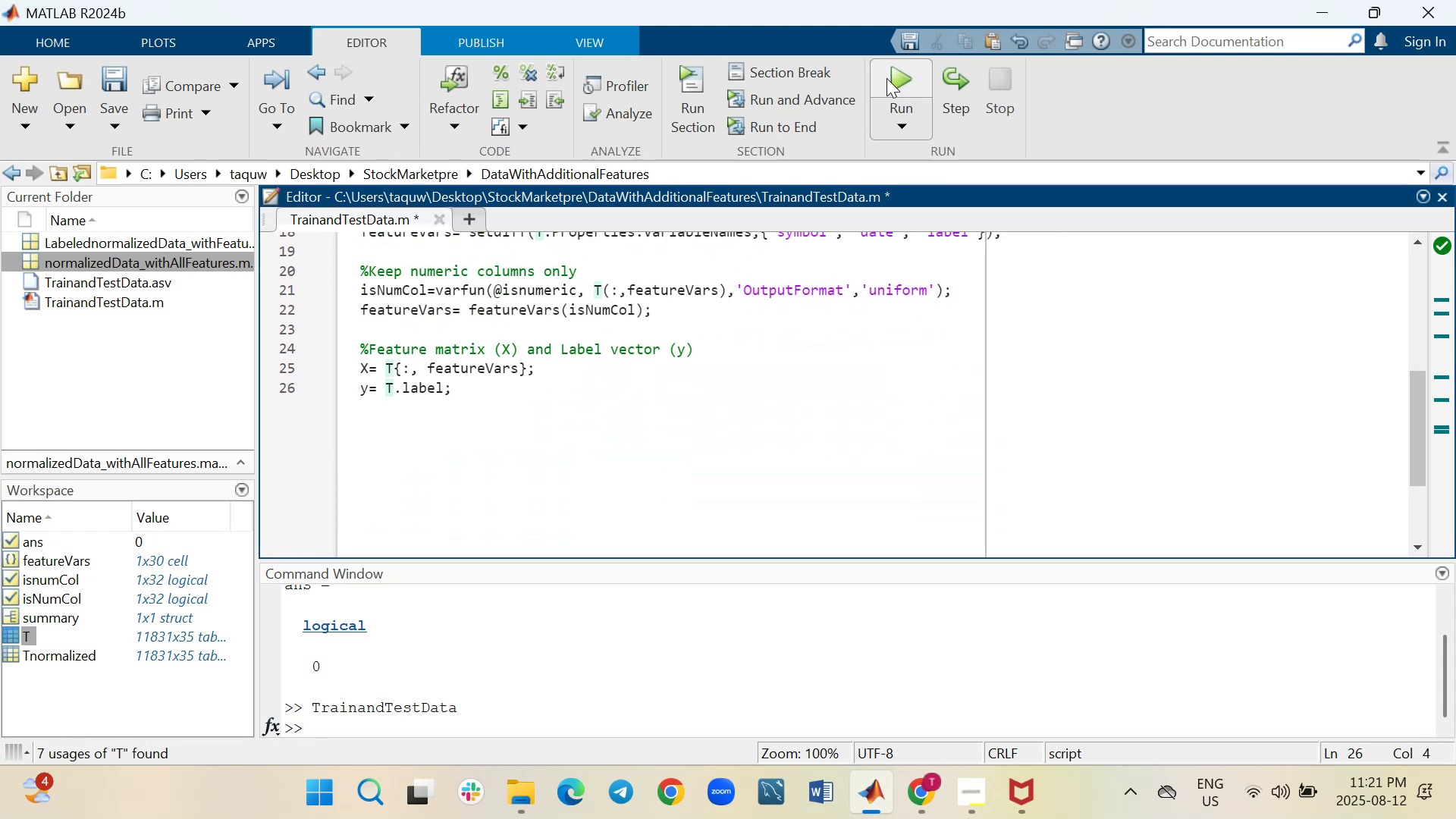 
left_click([896, 77])
 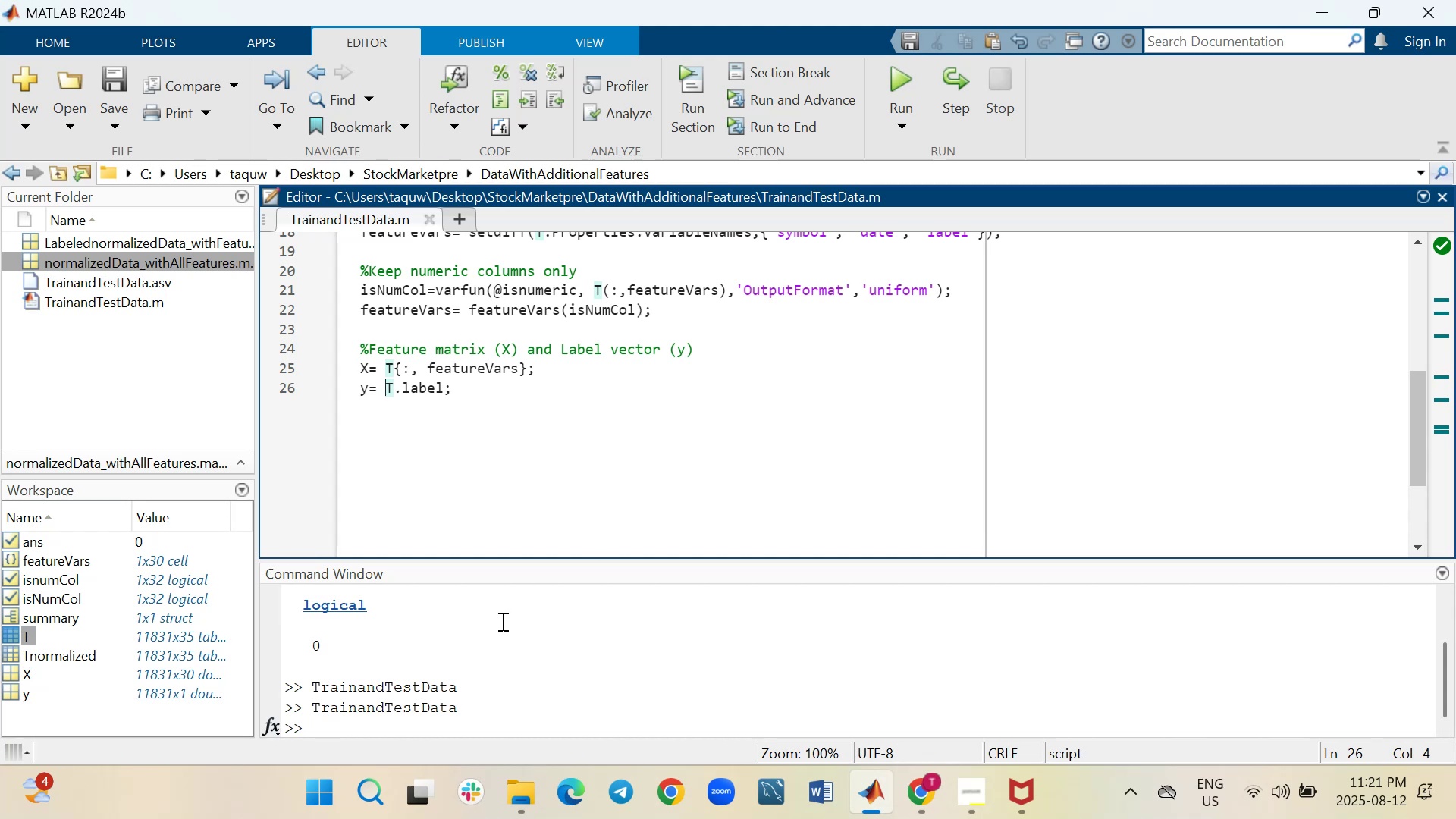 
wait(11.24)
 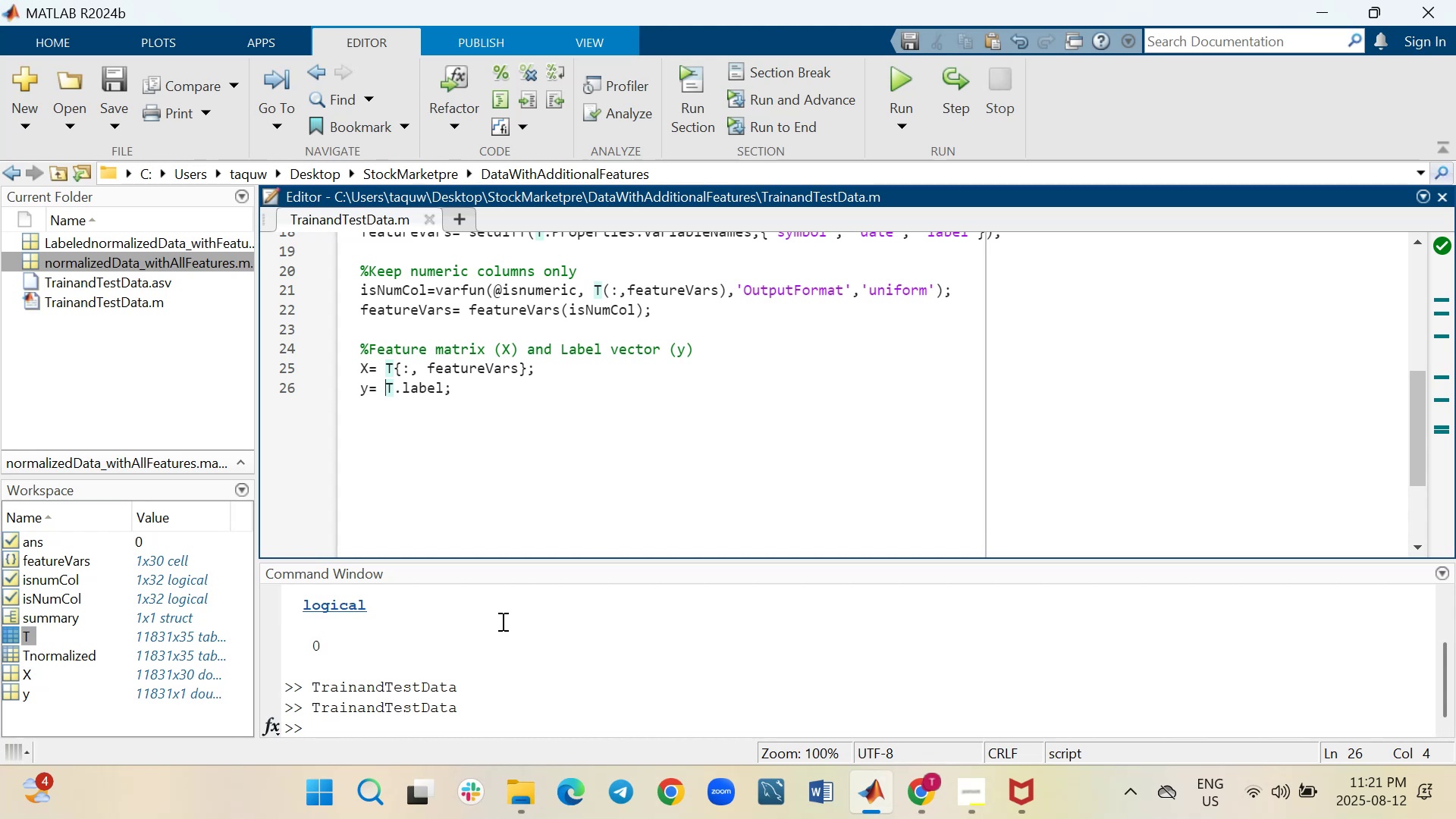 
scroll: coordinate [635, 443], scroll_direction: up, amount: 1.0
 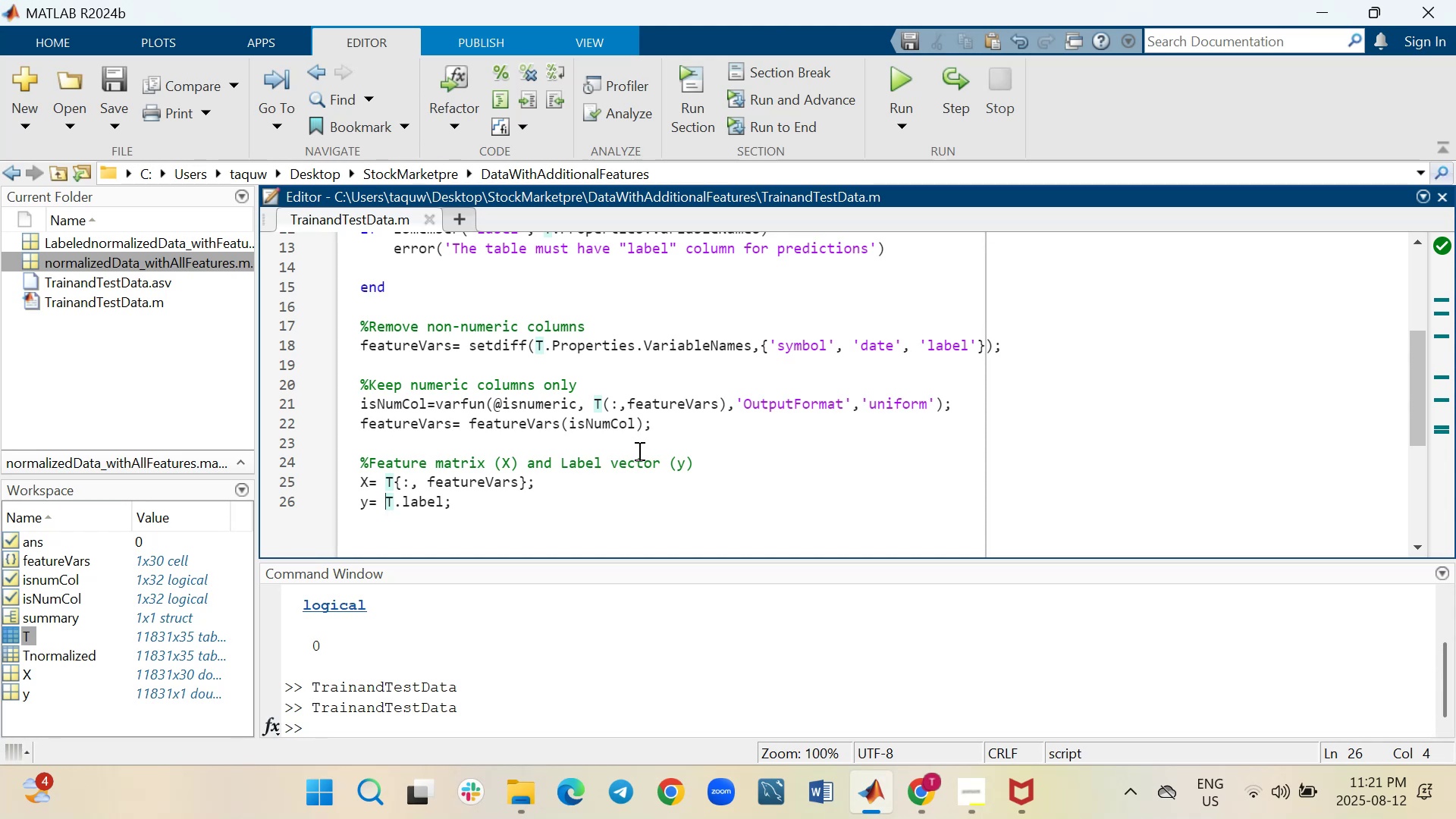 
wait(15.44)
 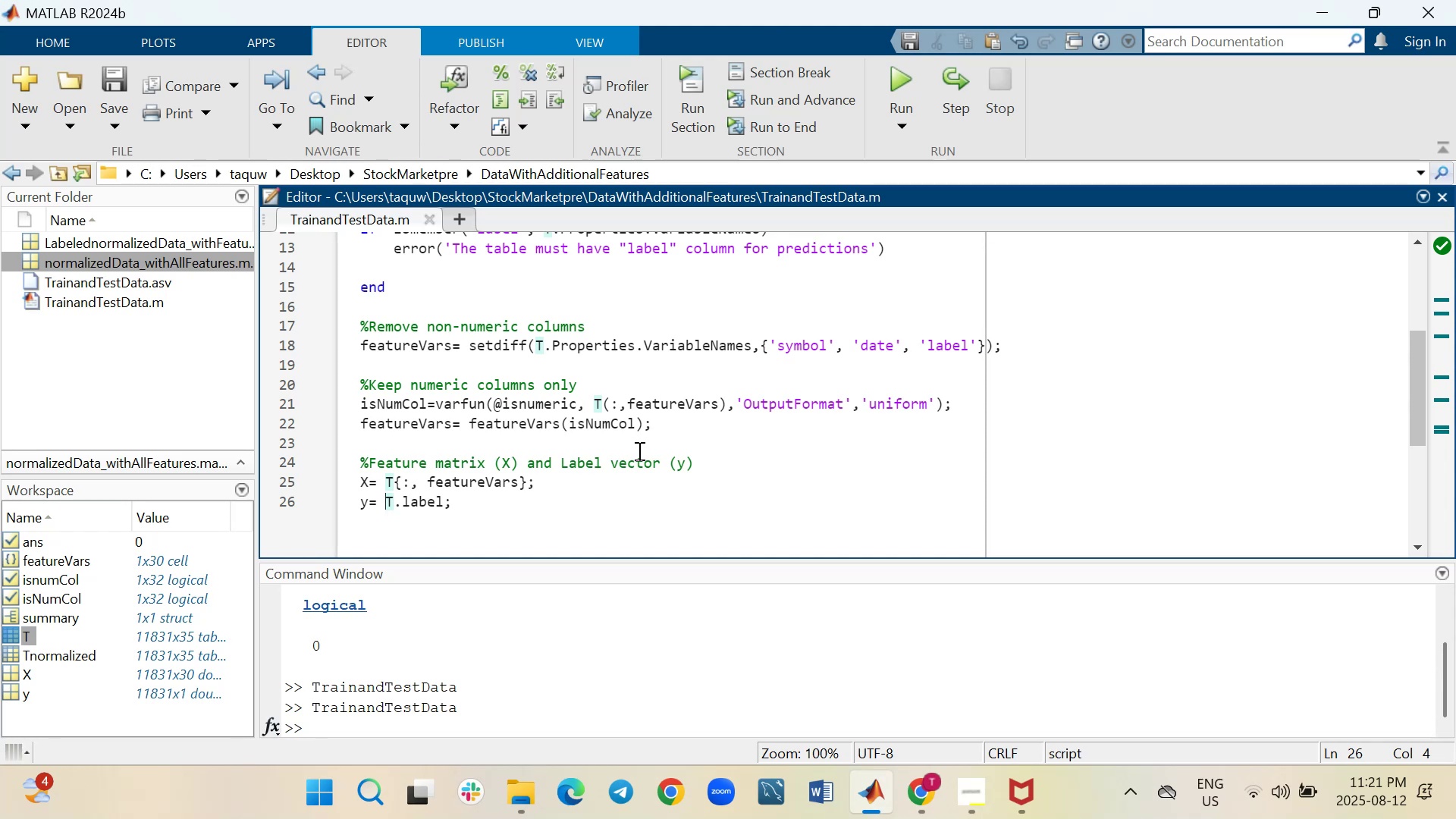 
double_click([11, 674])
 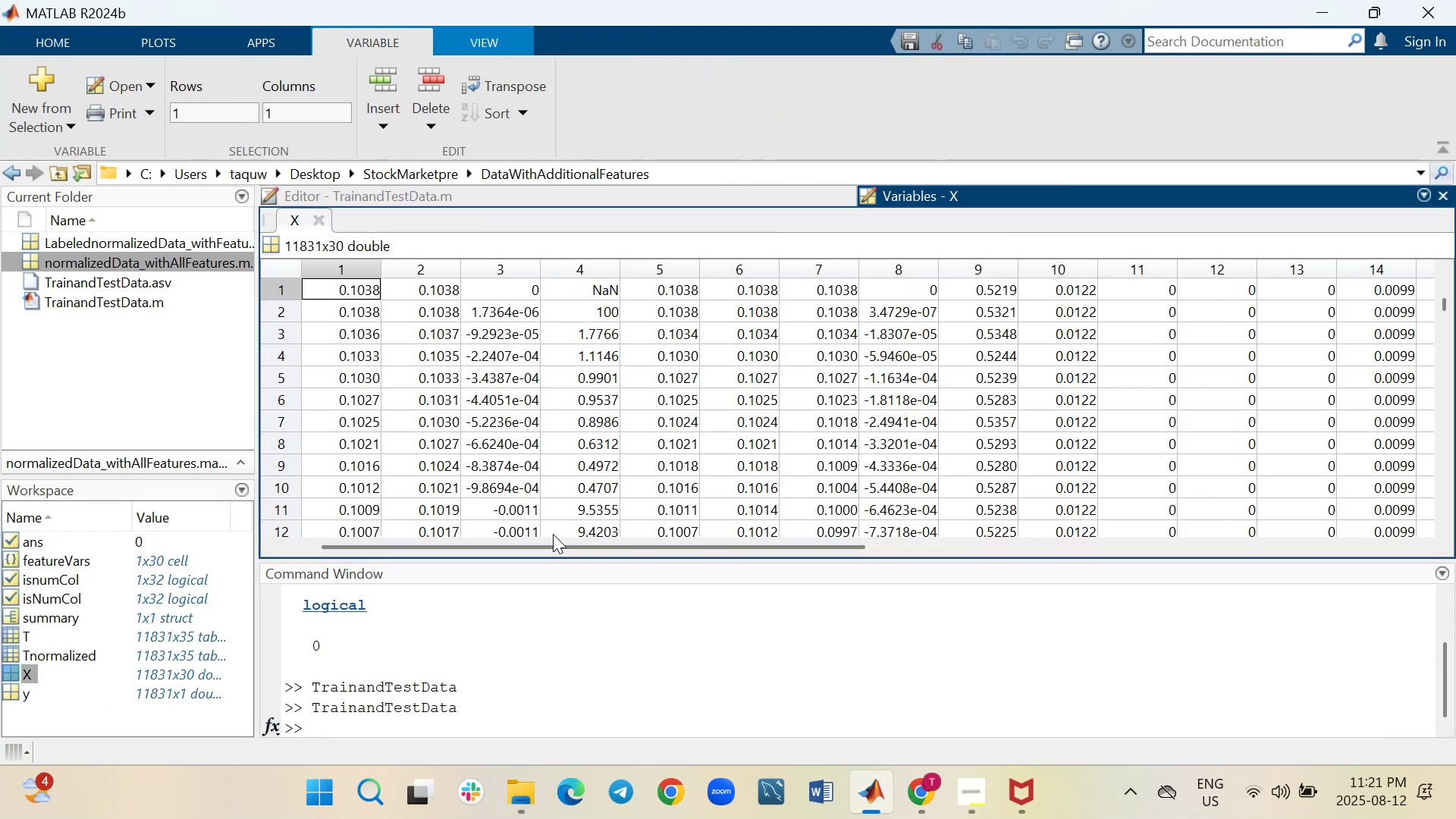 
left_click_drag(start_coordinate=[539, 547], to_coordinate=[722, 545])
 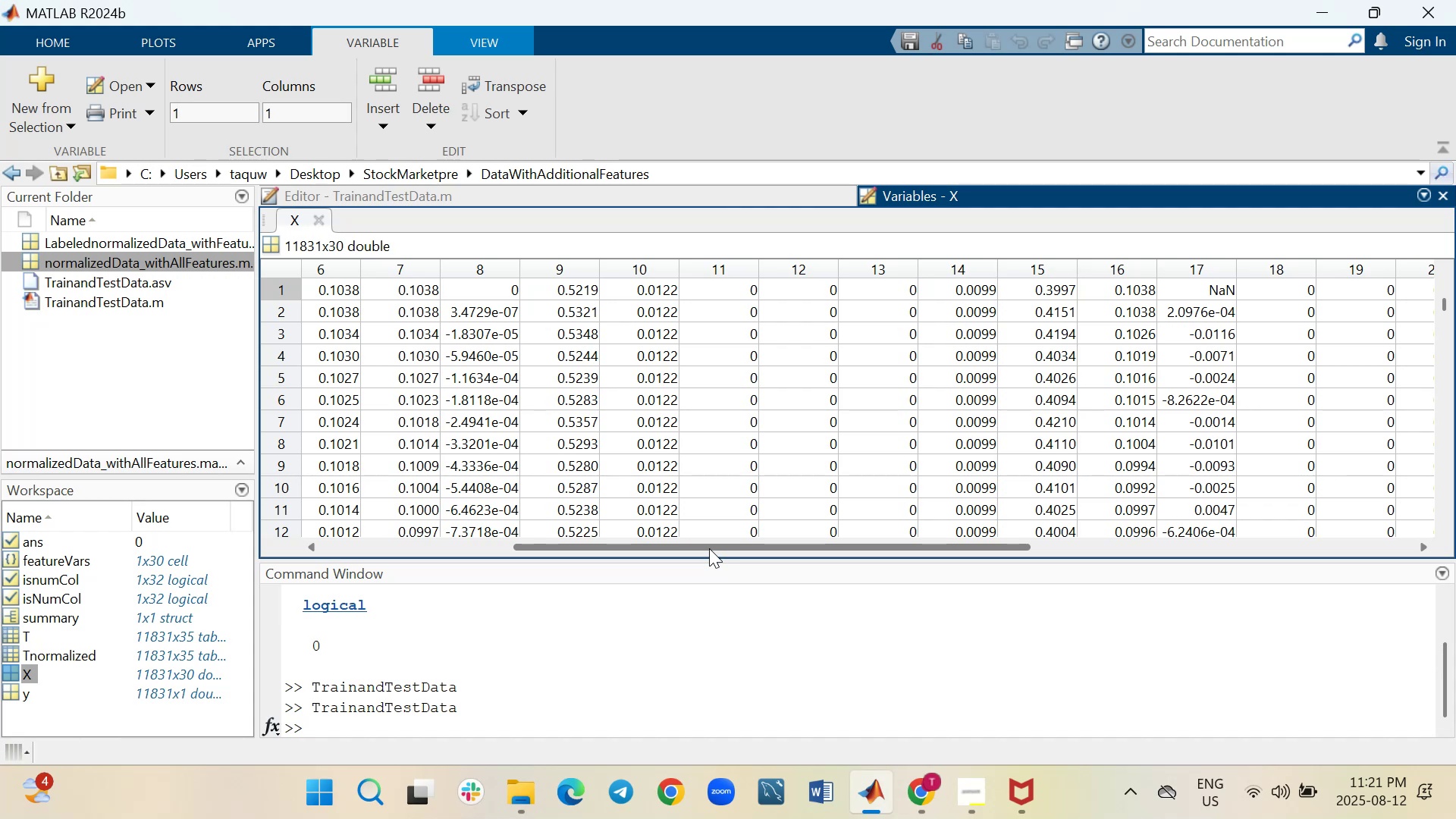 
wait(14.2)
 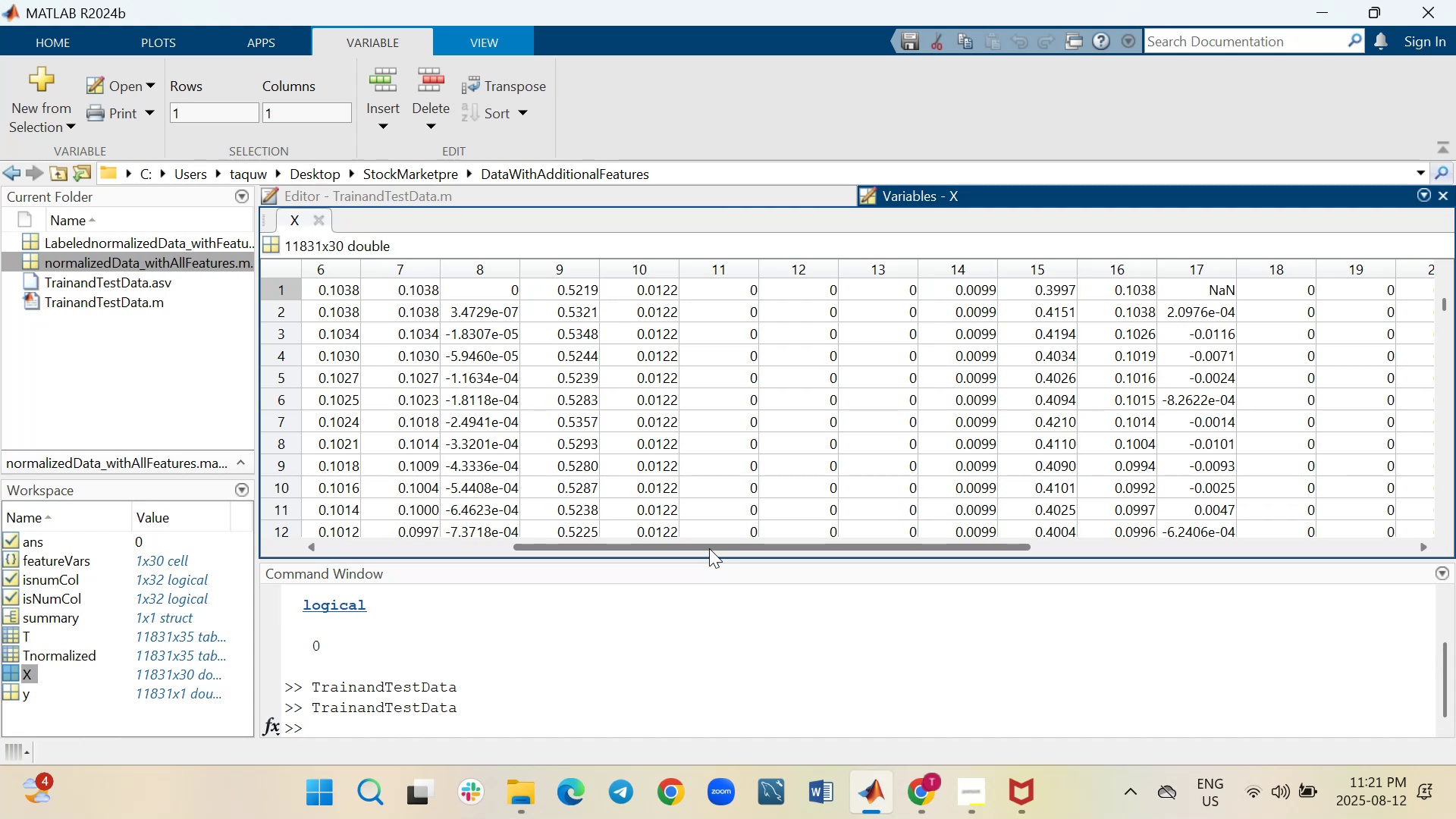 
left_click_drag(start_coordinate=[695, 544], to_coordinate=[1031, 527])
 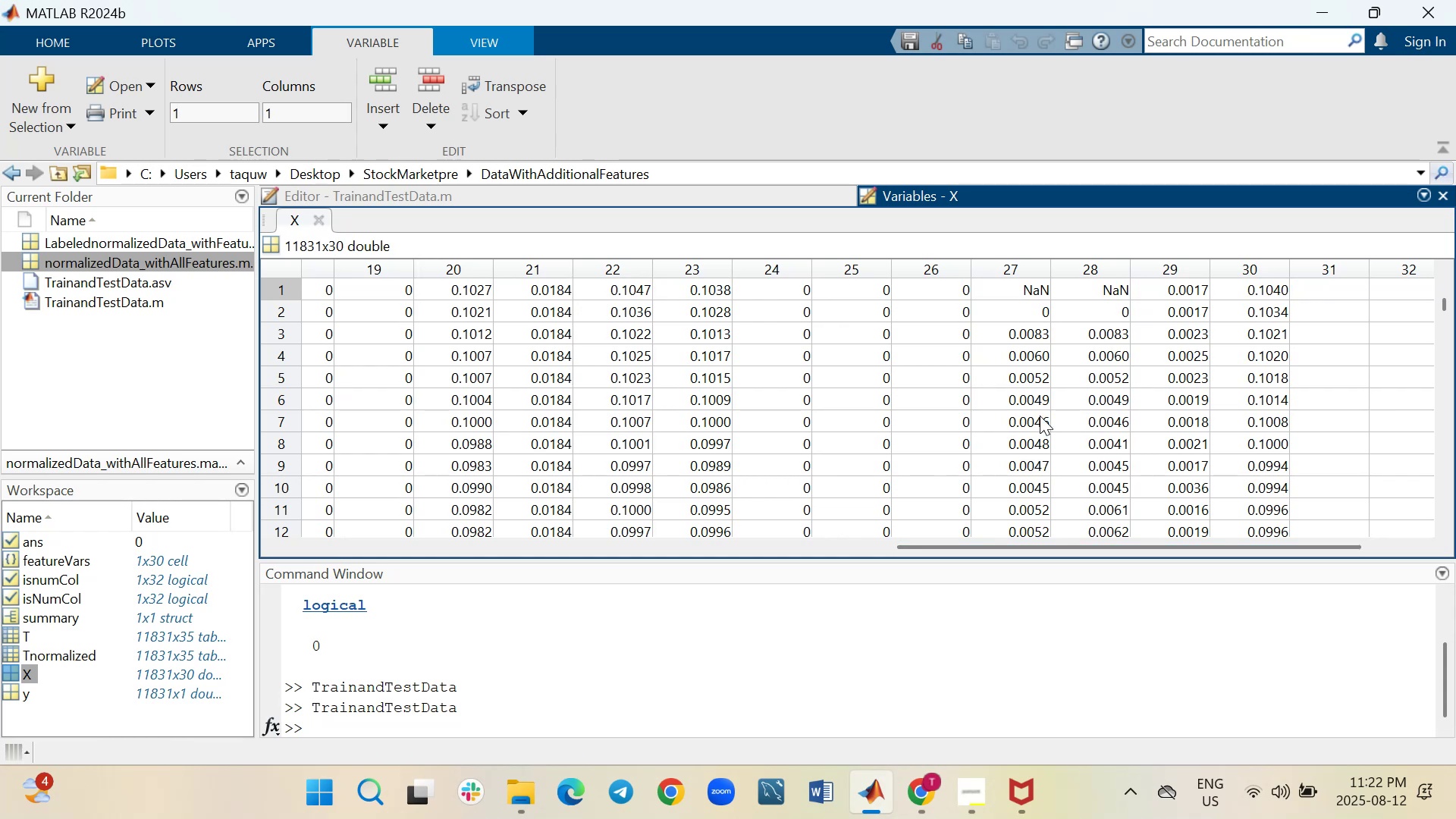 
scroll: coordinate [1040, 416], scroll_direction: down, amount: 1.0
 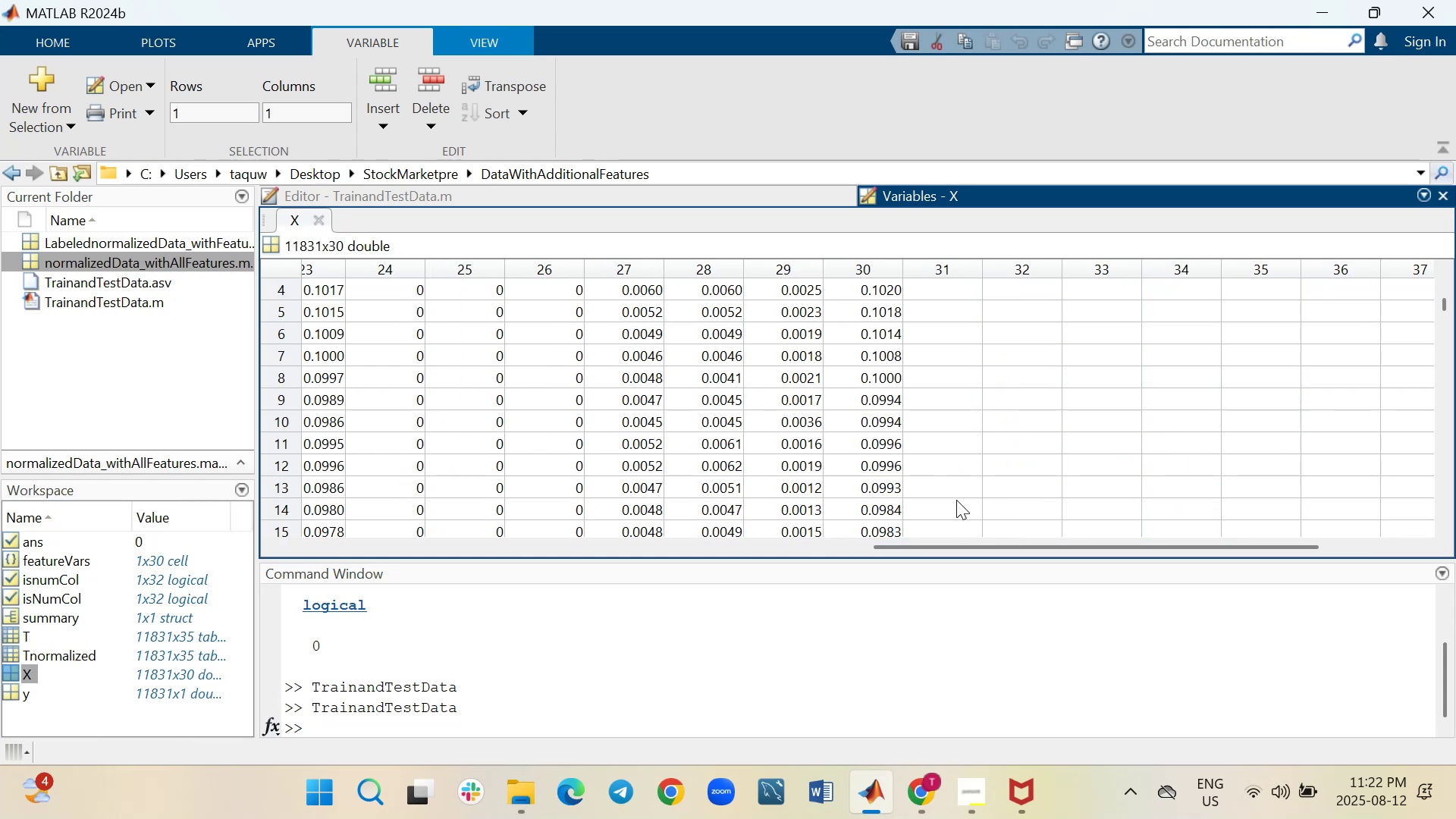 
scroll: coordinate [948, 473], scroll_direction: up, amount: 1.0
 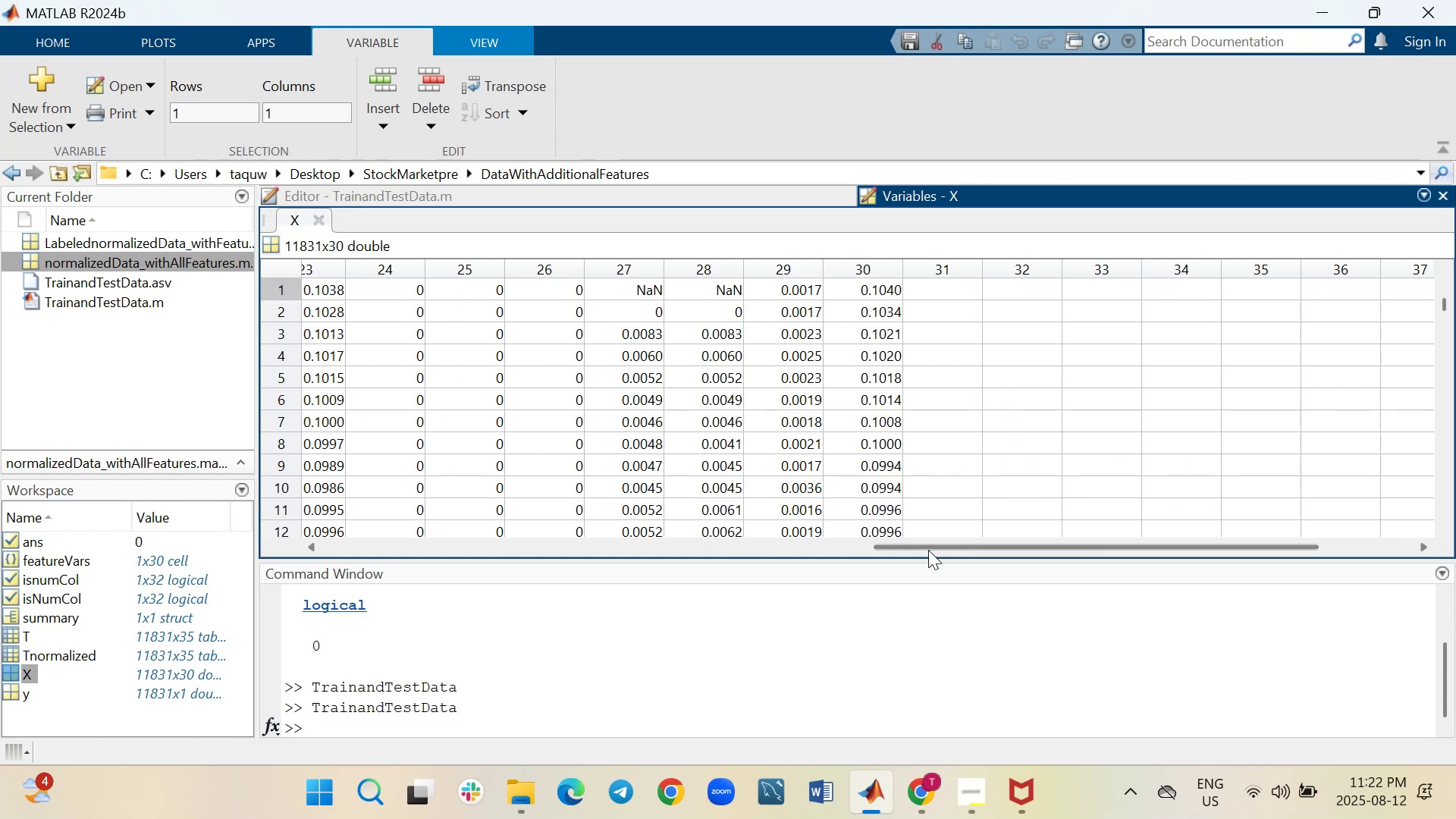 
left_click_drag(start_coordinate=[927, 550], to_coordinate=[777, 559])
 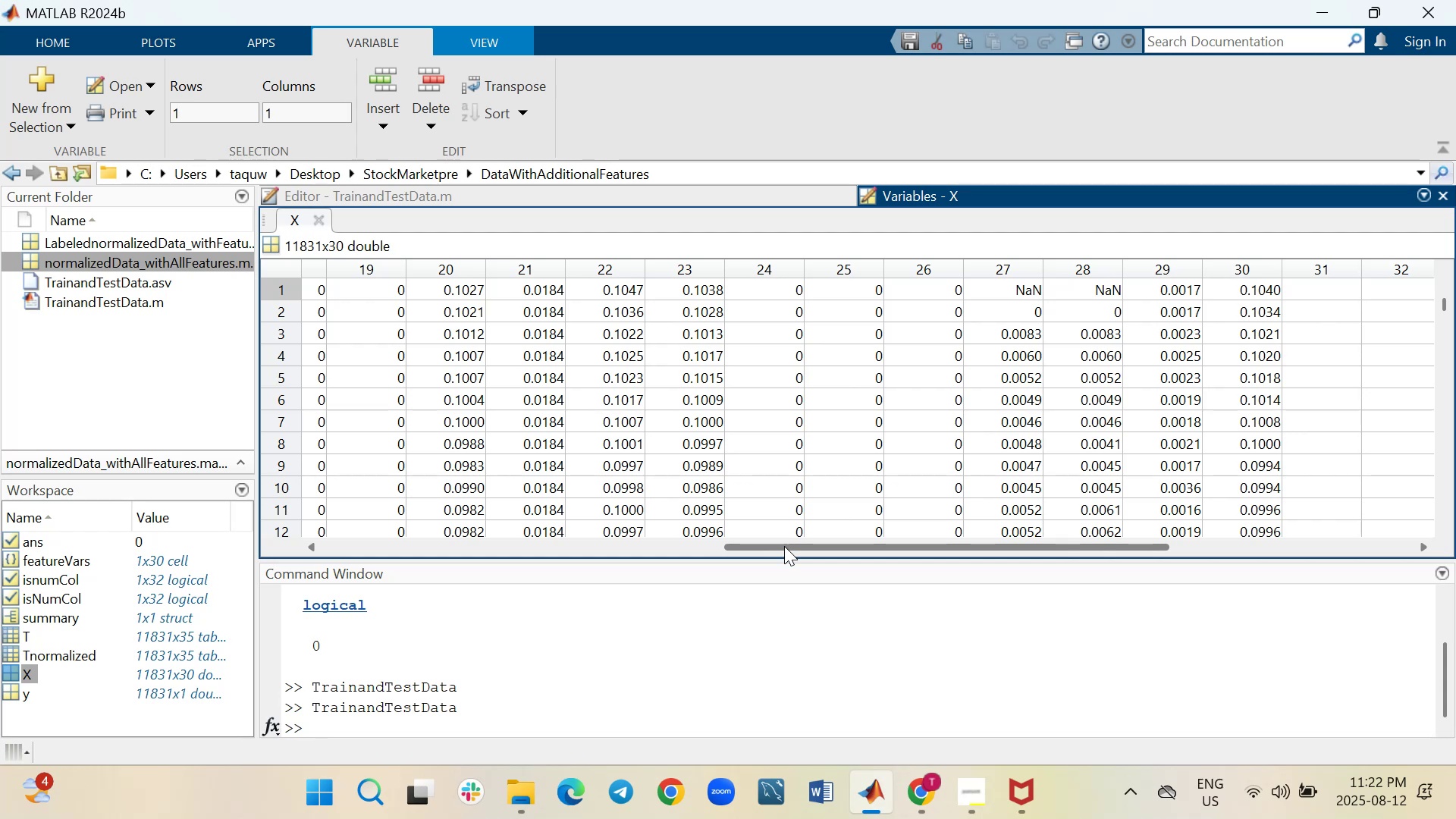 
wait(16.21)
 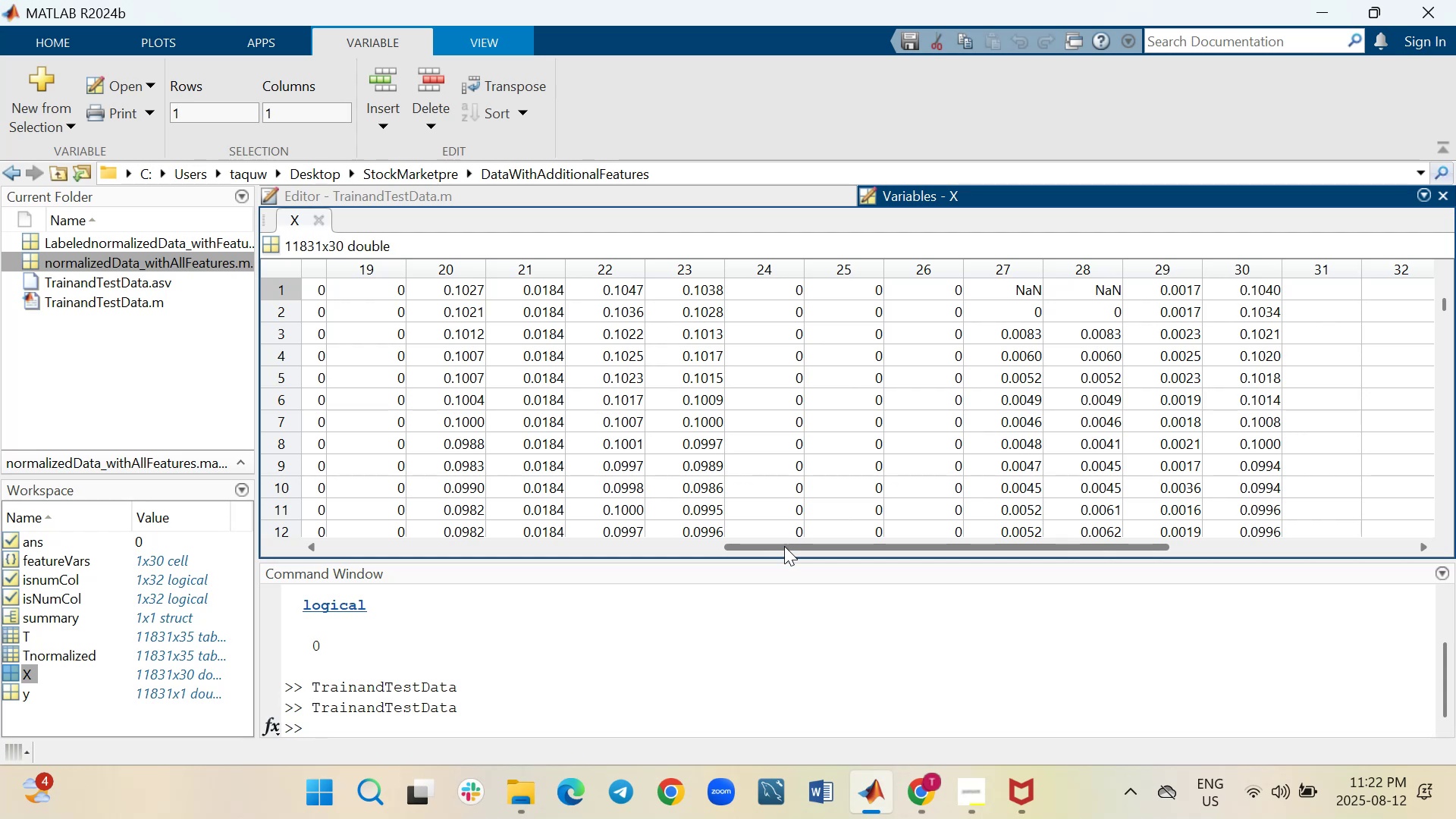 
scroll: coordinate [770, 443], scroll_direction: down, amount: 5.0
 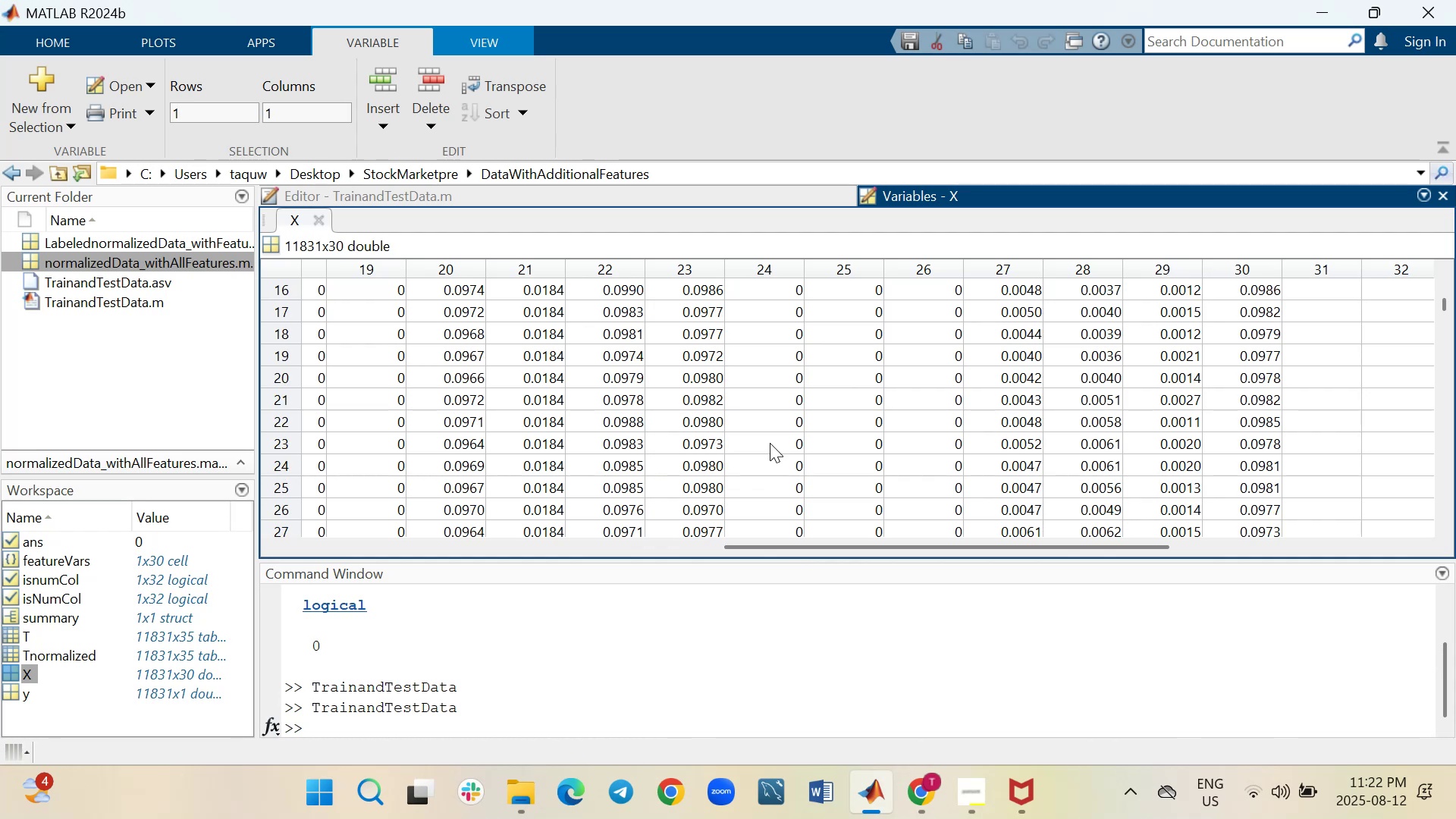 
scroll: coordinate [770, 443], scroll_direction: down, amount: 3.0
 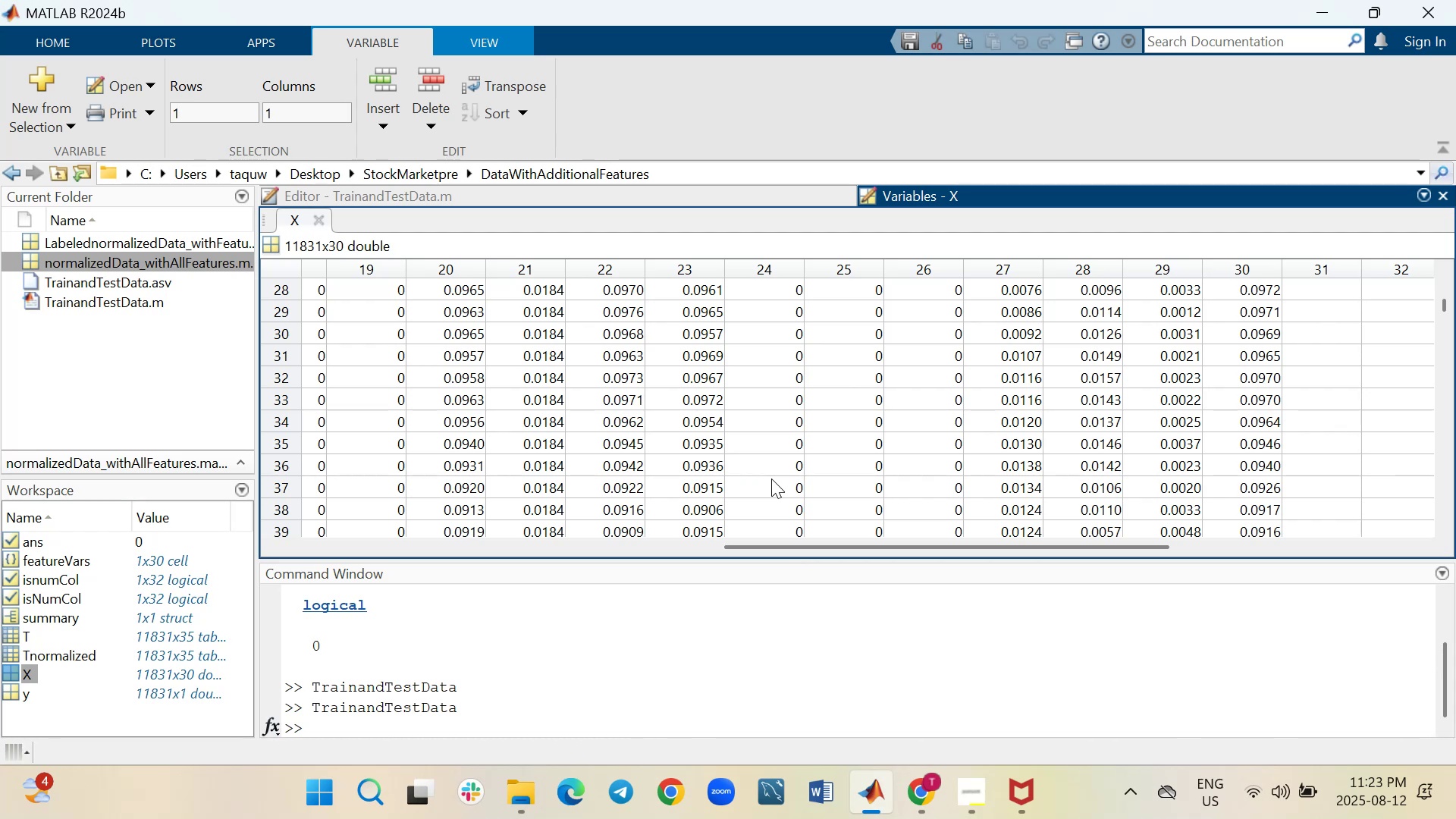 
wait(34.28)
 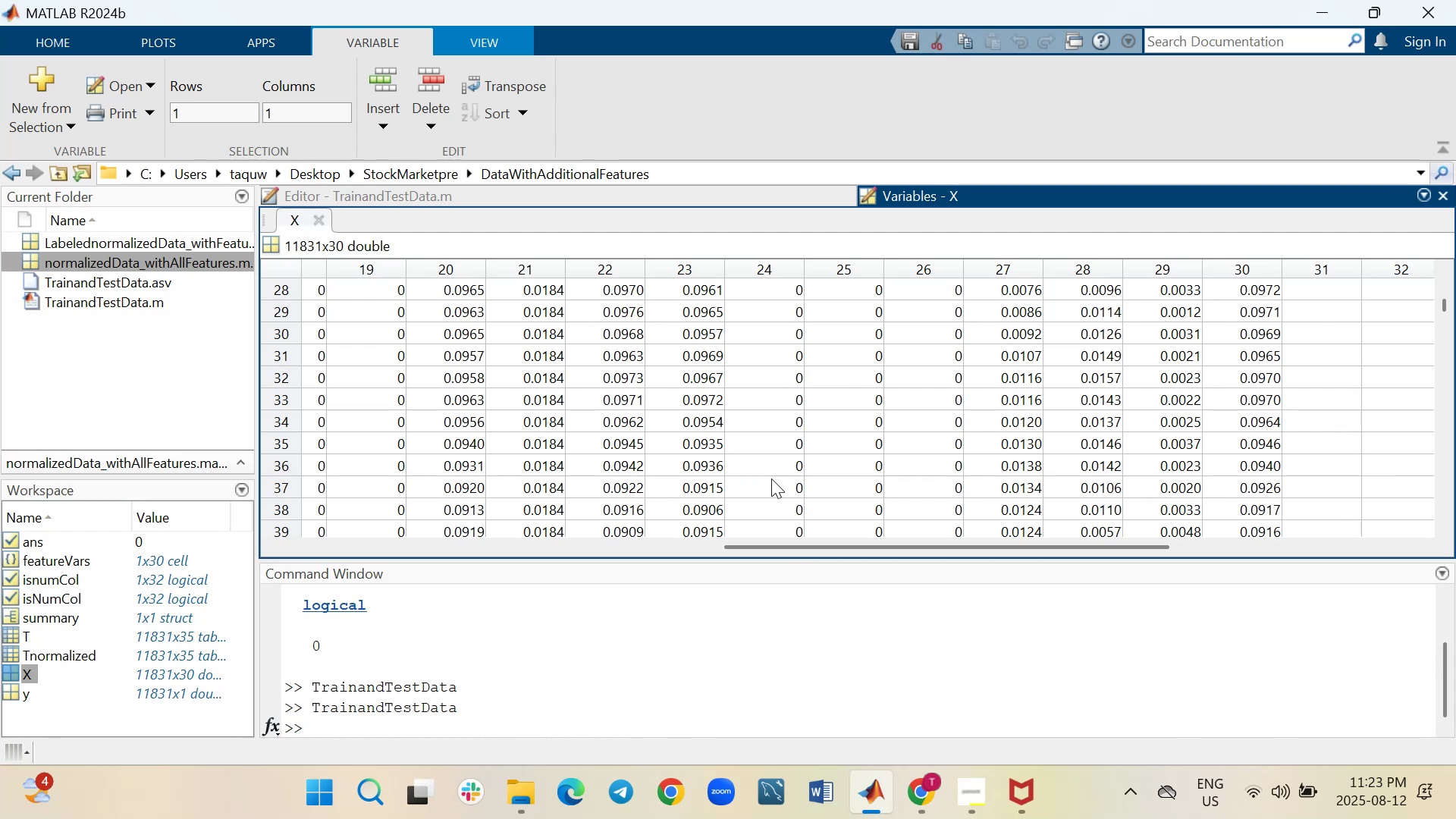 
double_click([7, 694])
 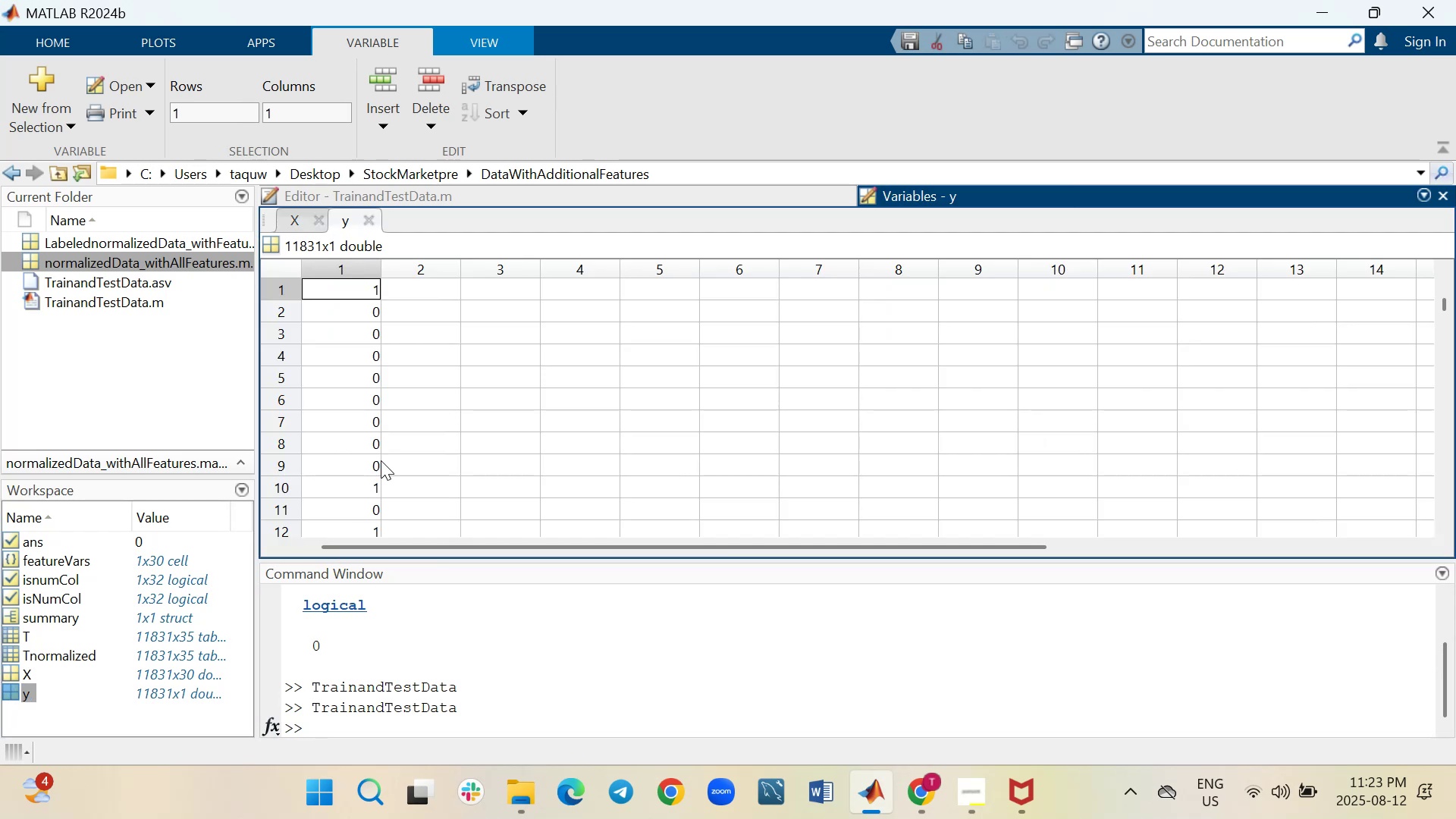 
scroll: coordinate [385, 389], scroll_direction: down, amount: 1.0
 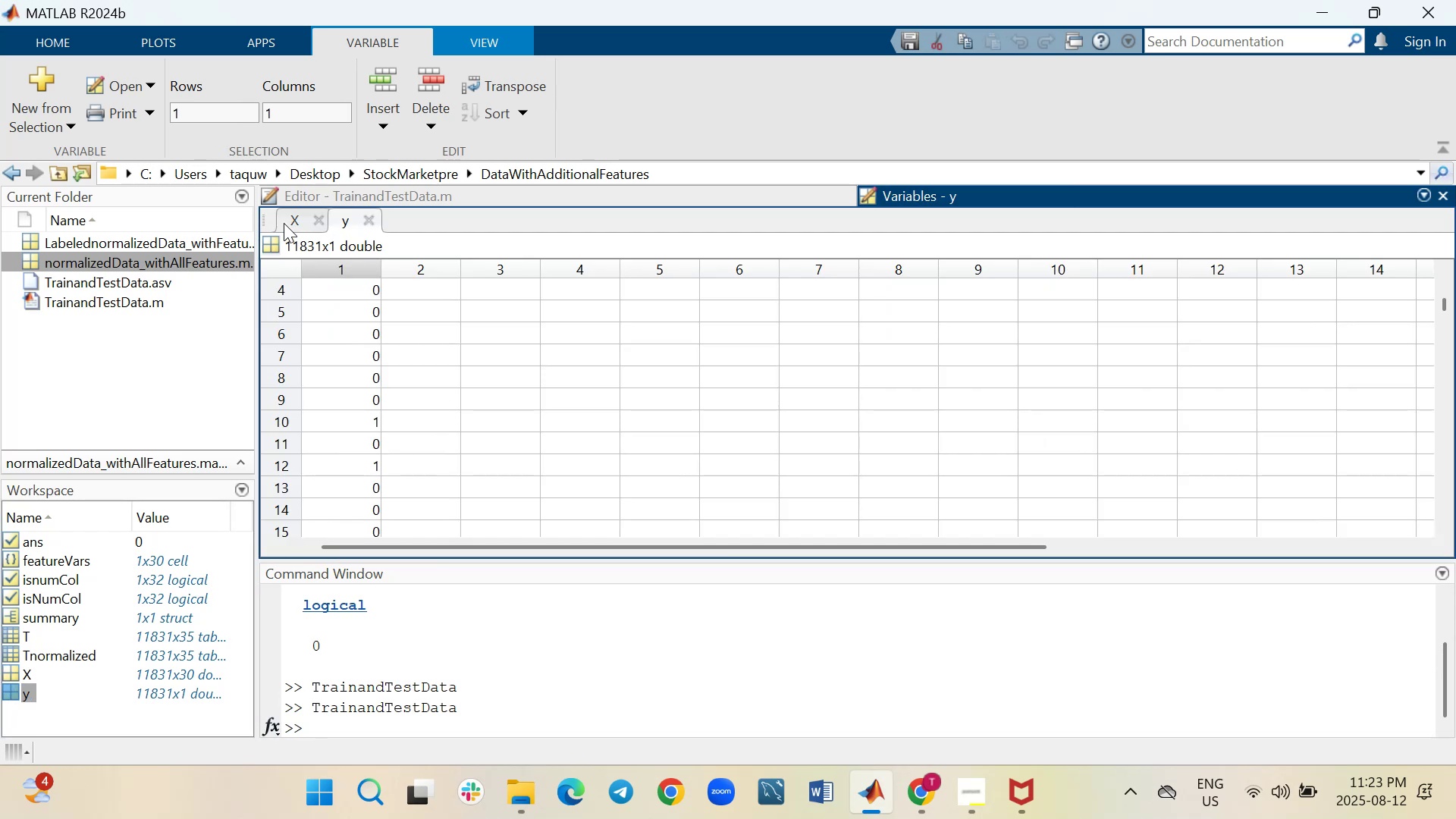 
left_click([288, 221])
 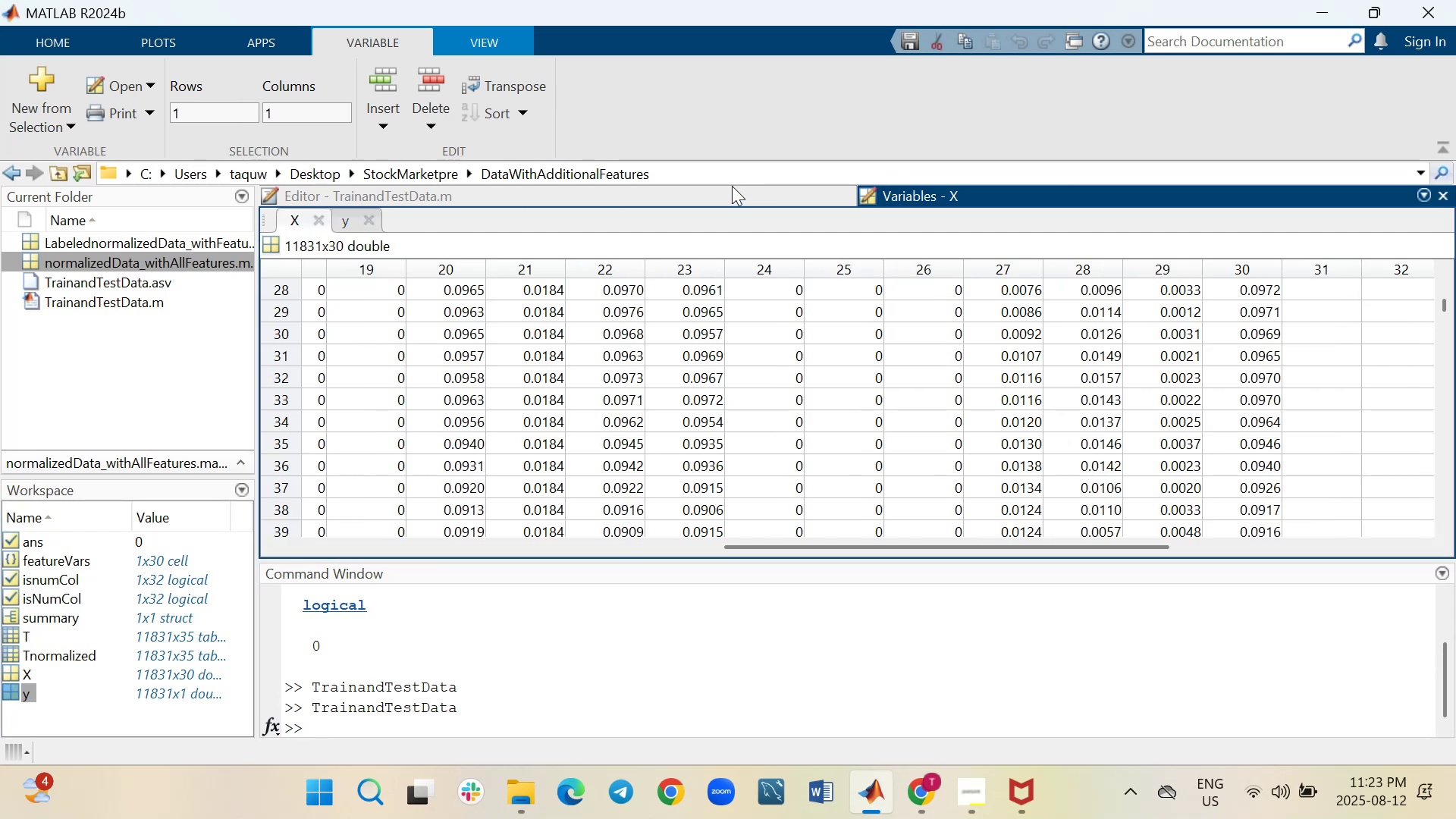 
left_click([732, 190])
 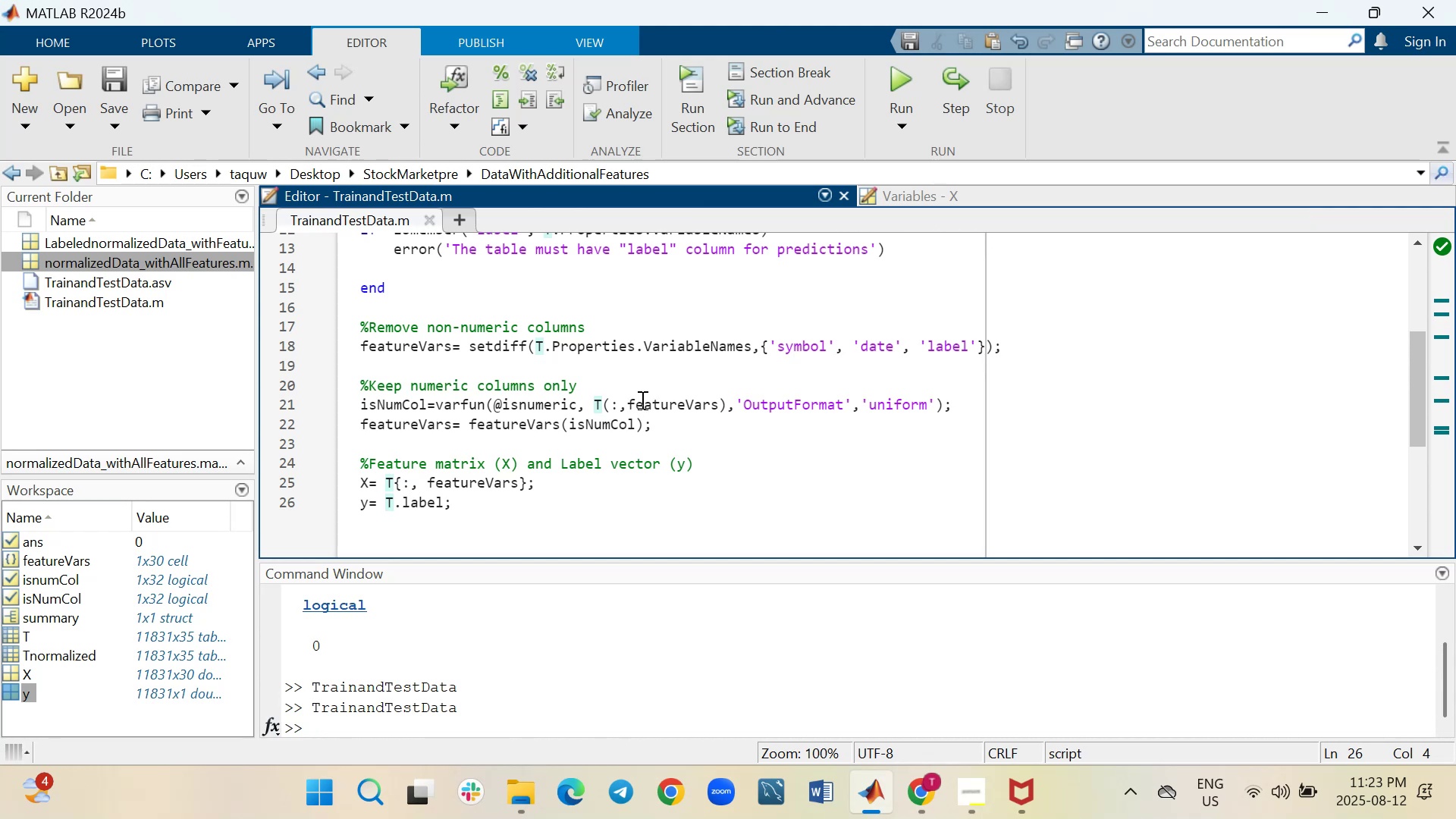 
wait(26.64)
 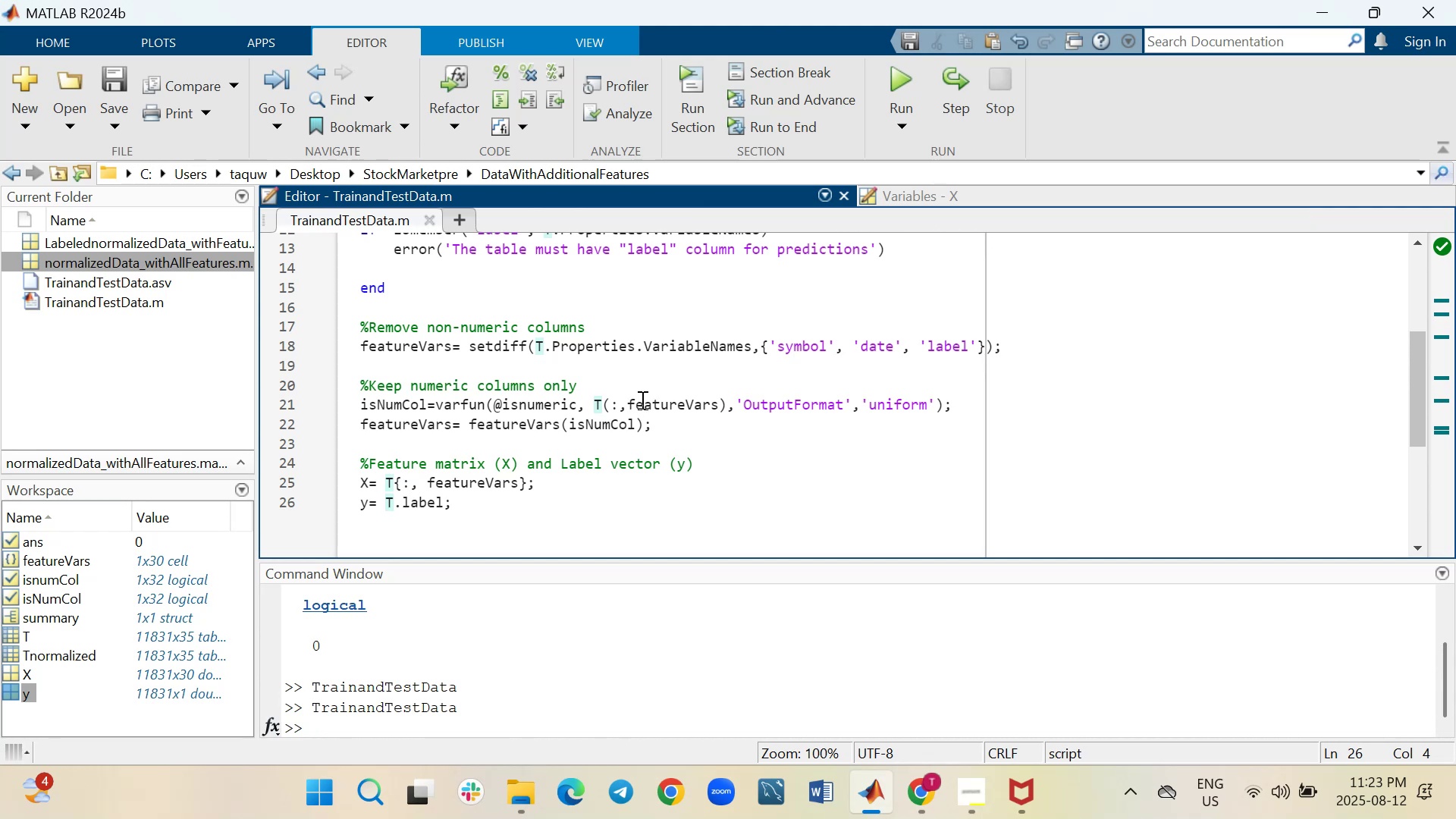 
scroll: coordinate [645, 405], scroll_direction: up, amount: 3.0
 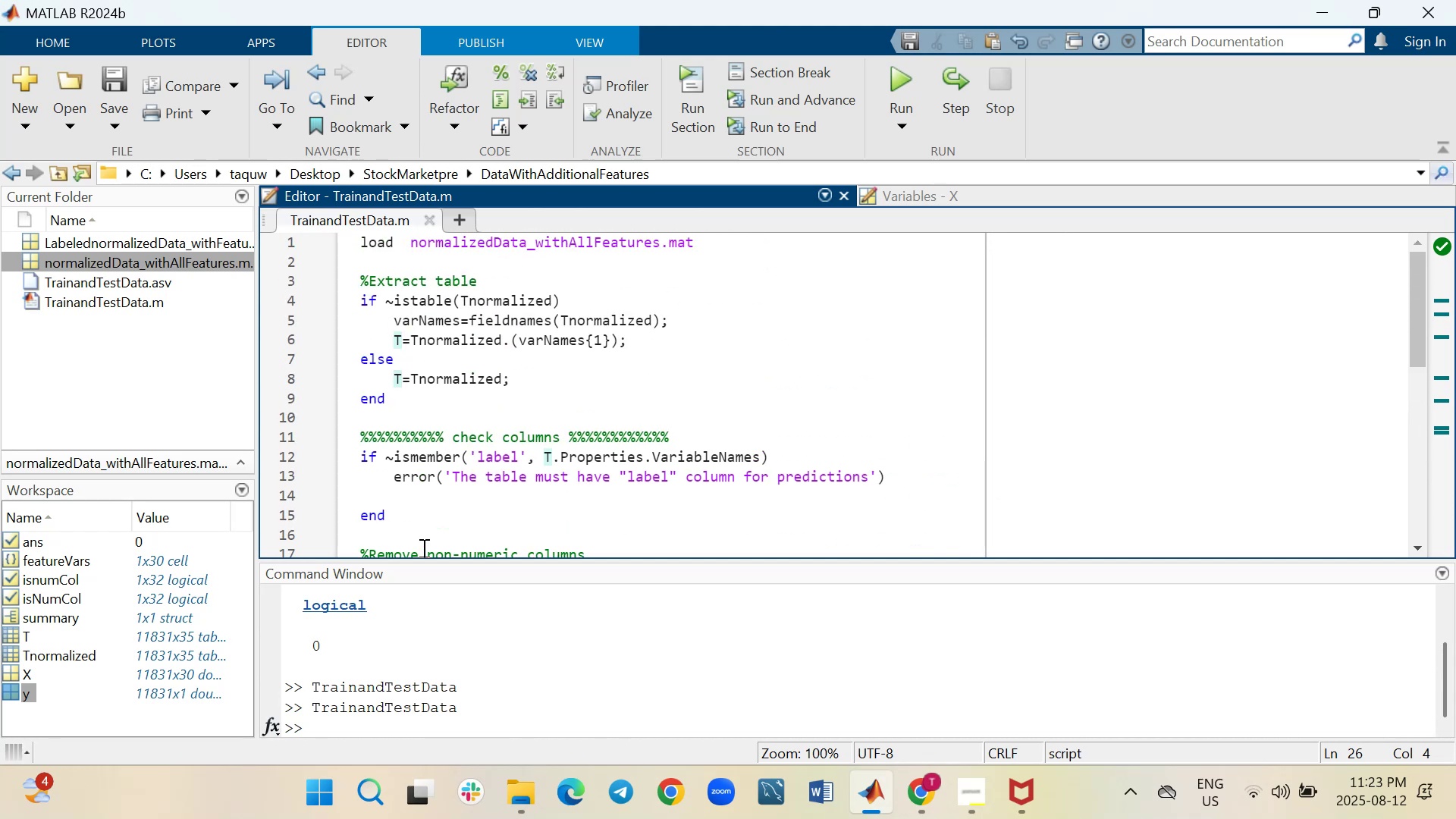 
scroll: coordinate [723, 392], scroll_direction: down, amount: 1.0
 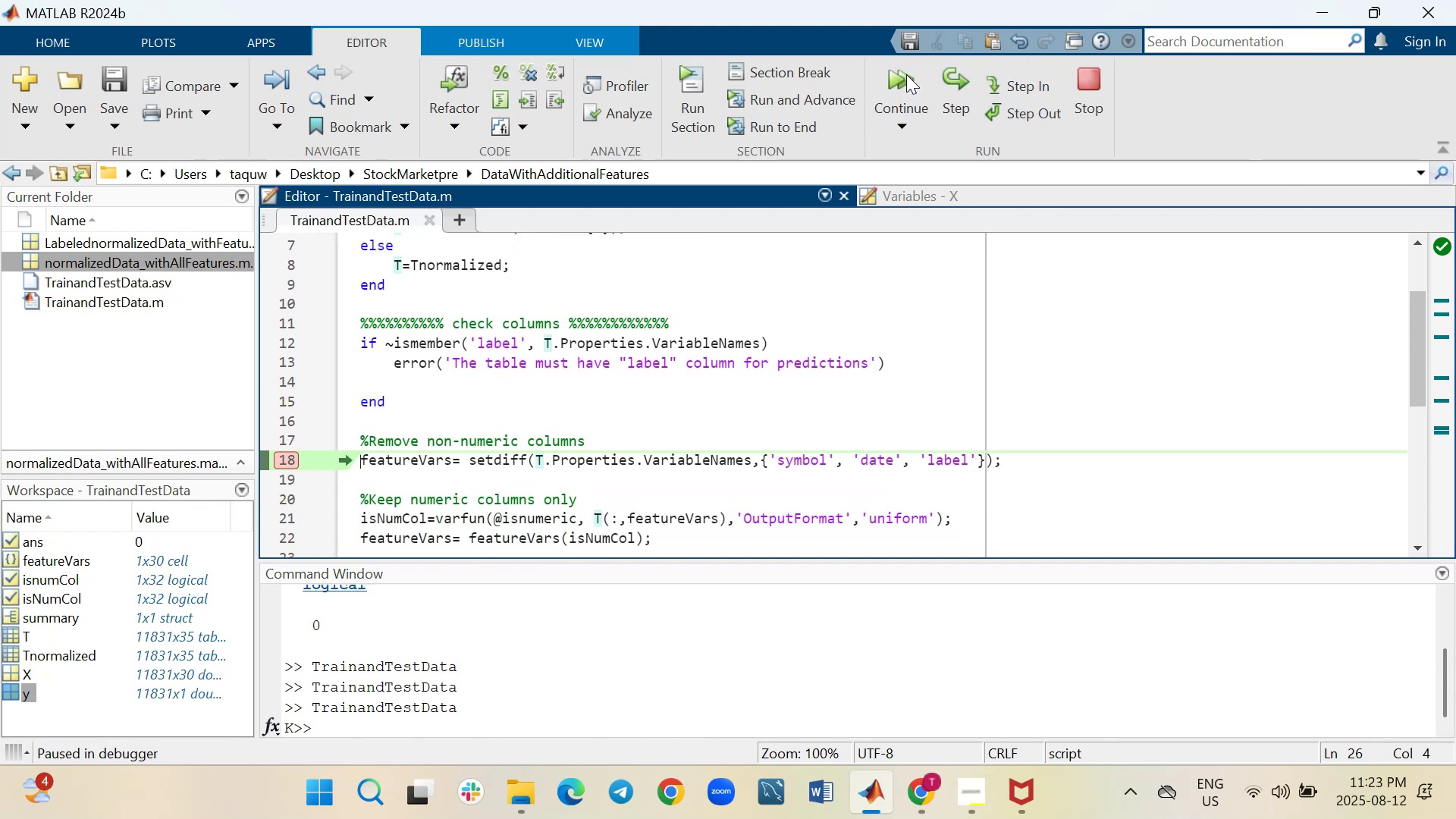 
wait(10.51)
 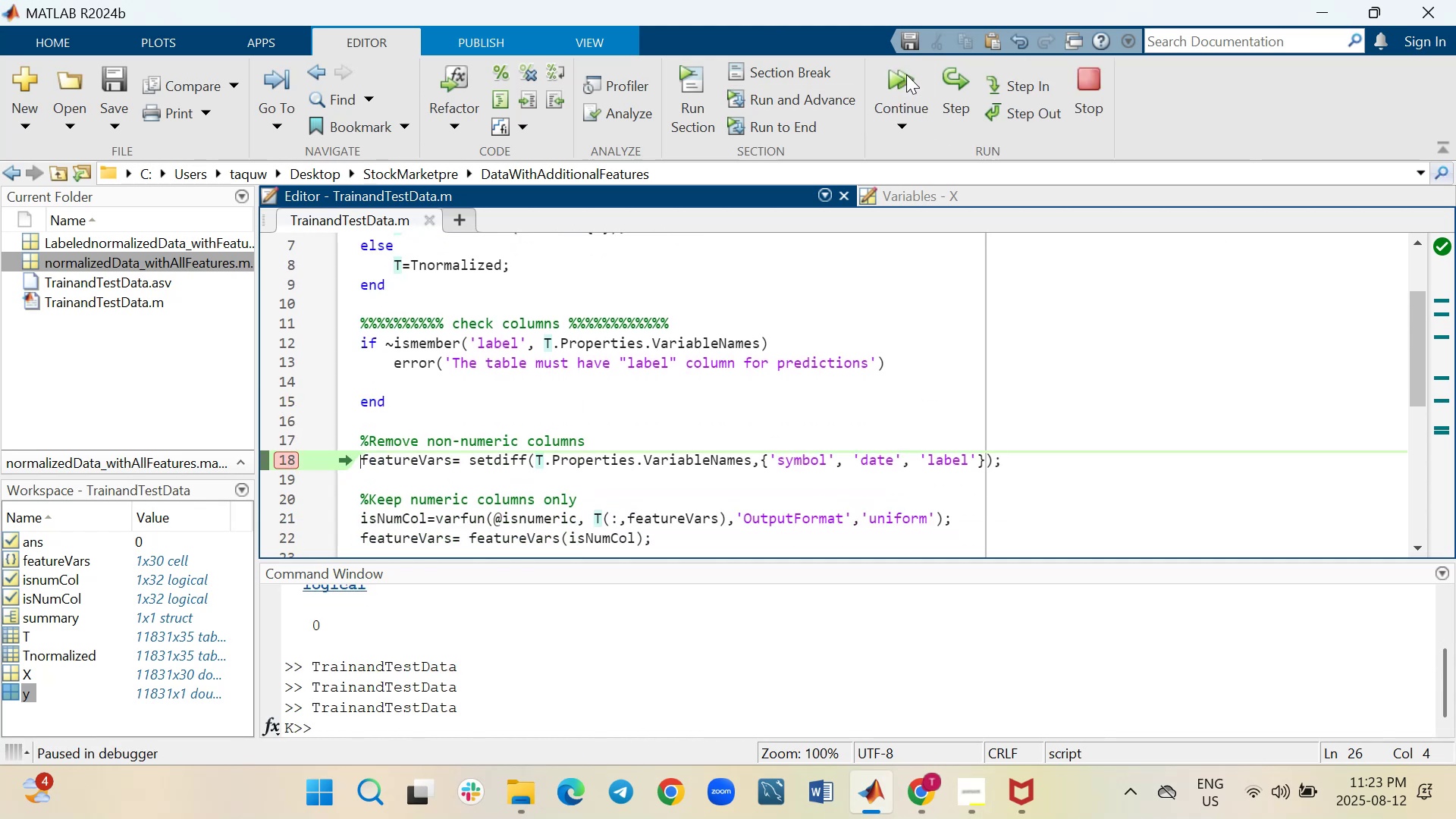 
left_click([962, 82])
 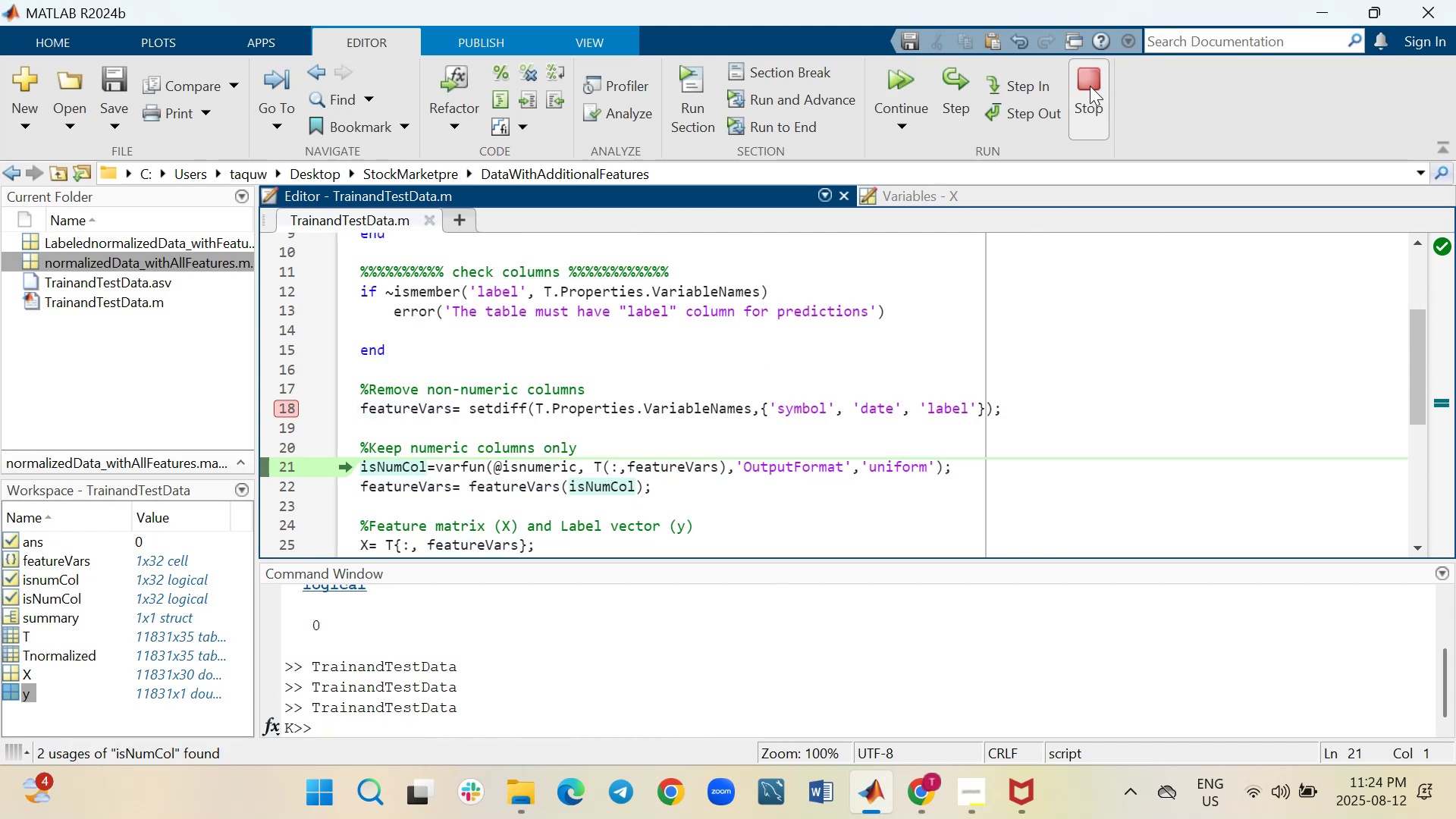 
wait(6.18)
 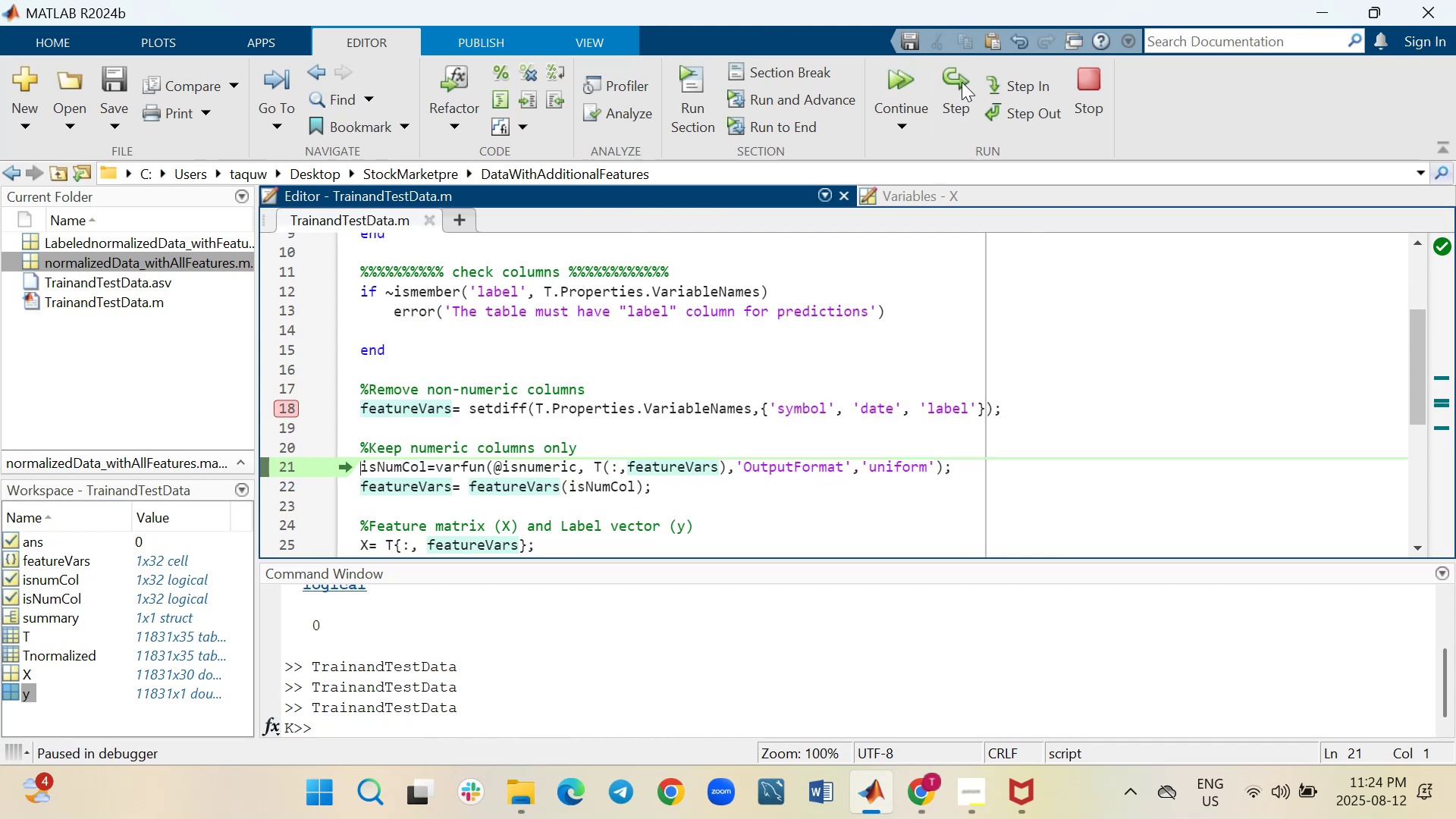 
left_click([629, 712])
 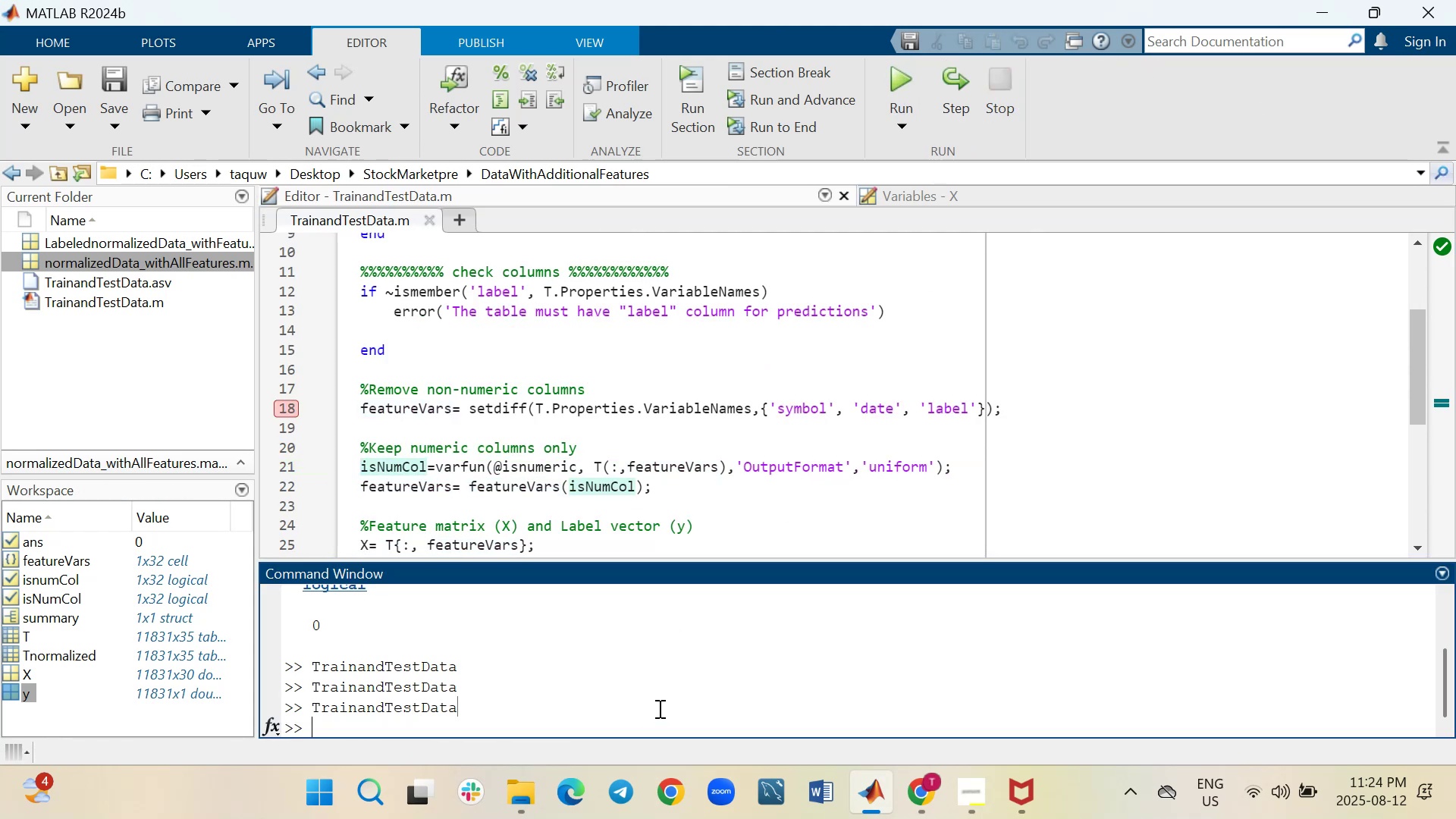 
type(clc)
 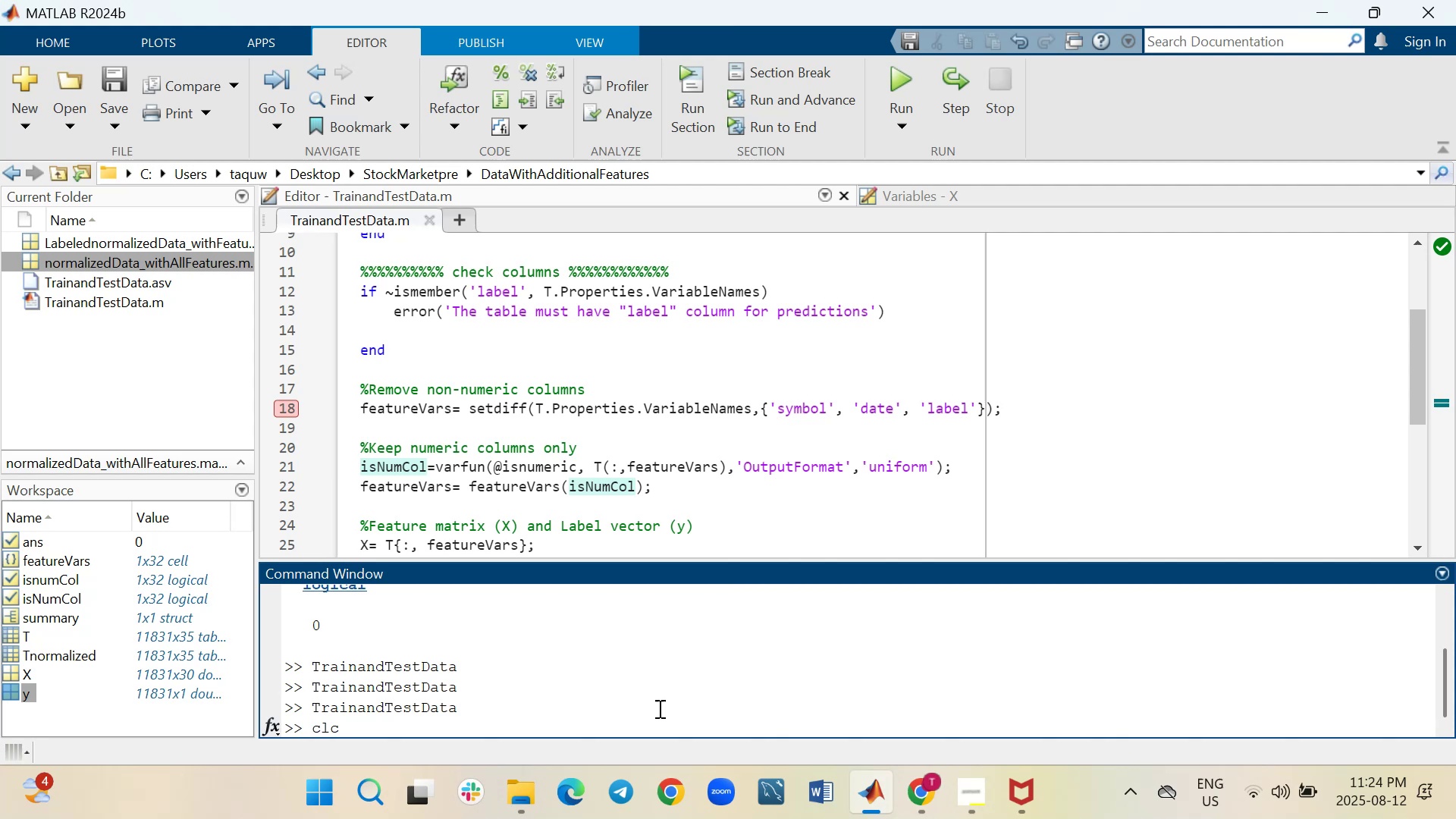 
key(Enter)
 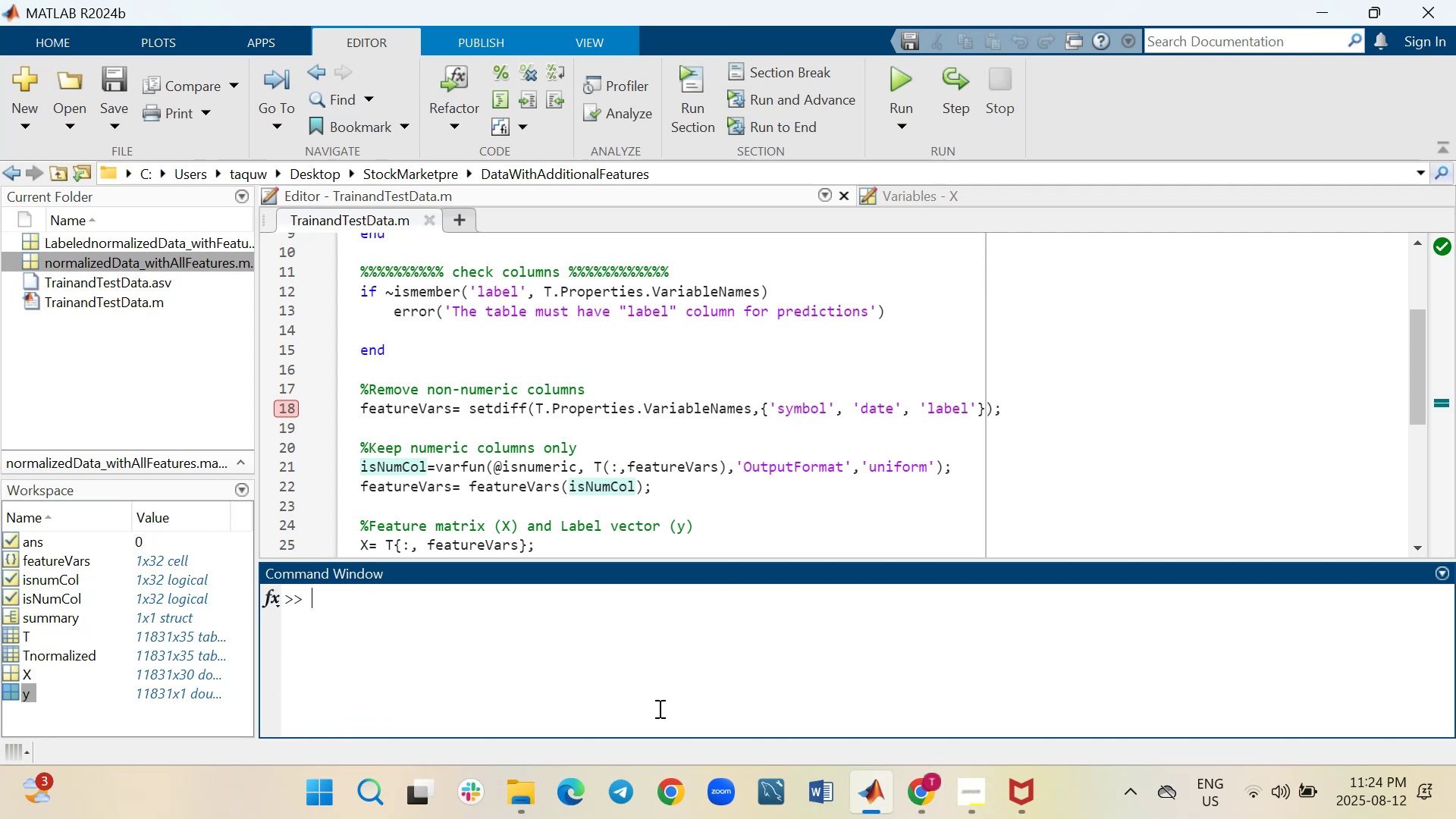 
type(clear all)
 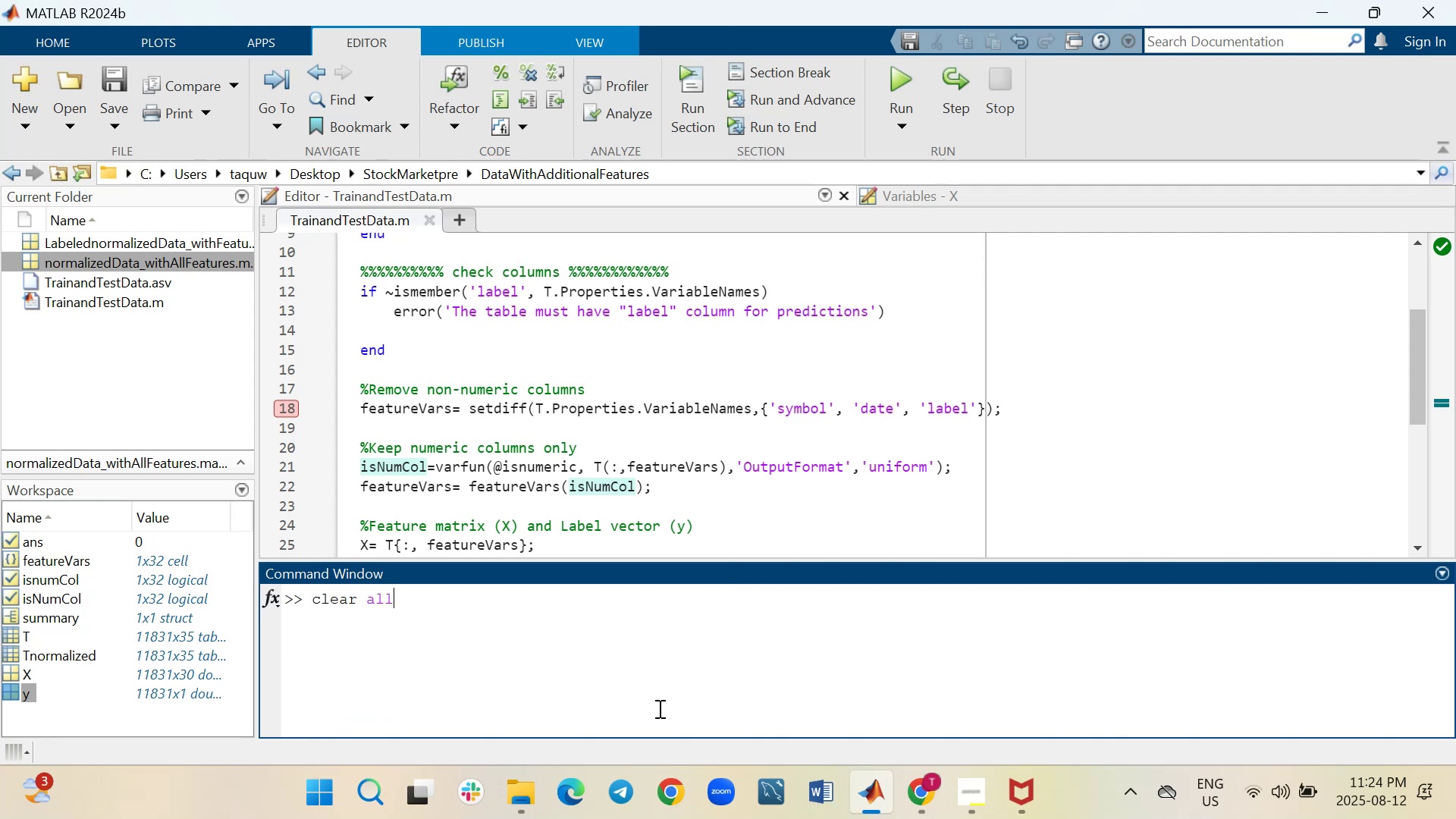 
key(Enter)
 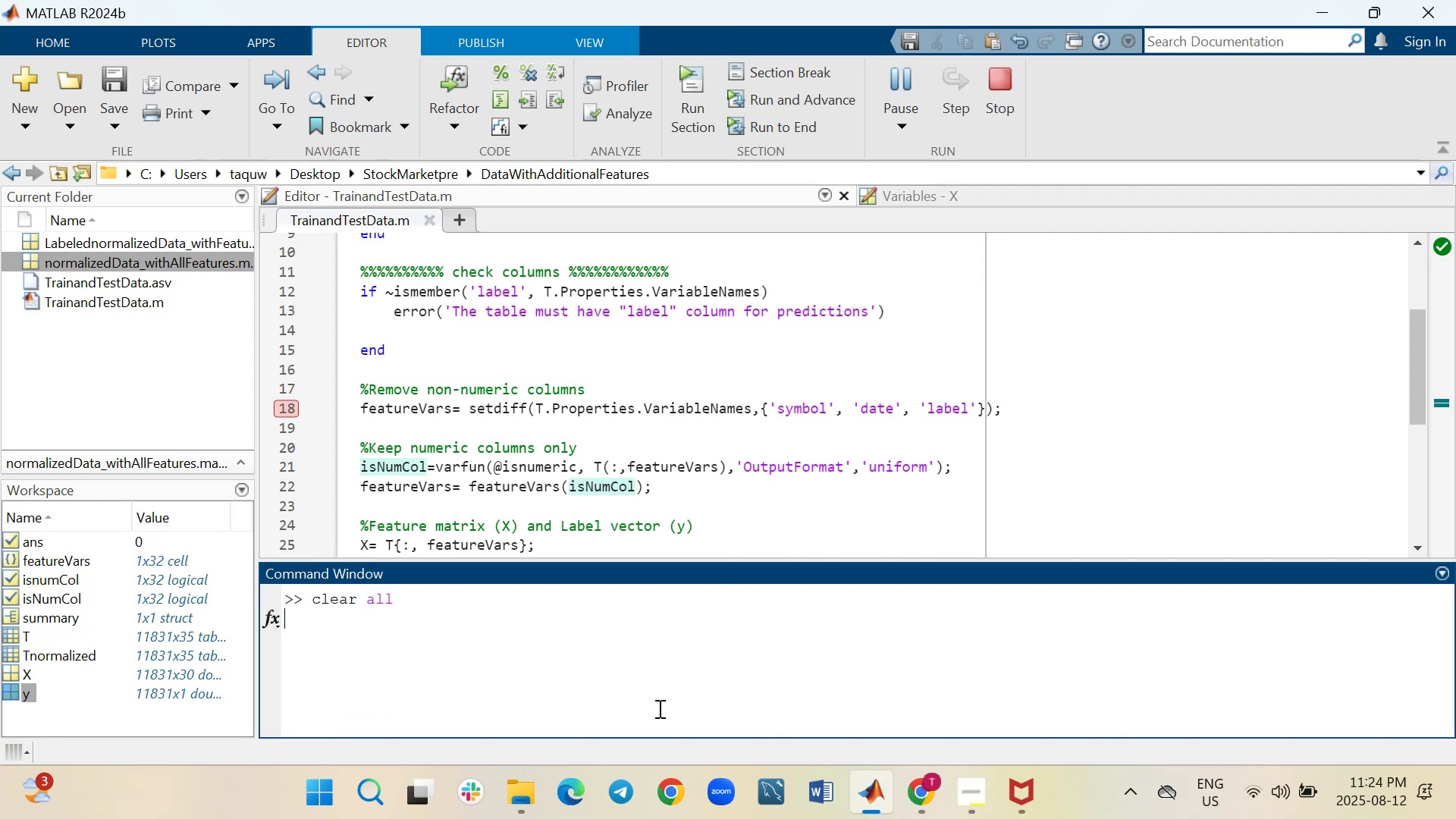 
type(close all)
 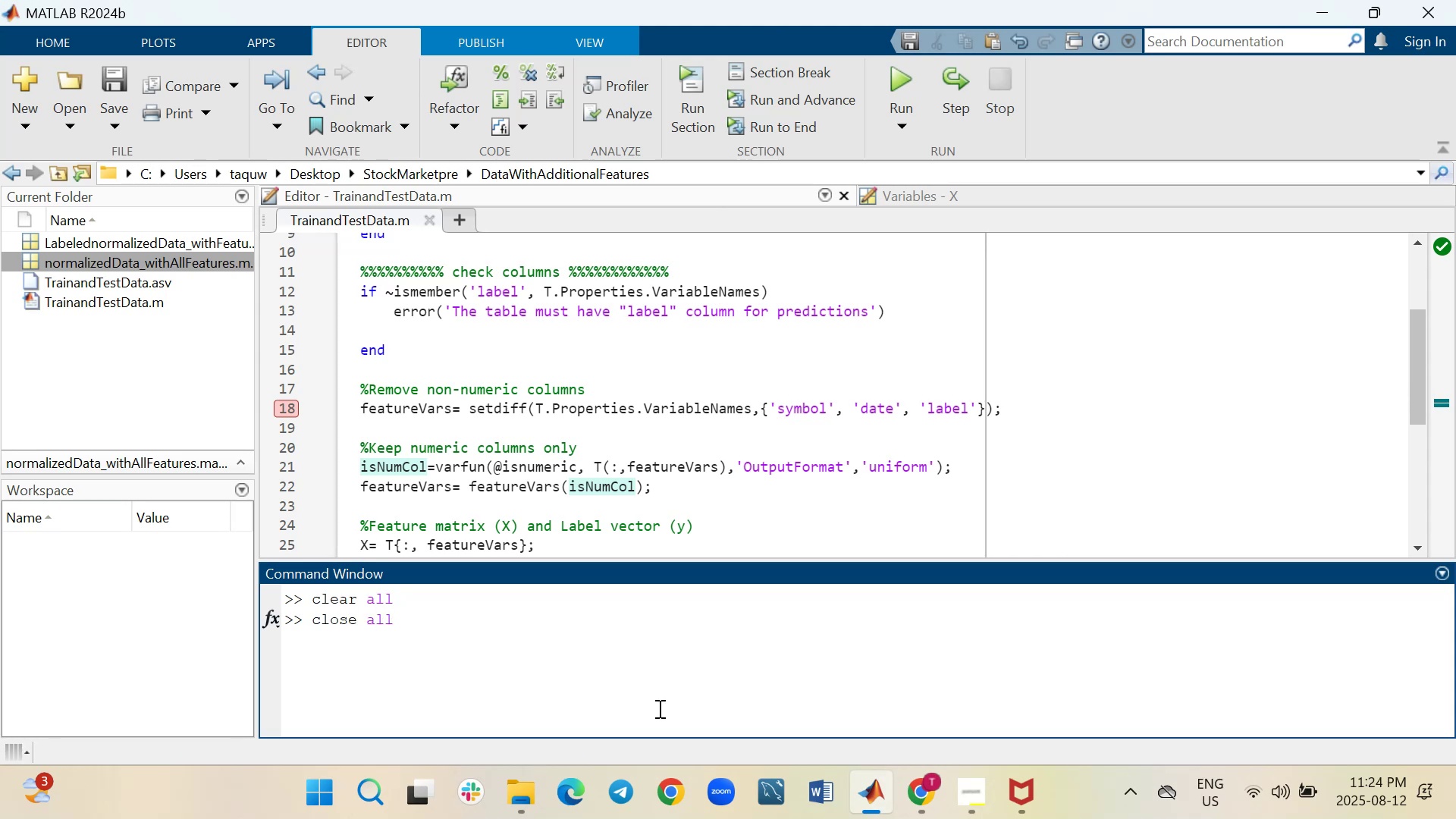 
key(Enter)
 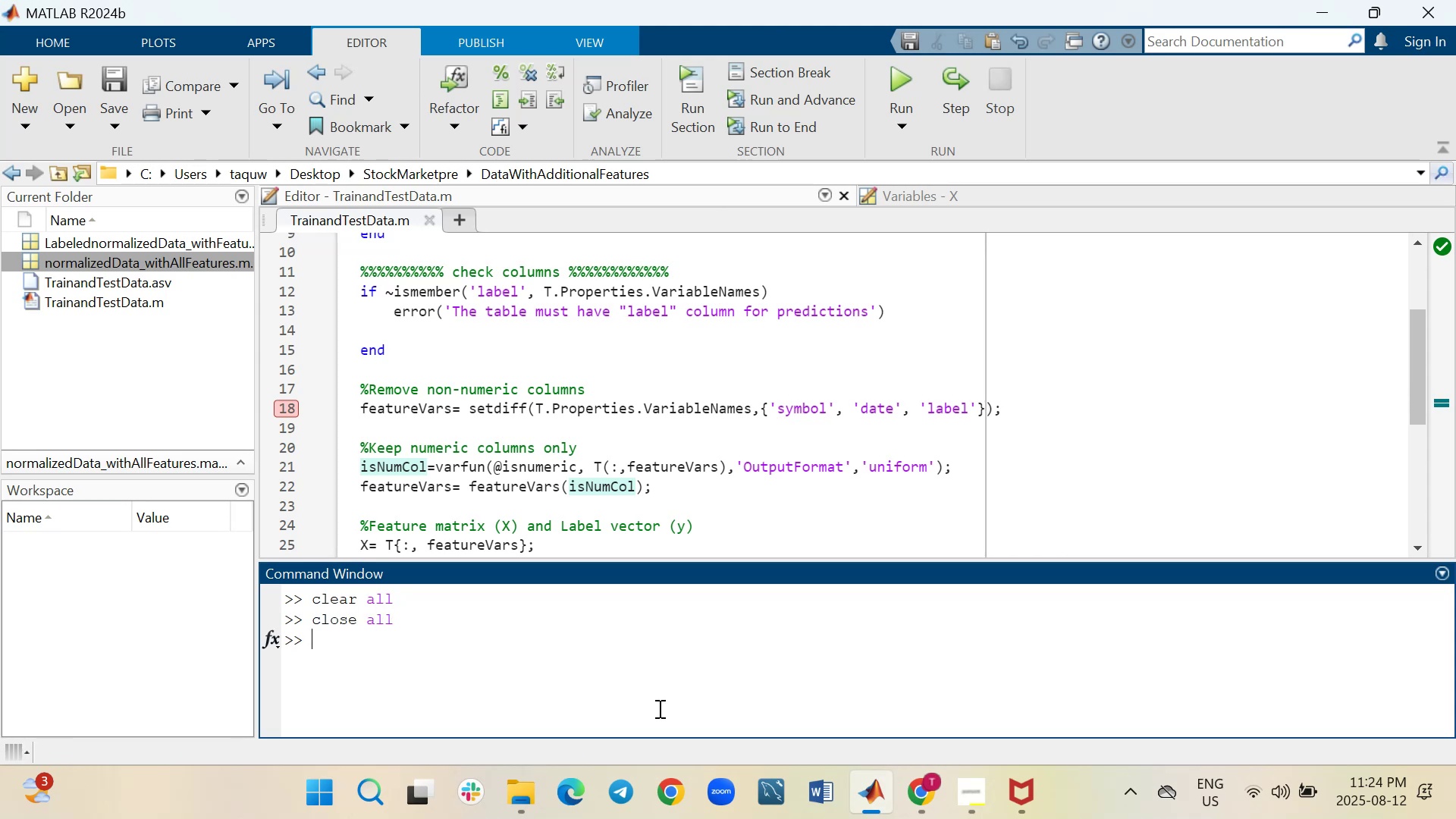 
type(clc)
 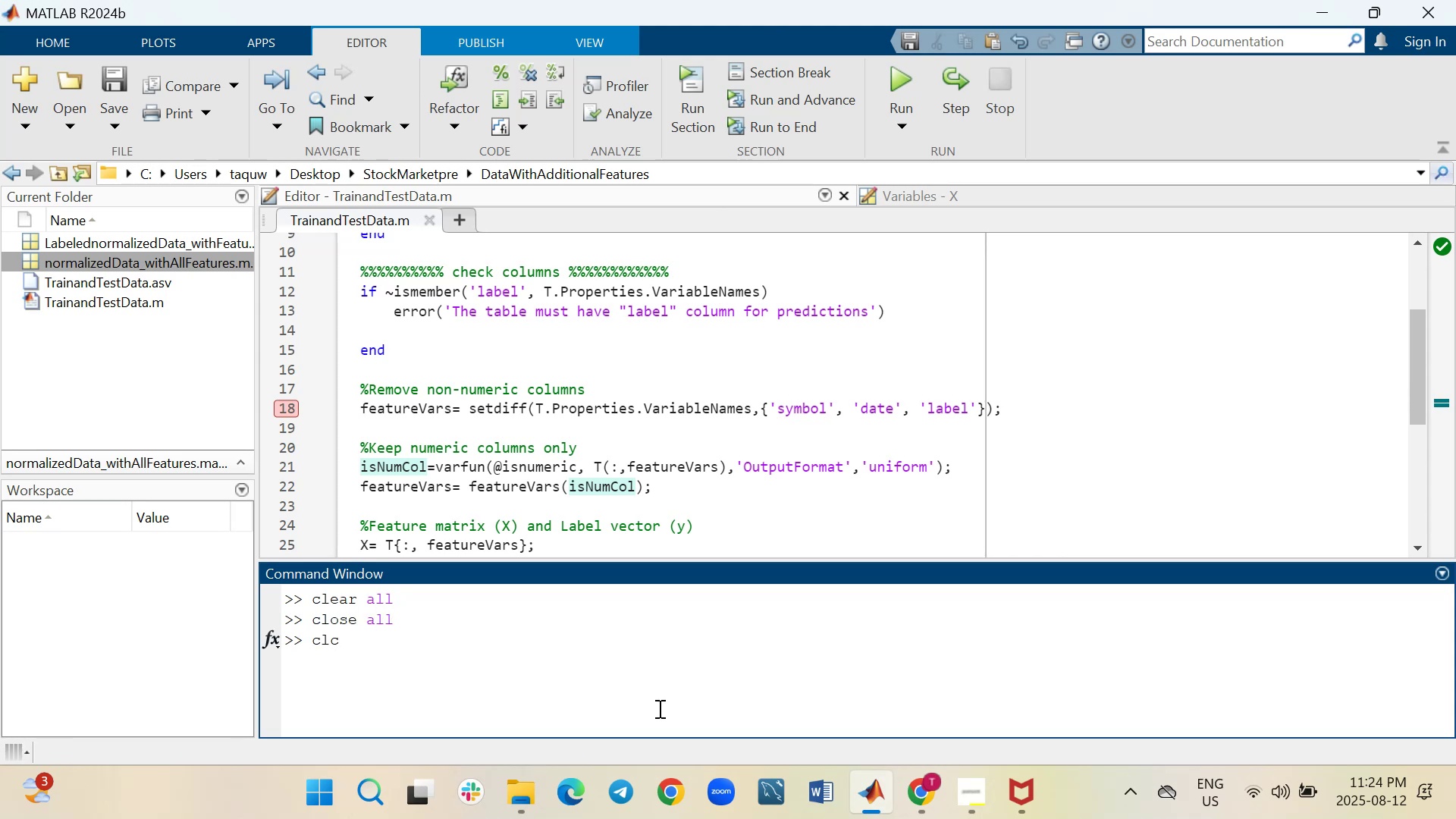 
key(Enter)
 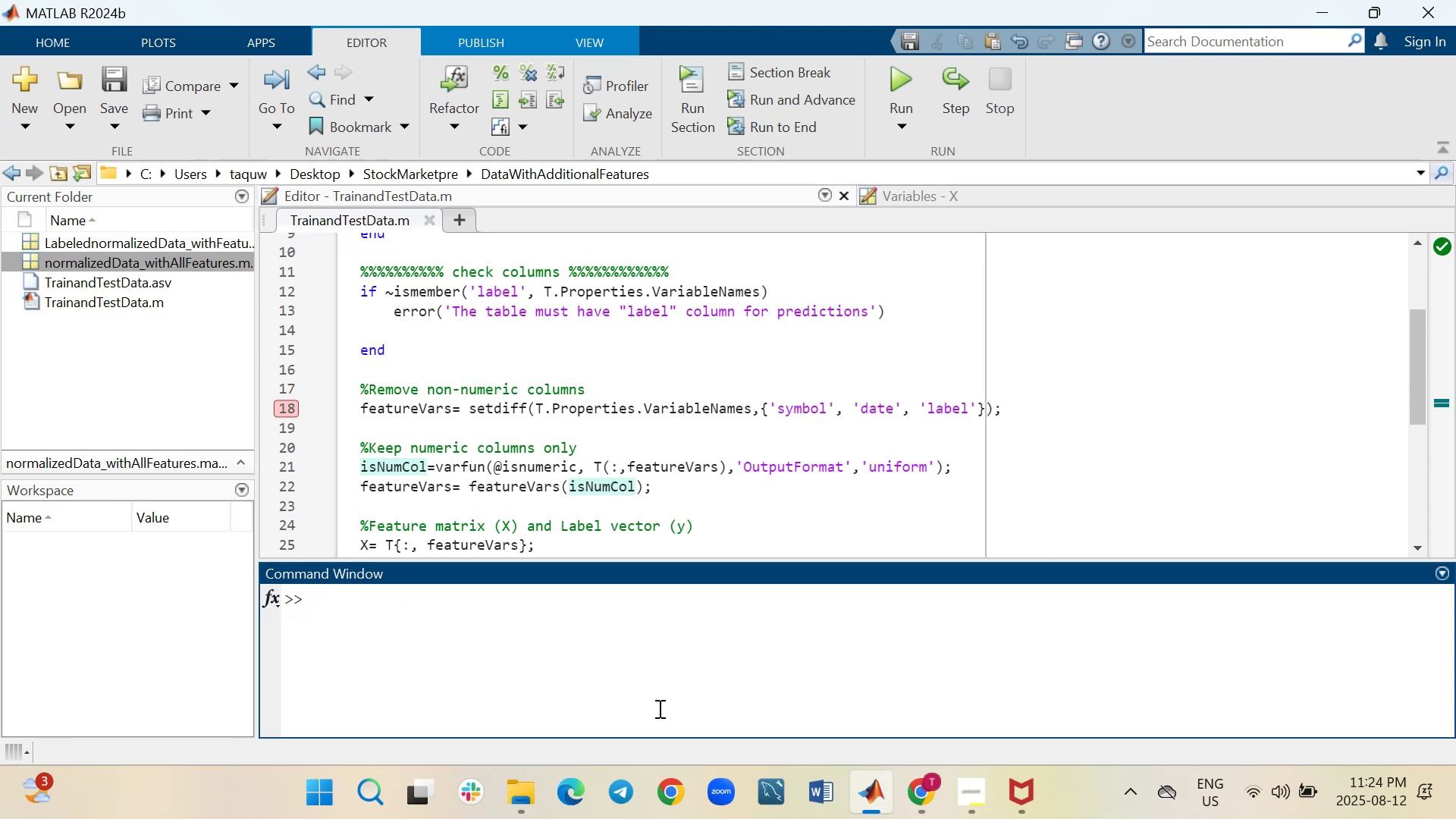 
wait(9.0)
 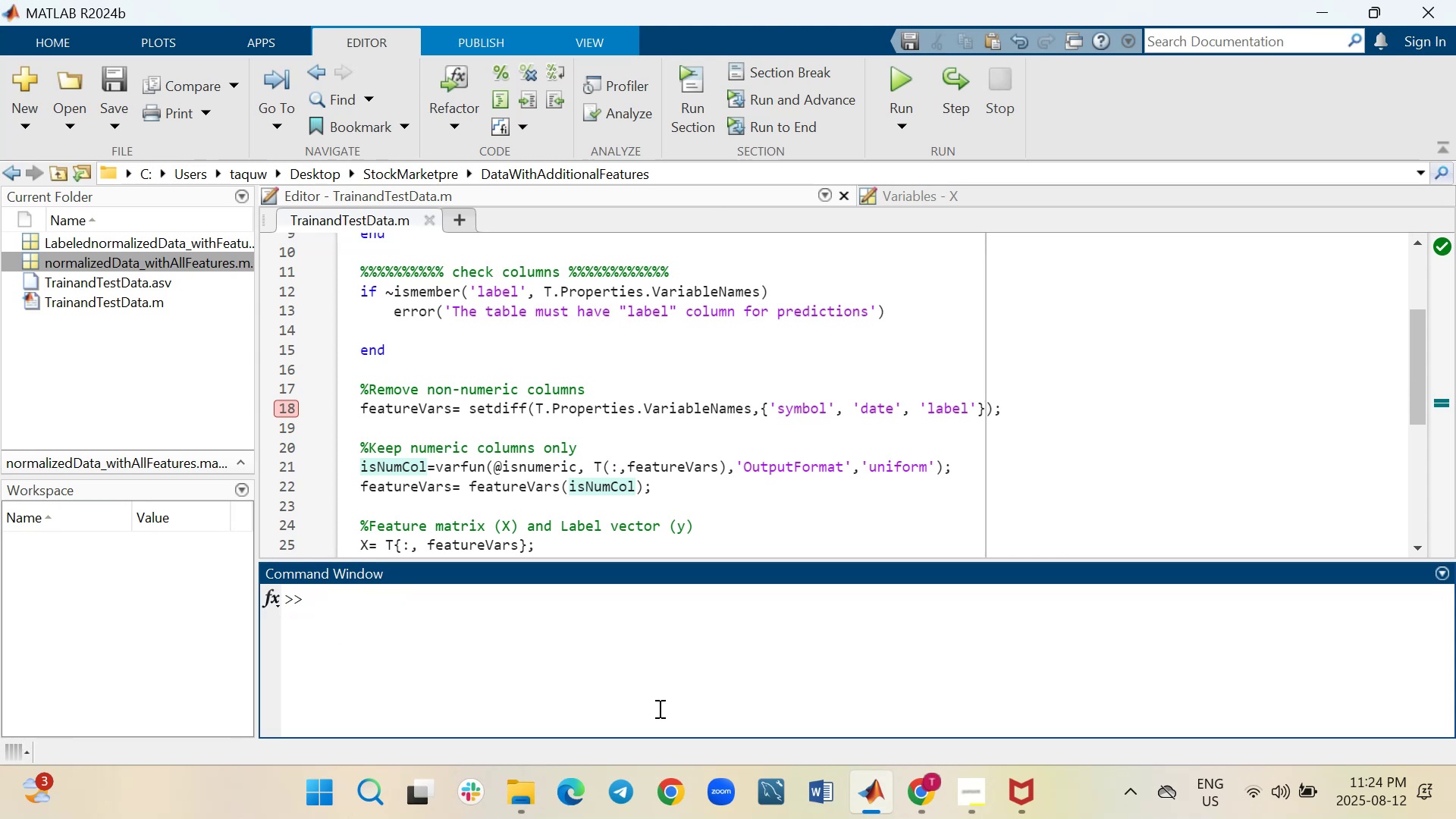 
left_click([906, 77])
 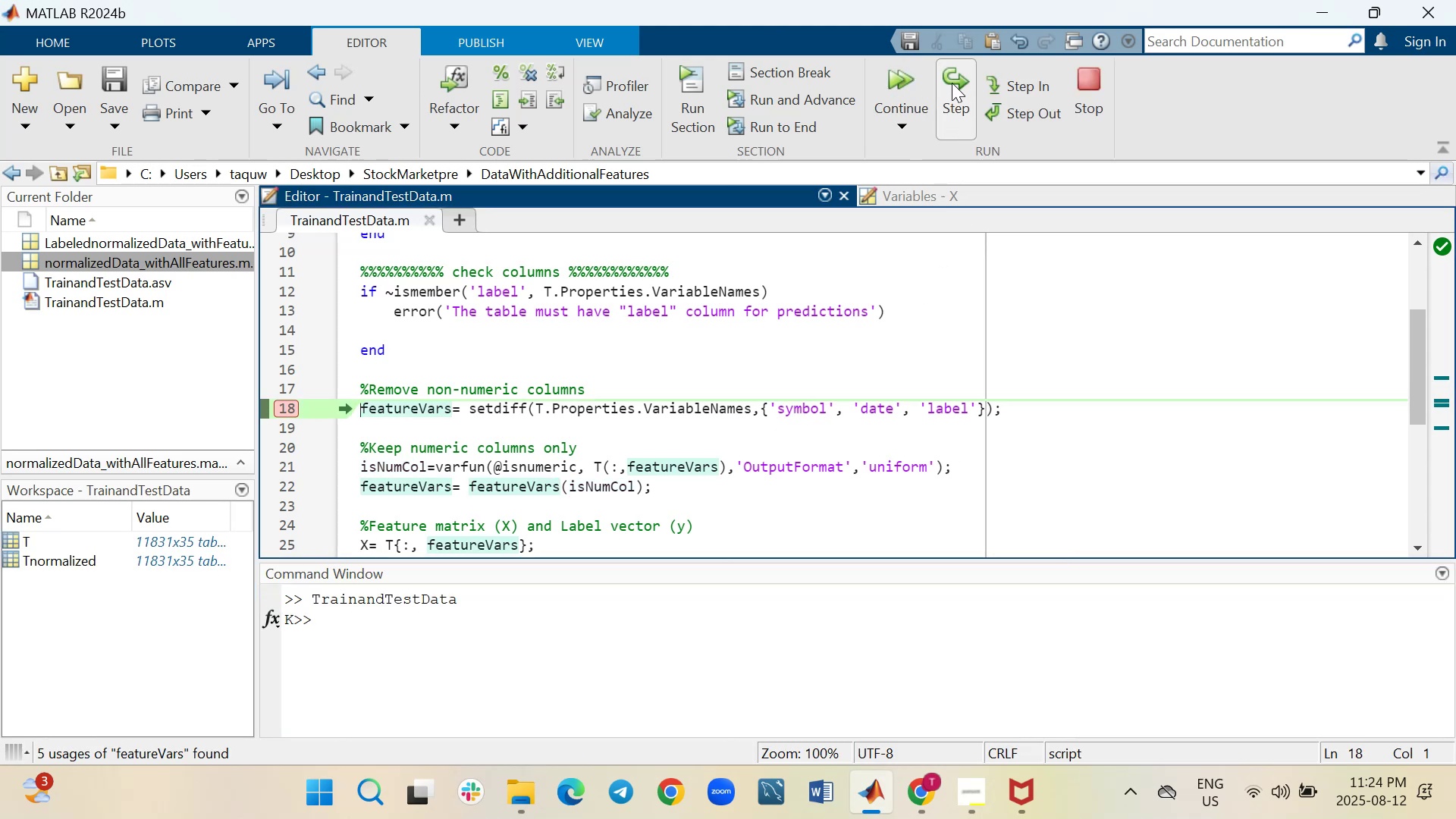 
left_click([952, 83])
 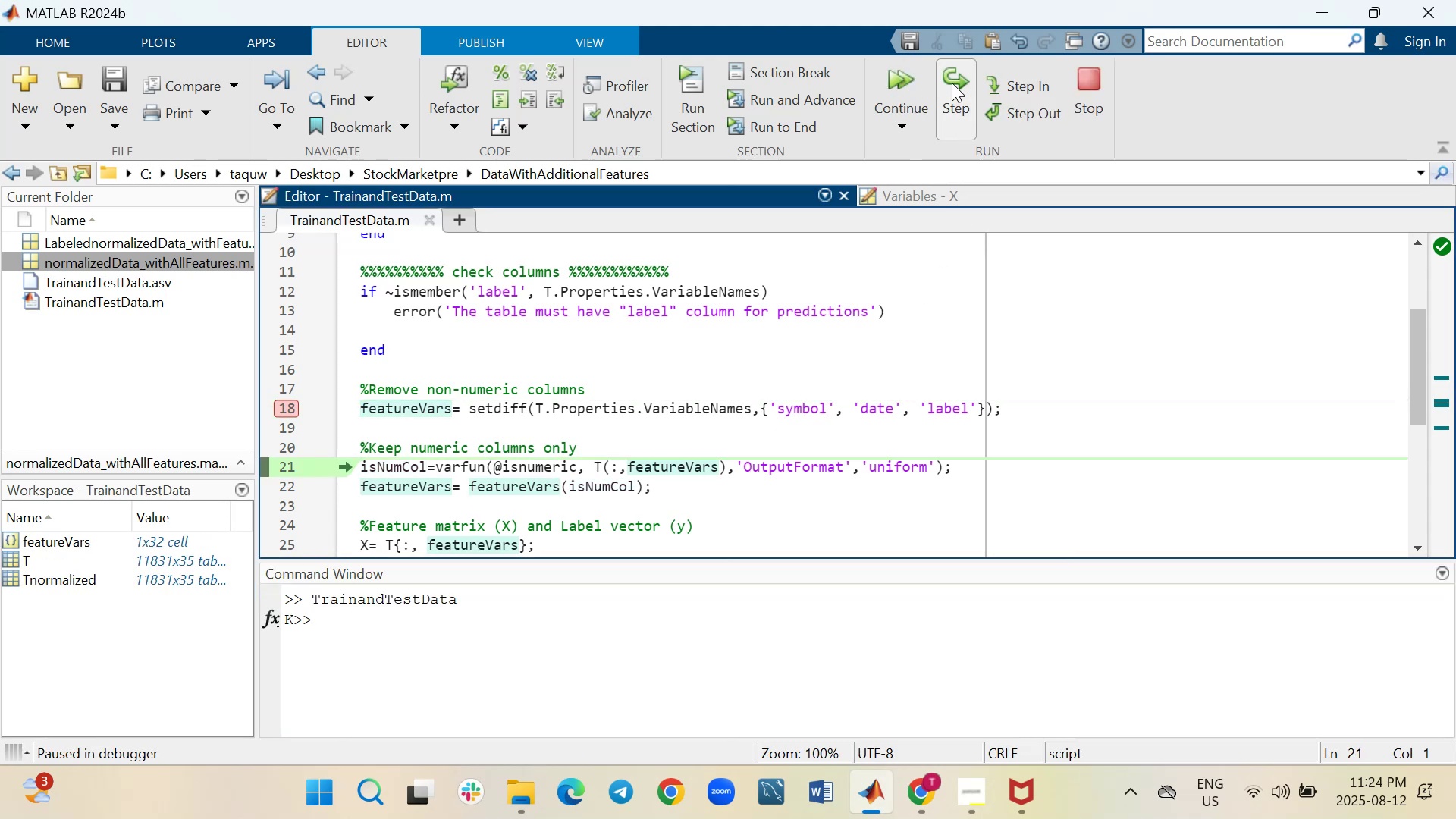 
left_click([952, 83])
 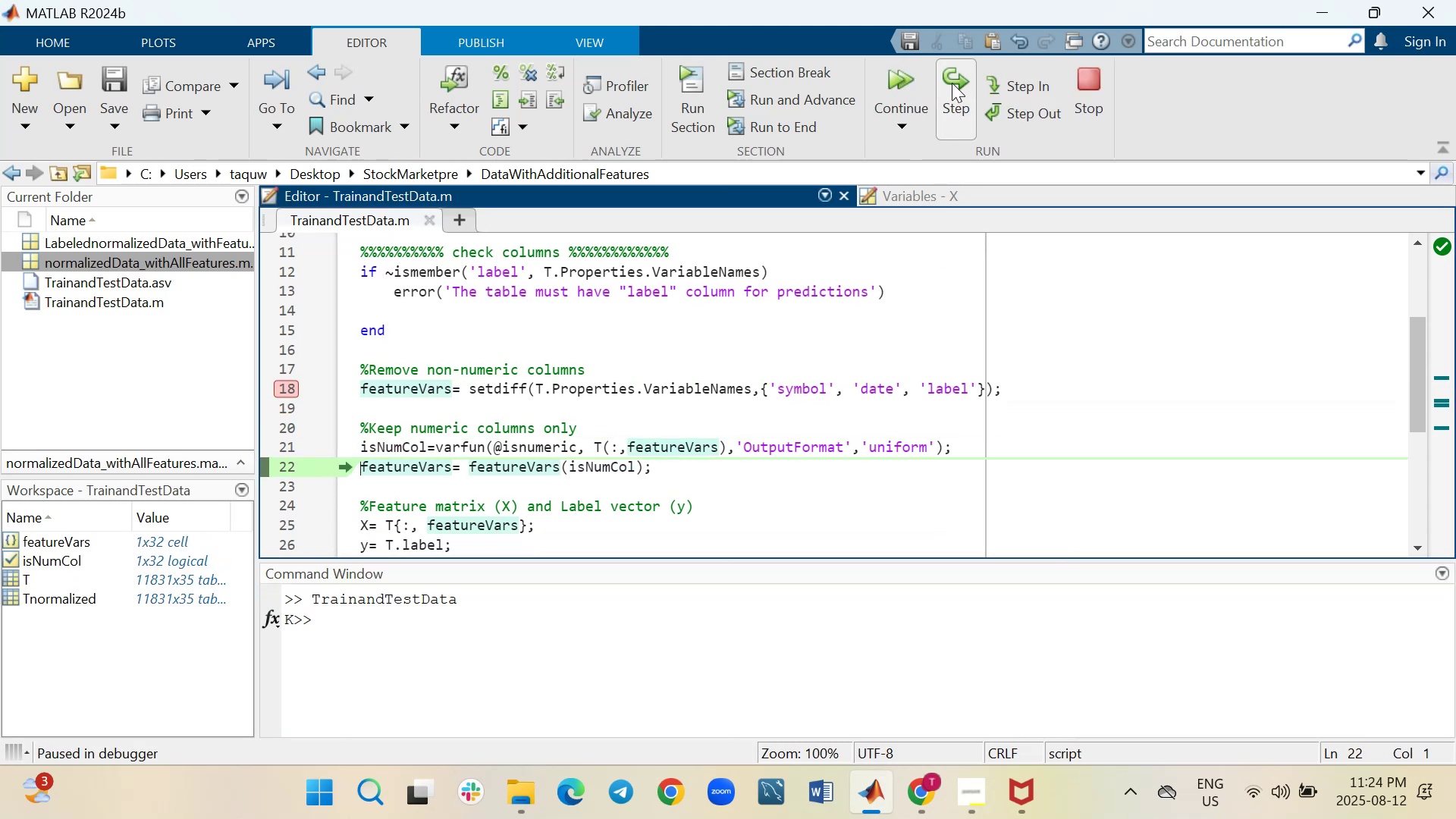 
left_click([952, 83])
 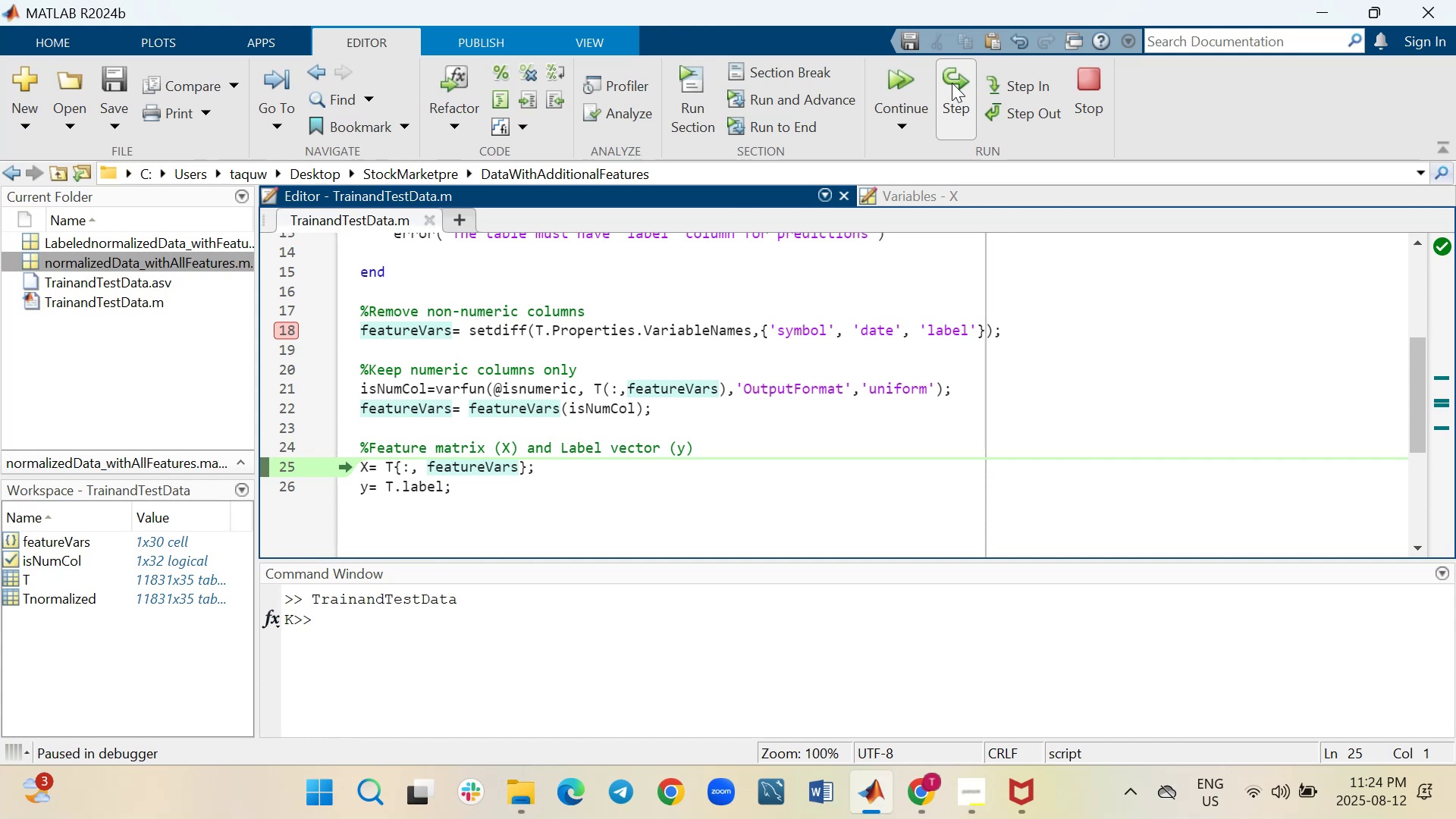 
left_click([952, 83])
 